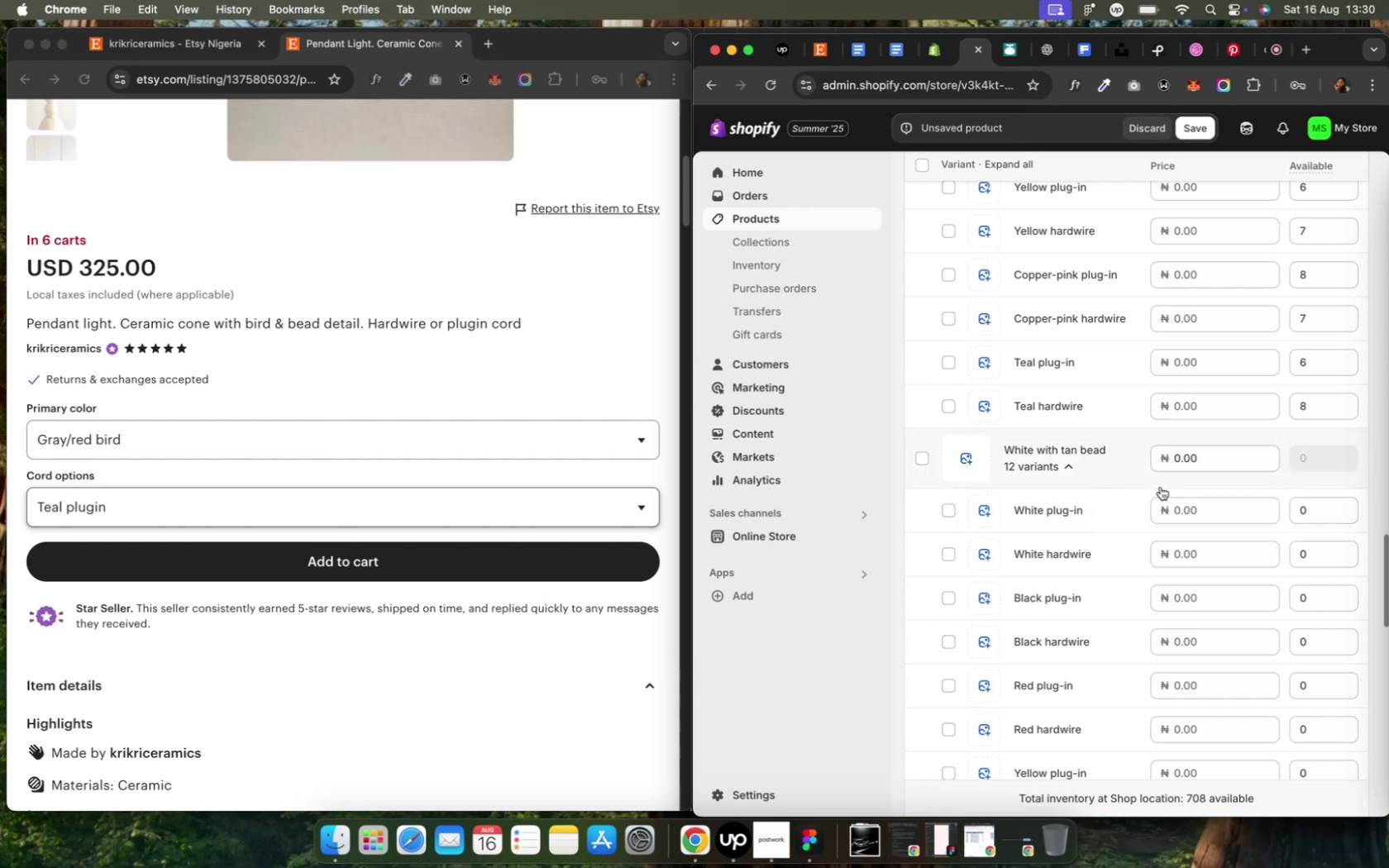 
scroll: coordinate [1159, 484], scroll_direction: up, amount: 32.0
 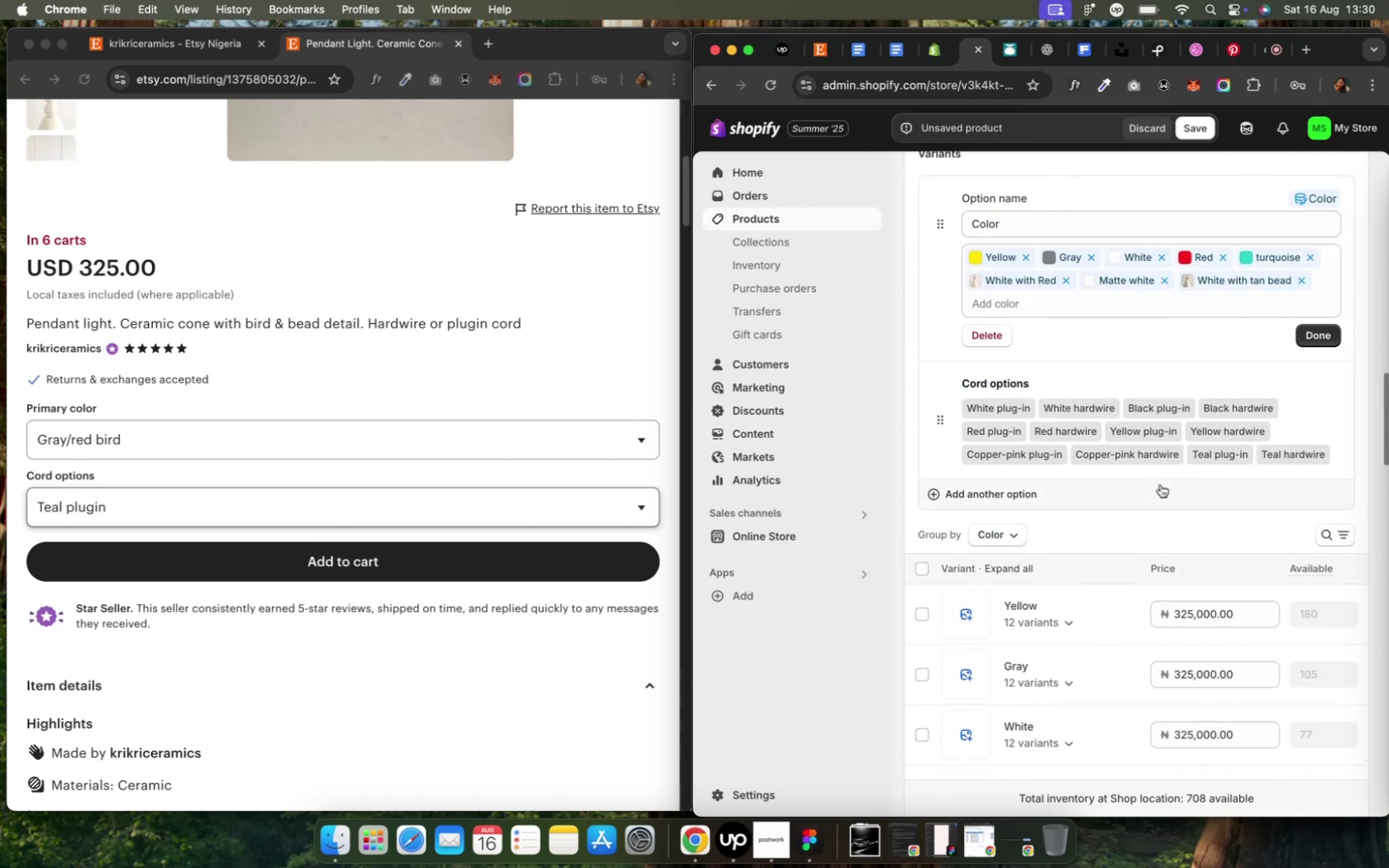 
scroll: coordinate [1159, 484], scroll_direction: down, amount: 12.0
 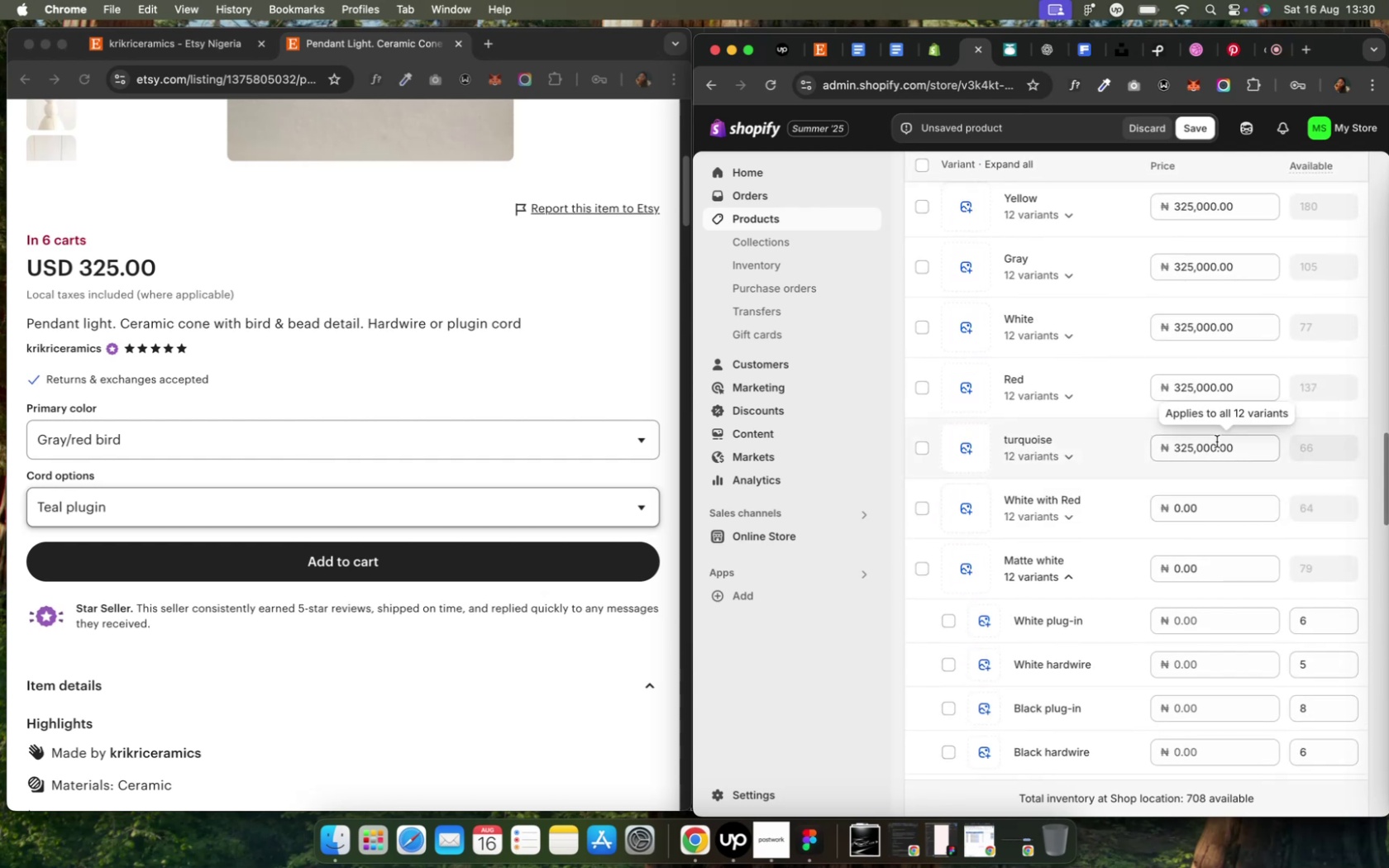 
key(Meta+CommandLeft)
 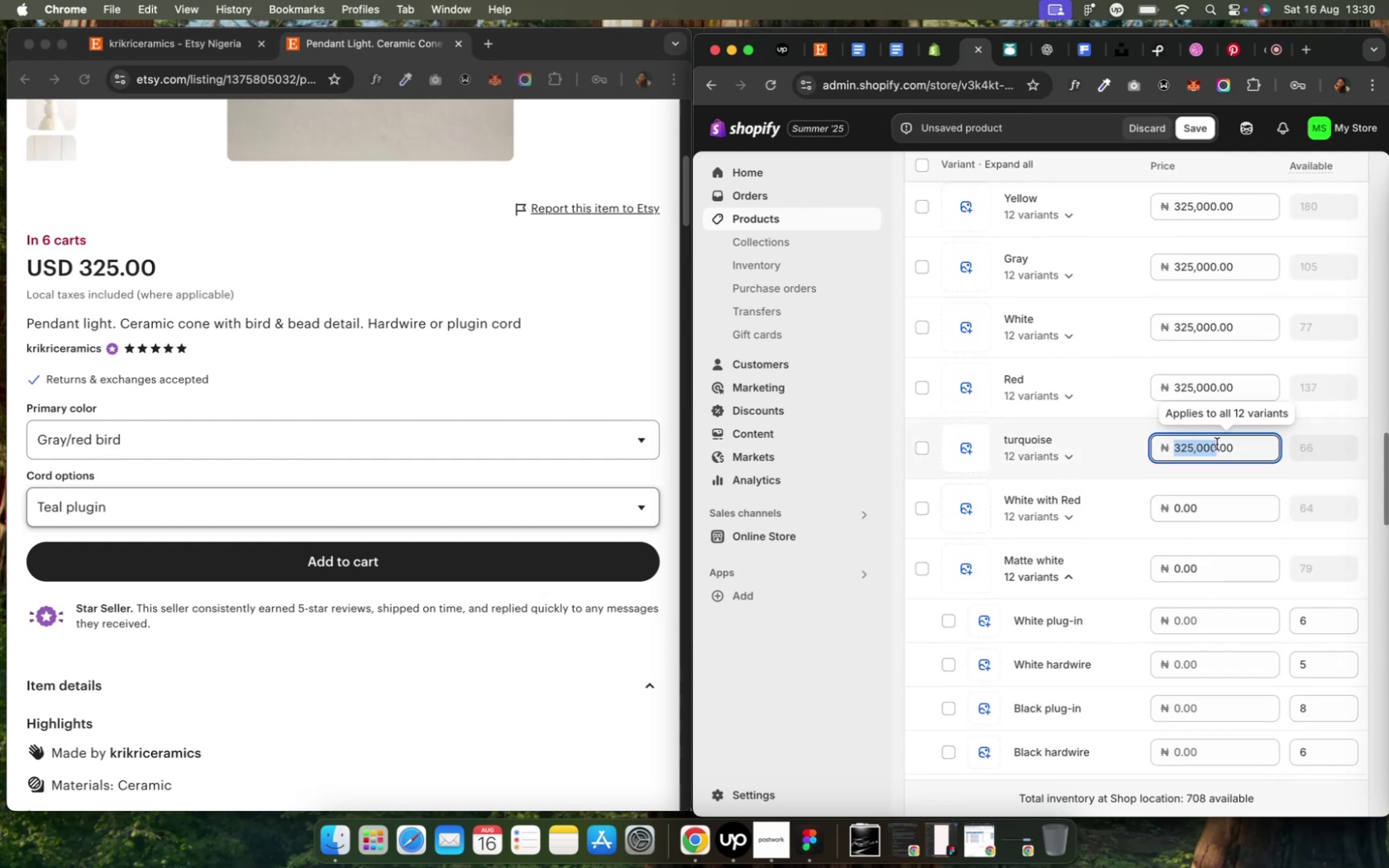 
key(Meta+C)
 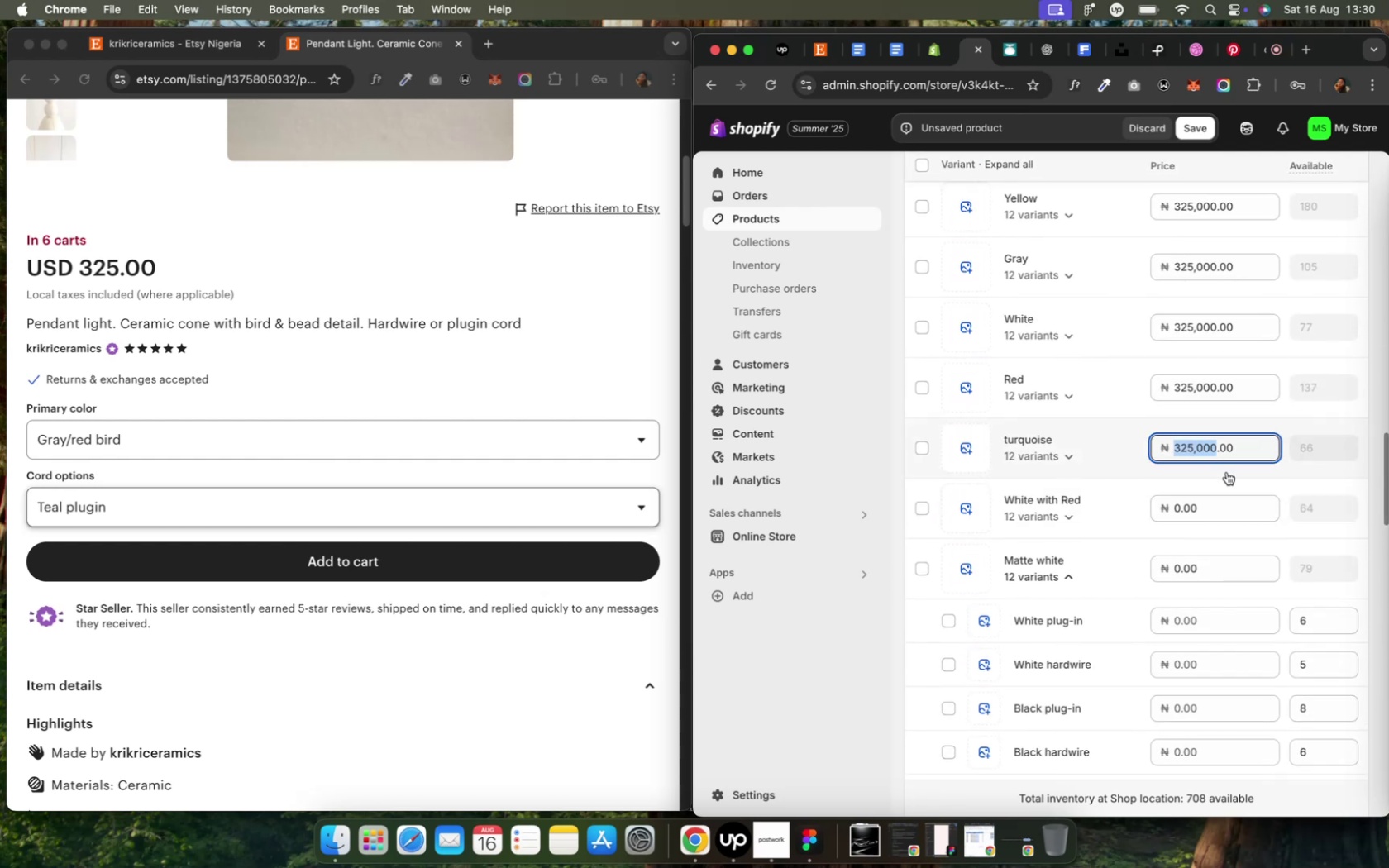 
left_click([1224, 513])
 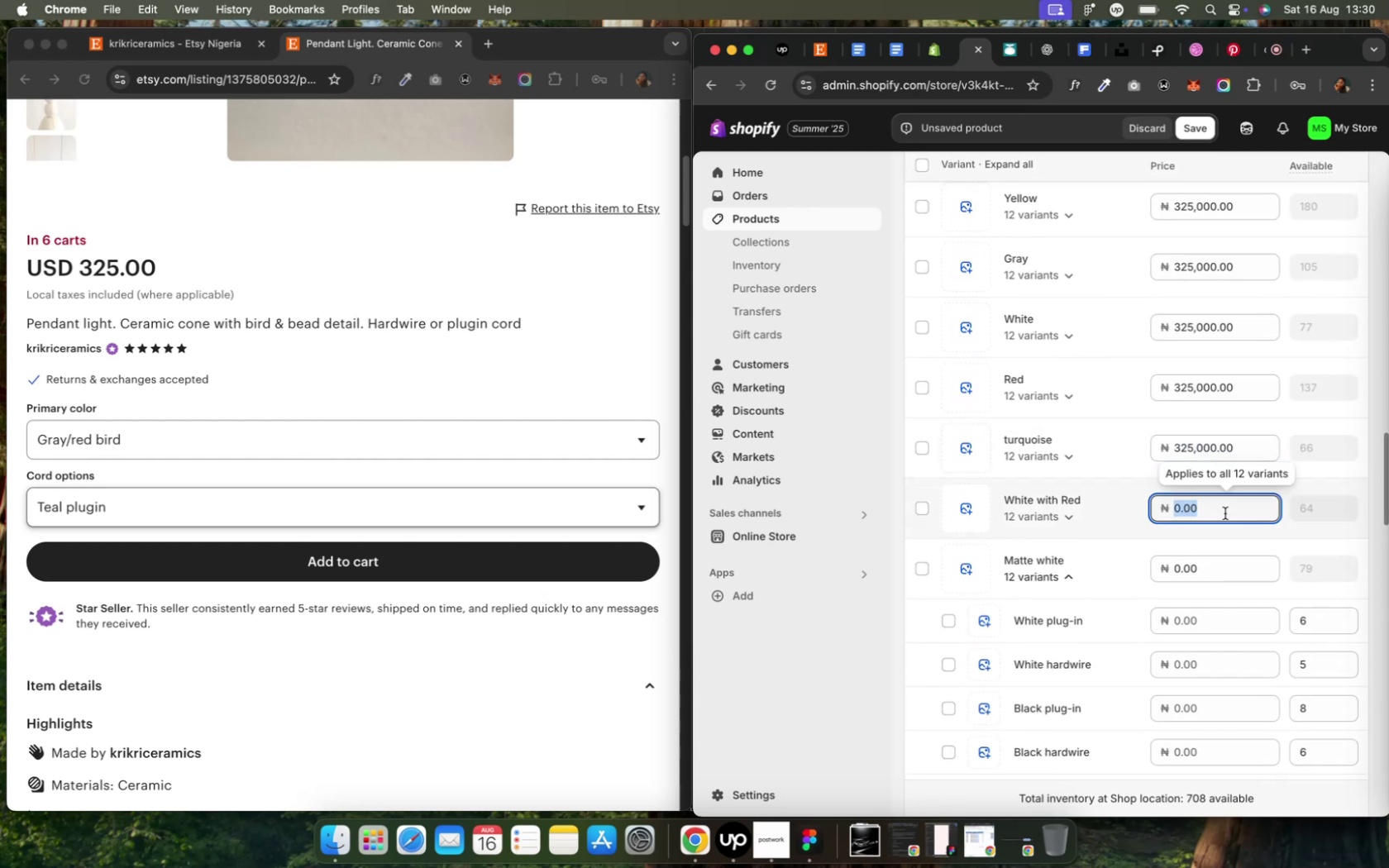 
key(Meta+V)
 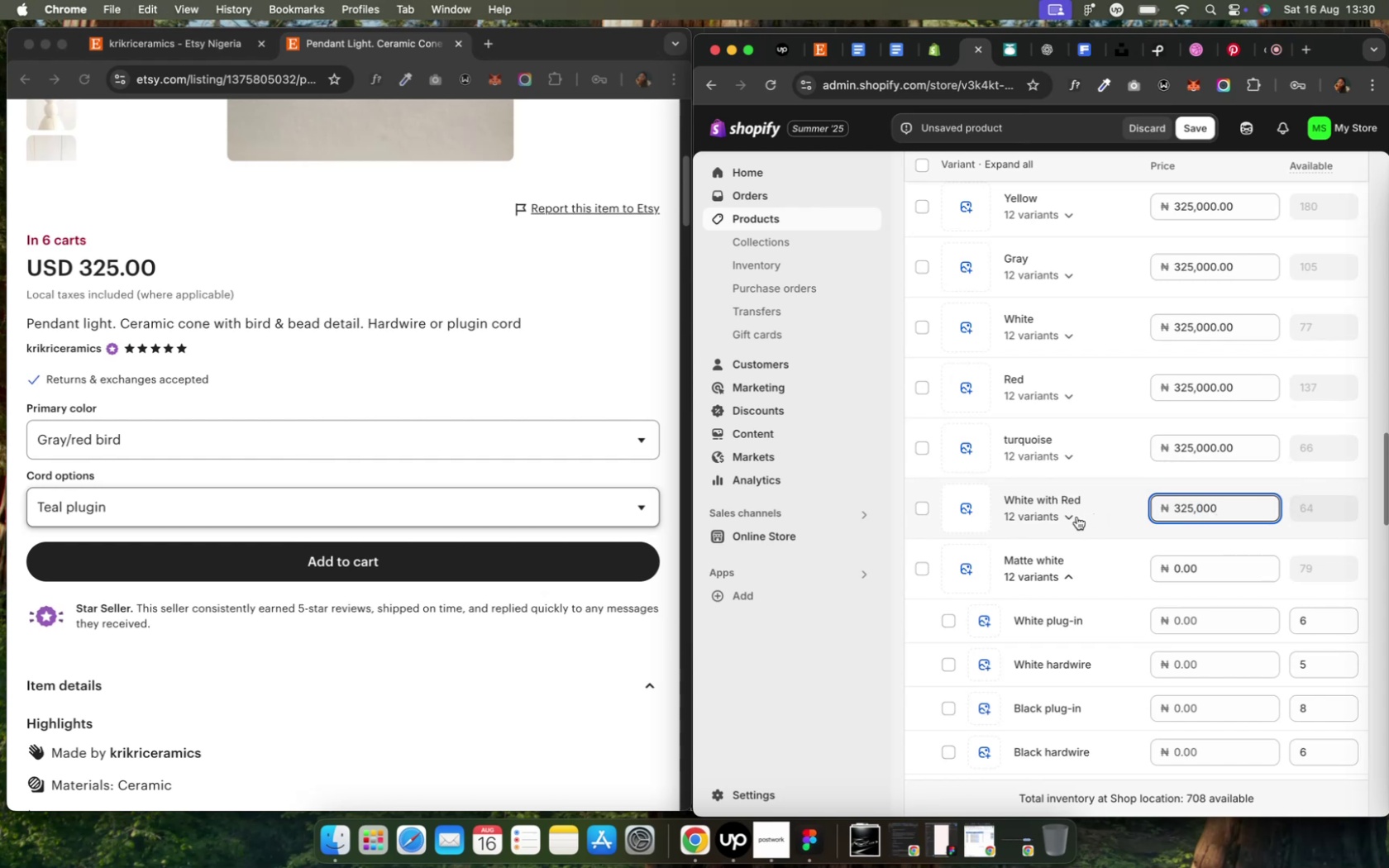 
left_click([1201, 565])
 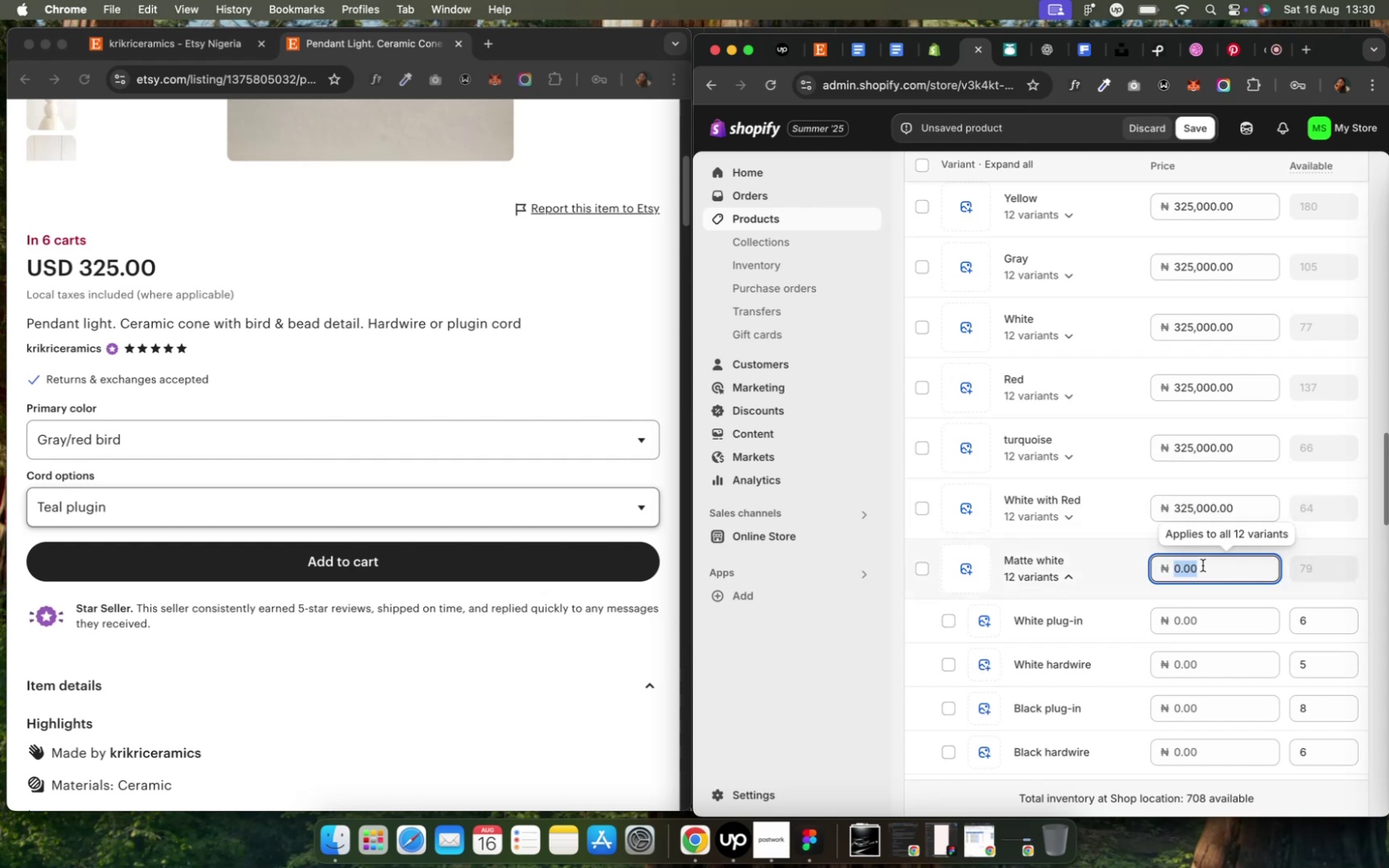 
key(Meta+V)
 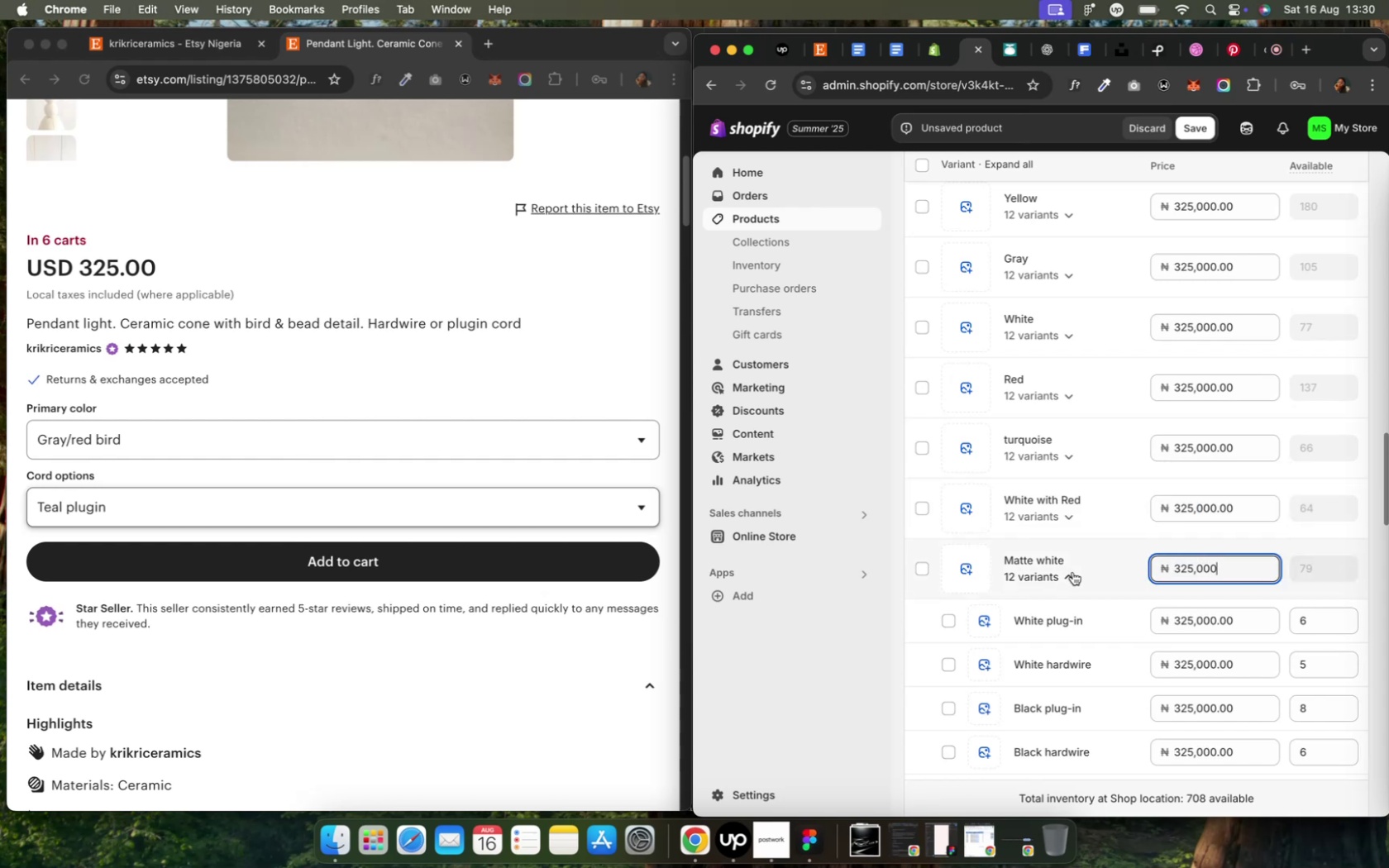 
left_click([1065, 577])
 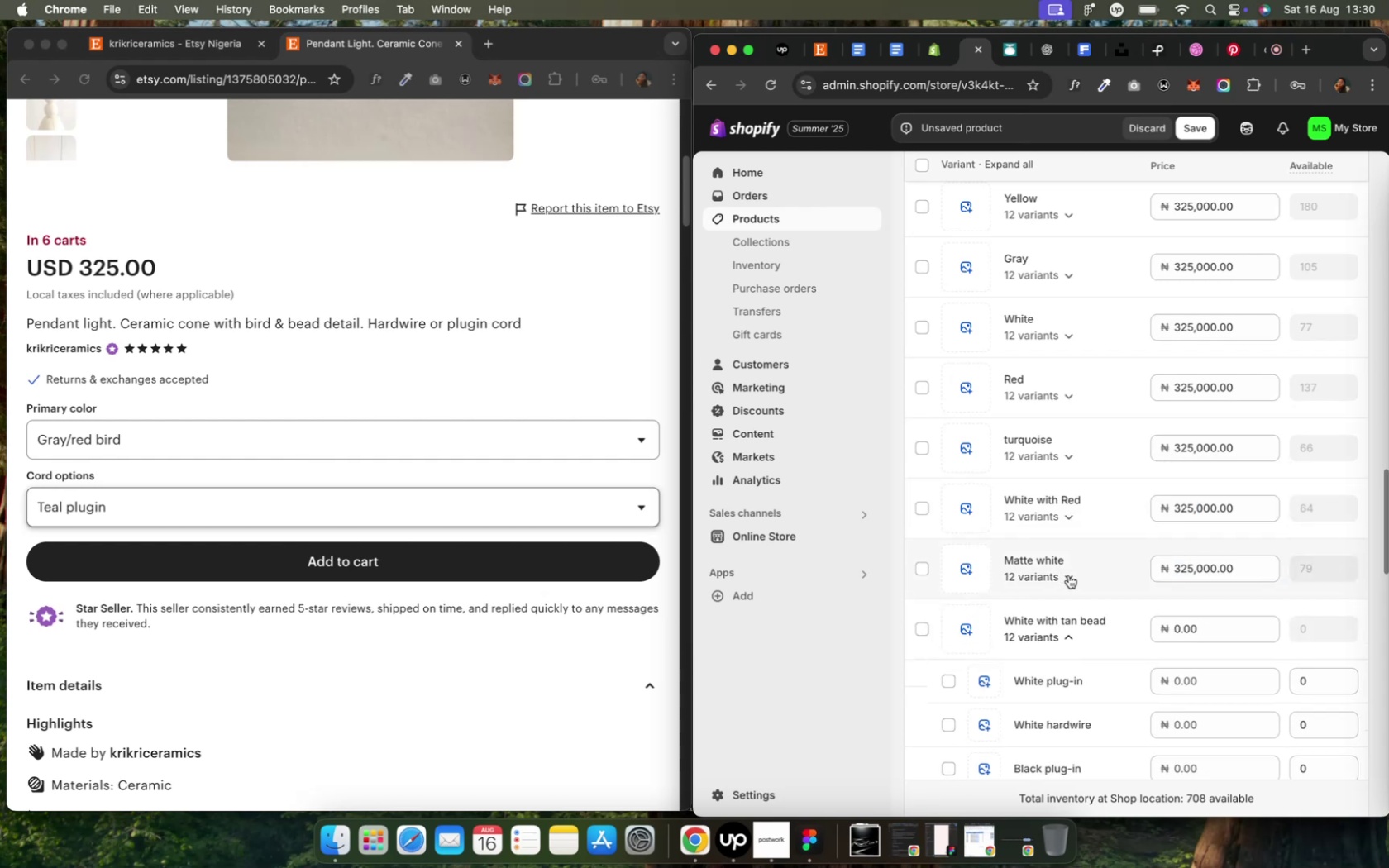 
scroll: coordinate [1134, 594], scroll_direction: down, amount: 3.0
 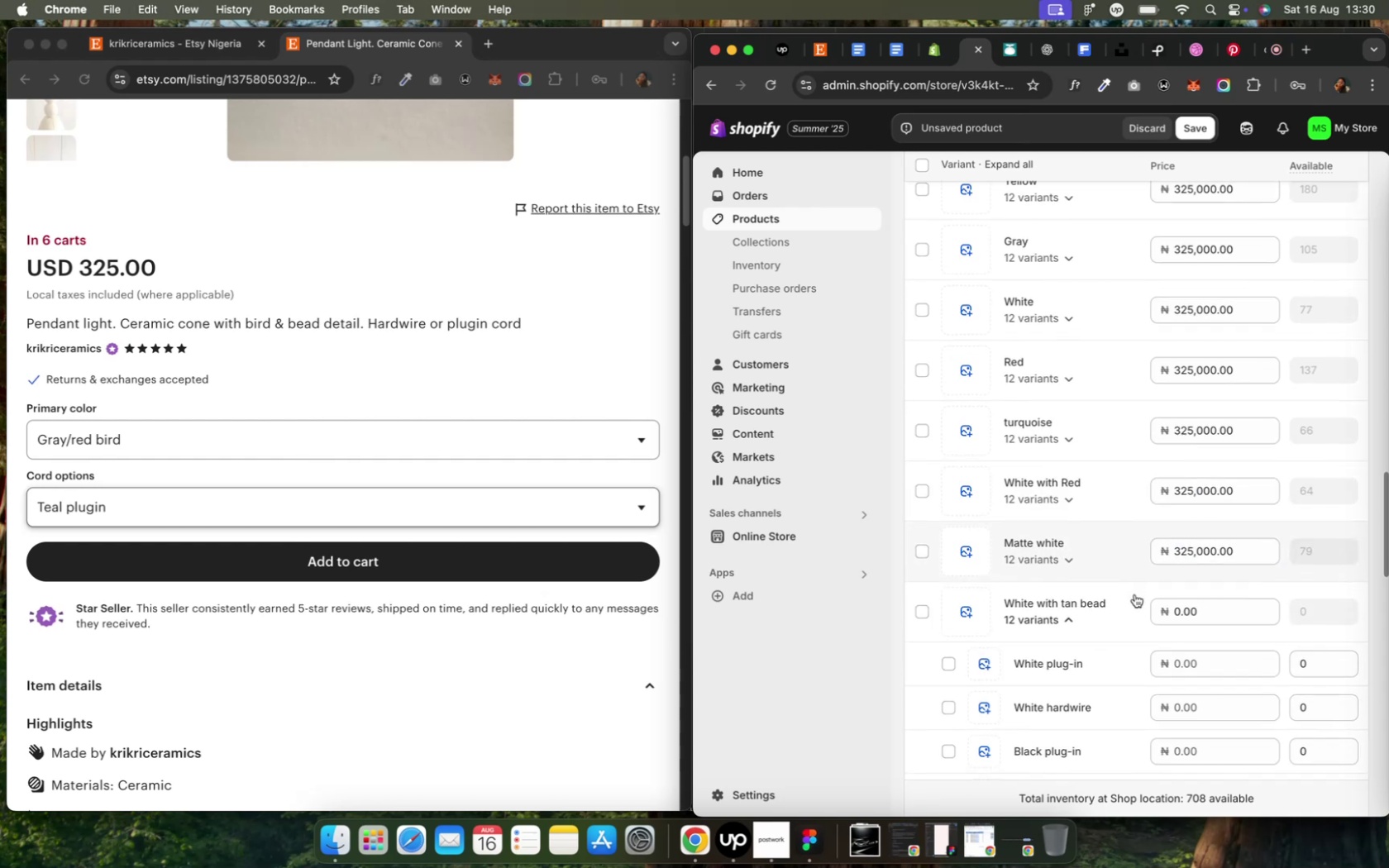 
left_click([1196, 589])
 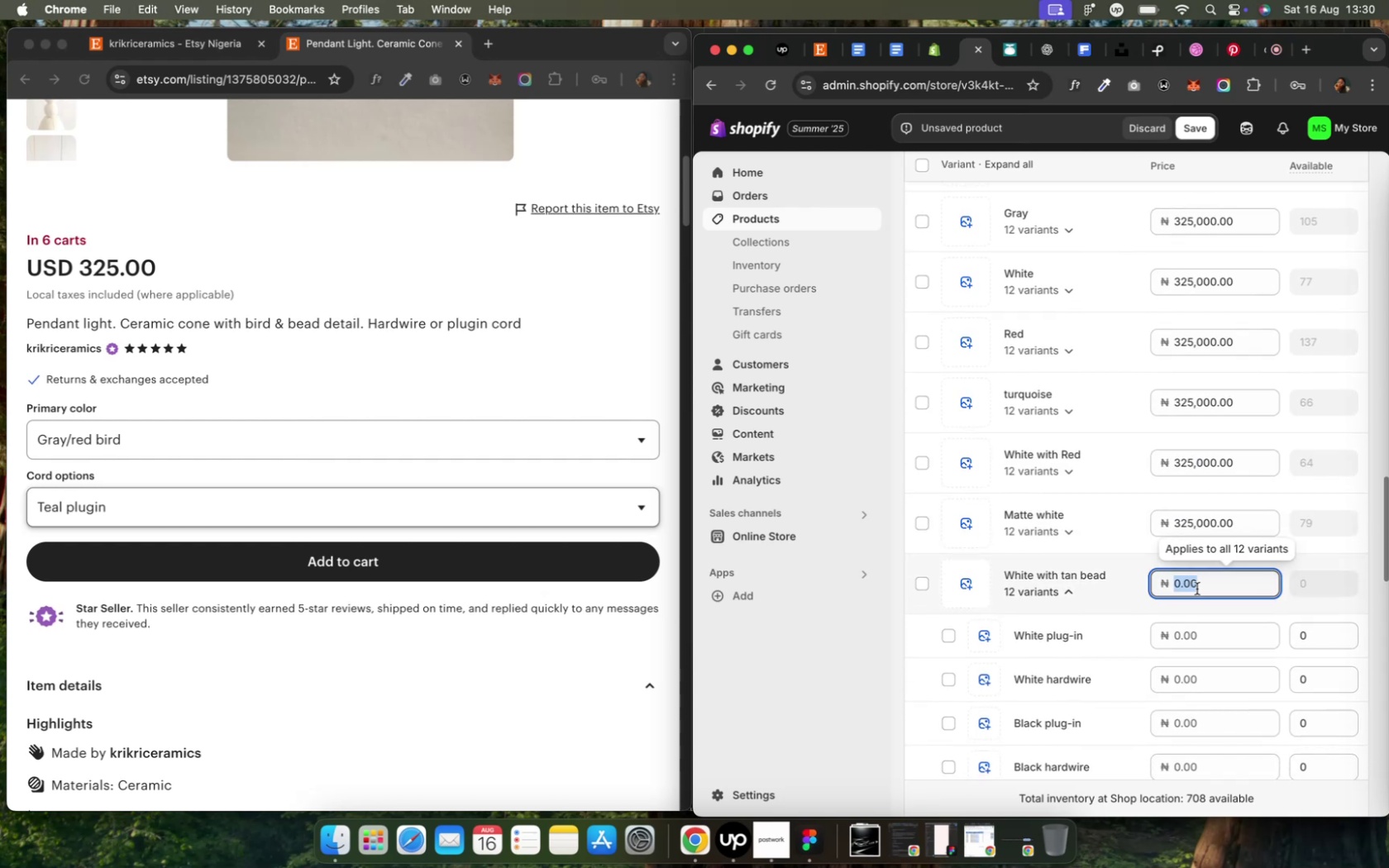 
key(Meta+CommandLeft)
 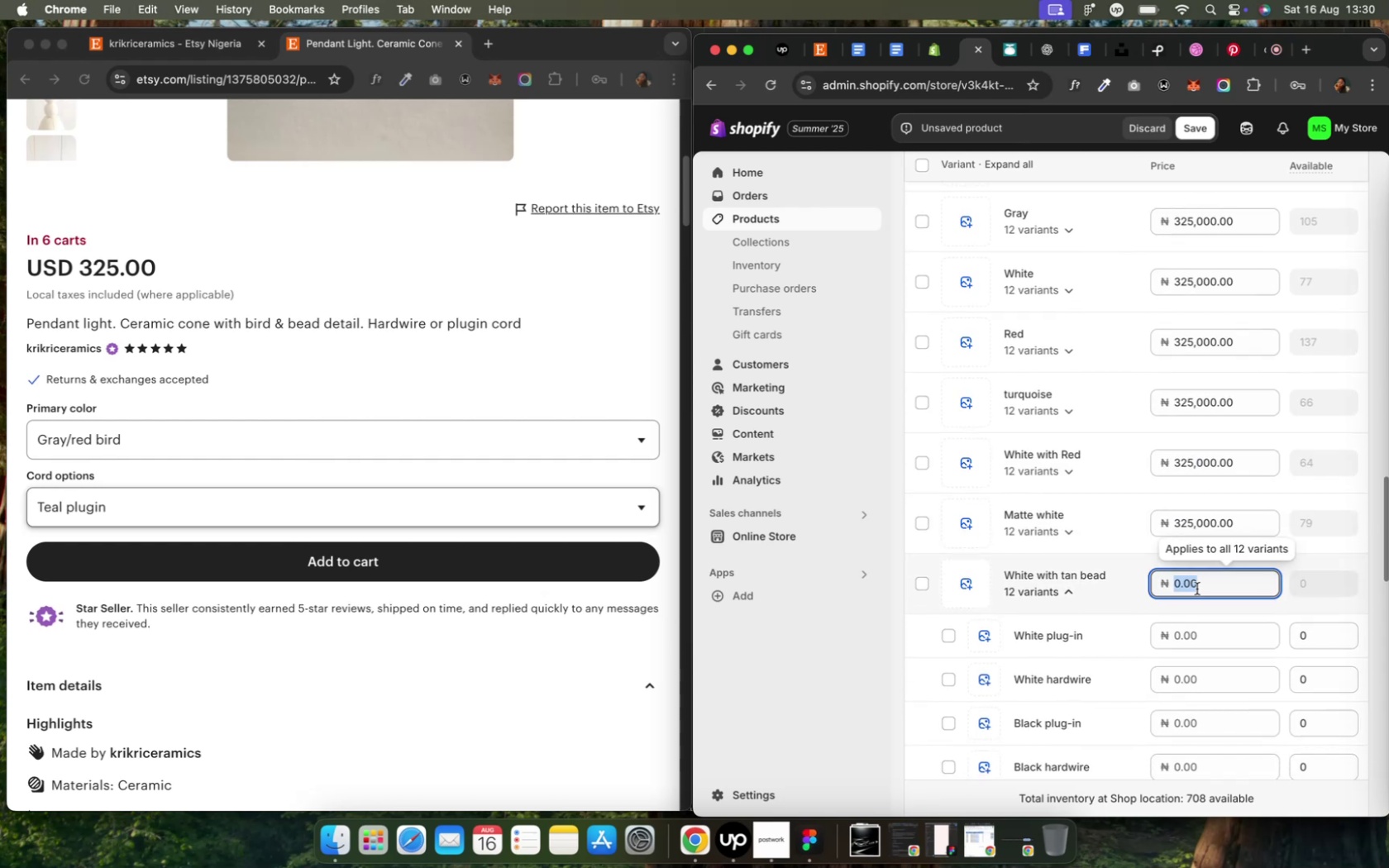 
key(Meta+V)
 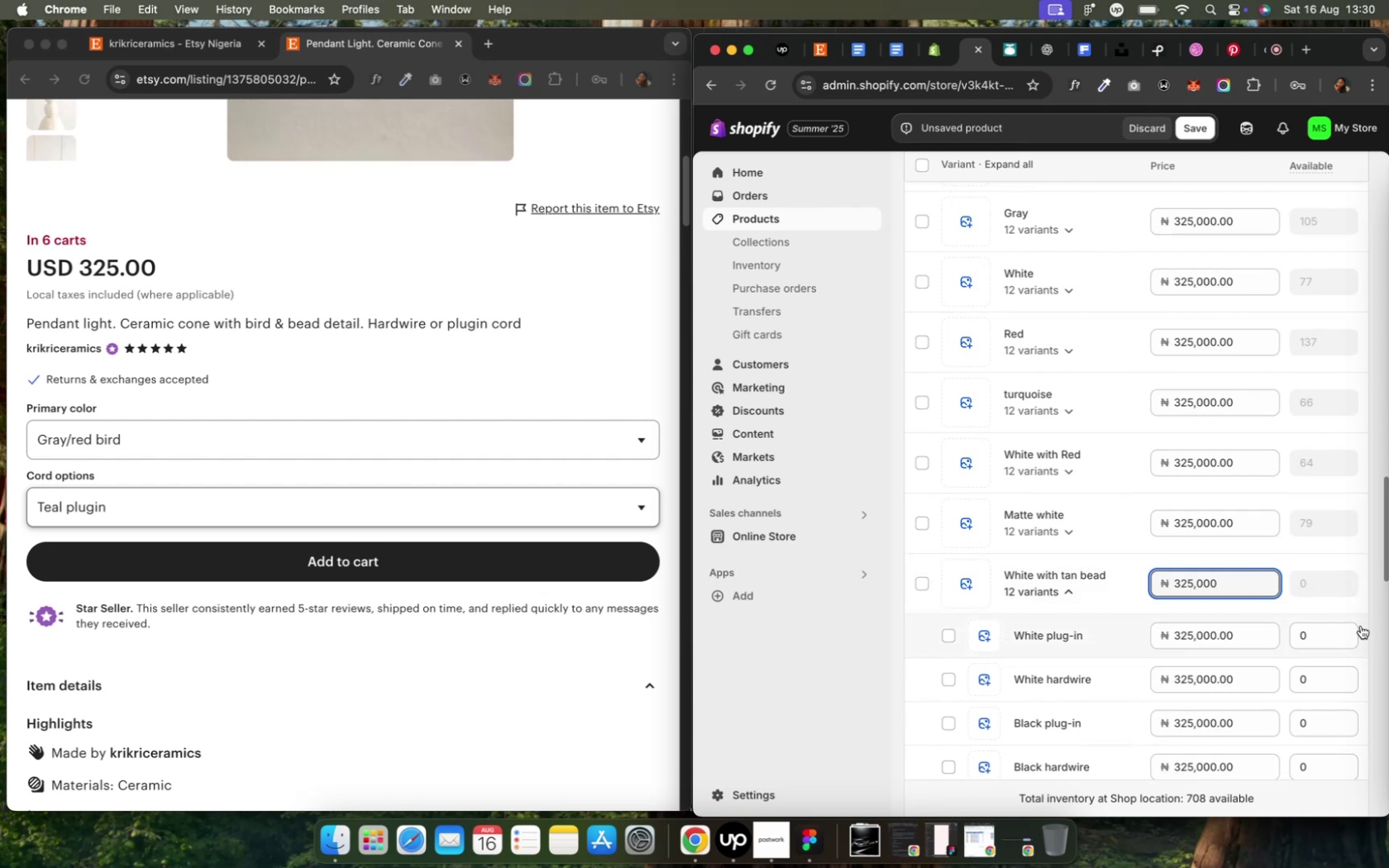 
left_click([1325, 631])
 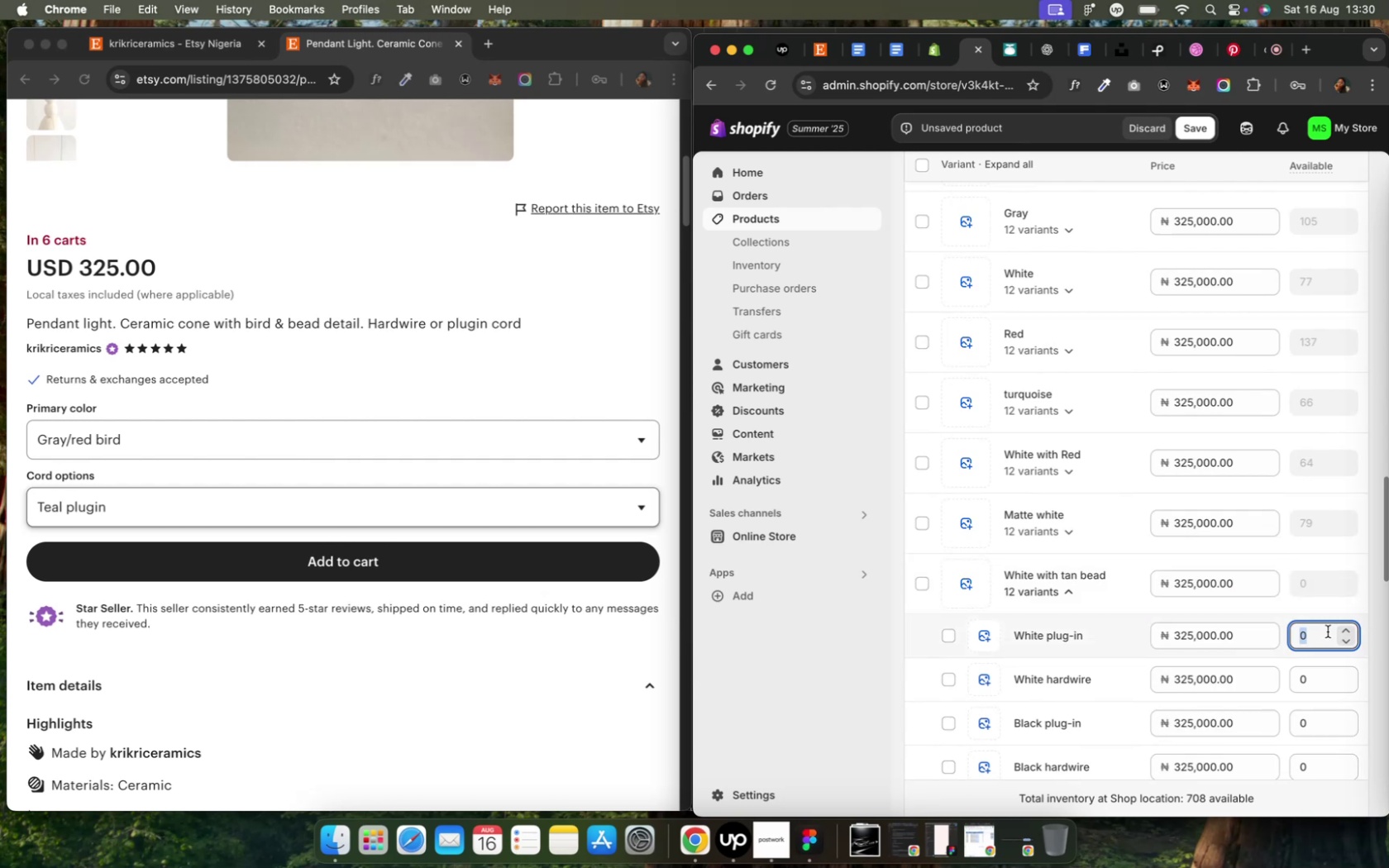 
scroll: coordinate [1305, 641], scroll_direction: up, amount: 53.0
 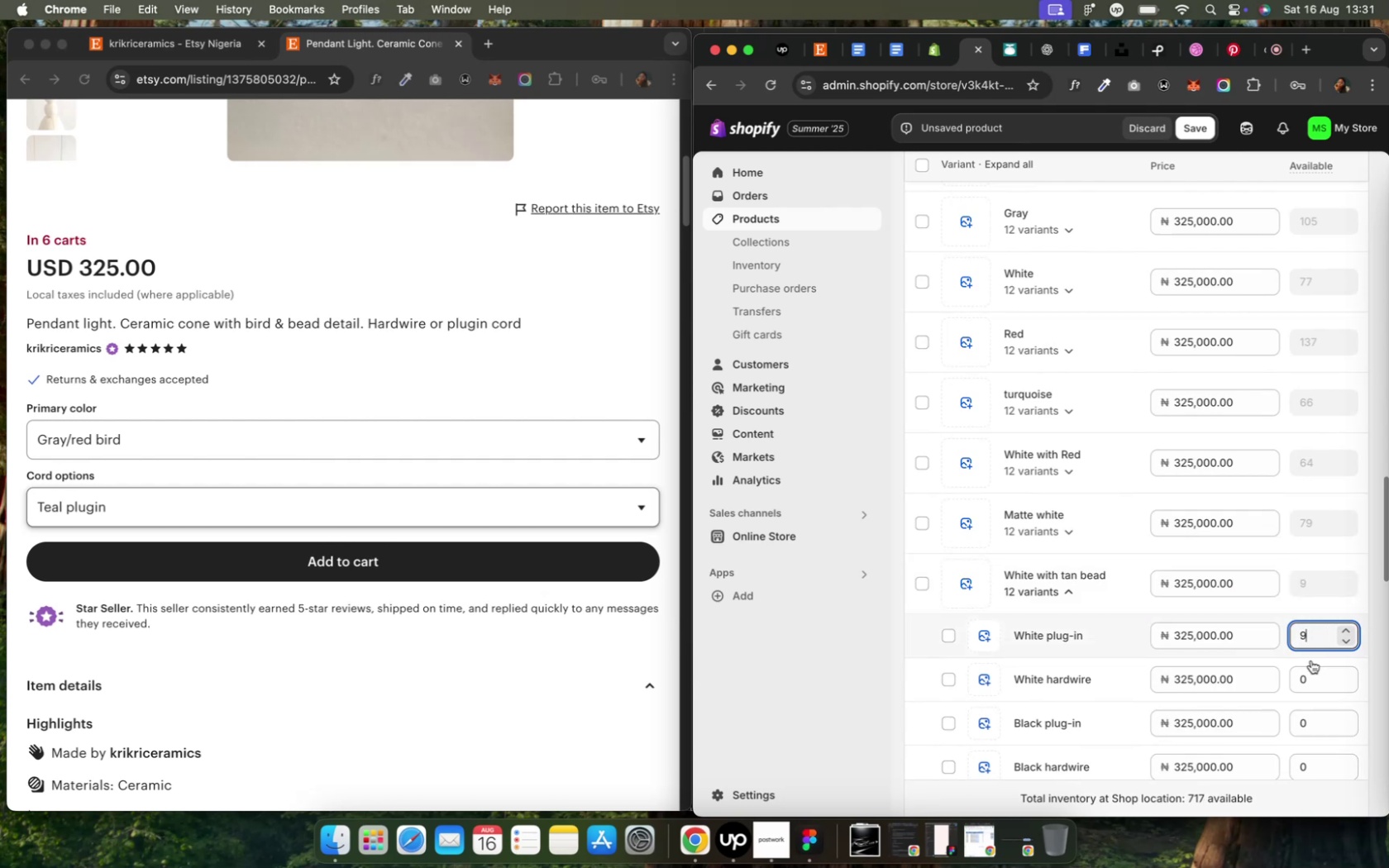 
left_click([1316, 687])
 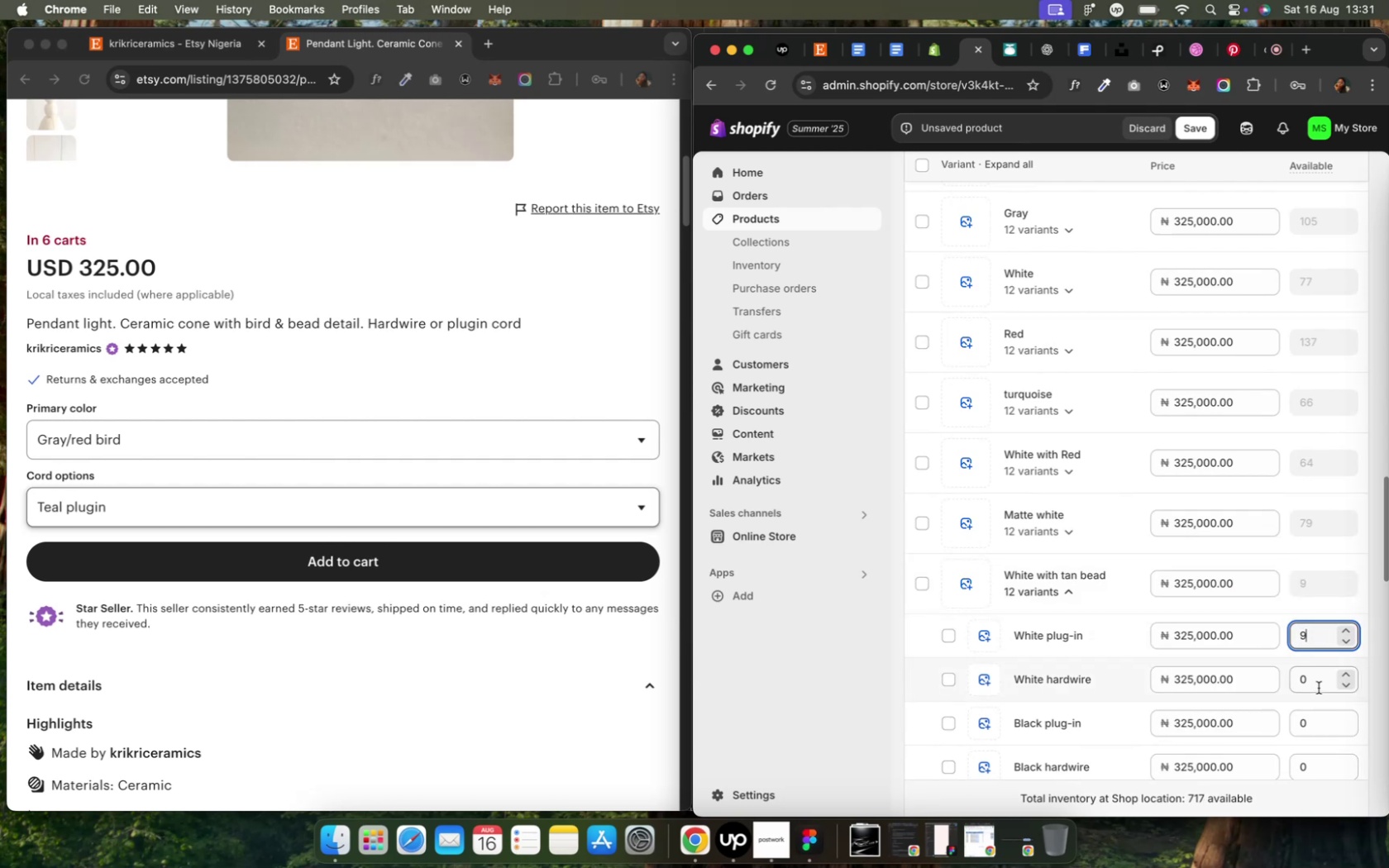 
scroll: coordinate [1309, 674], scroll_direction: up, amount: 32.0
 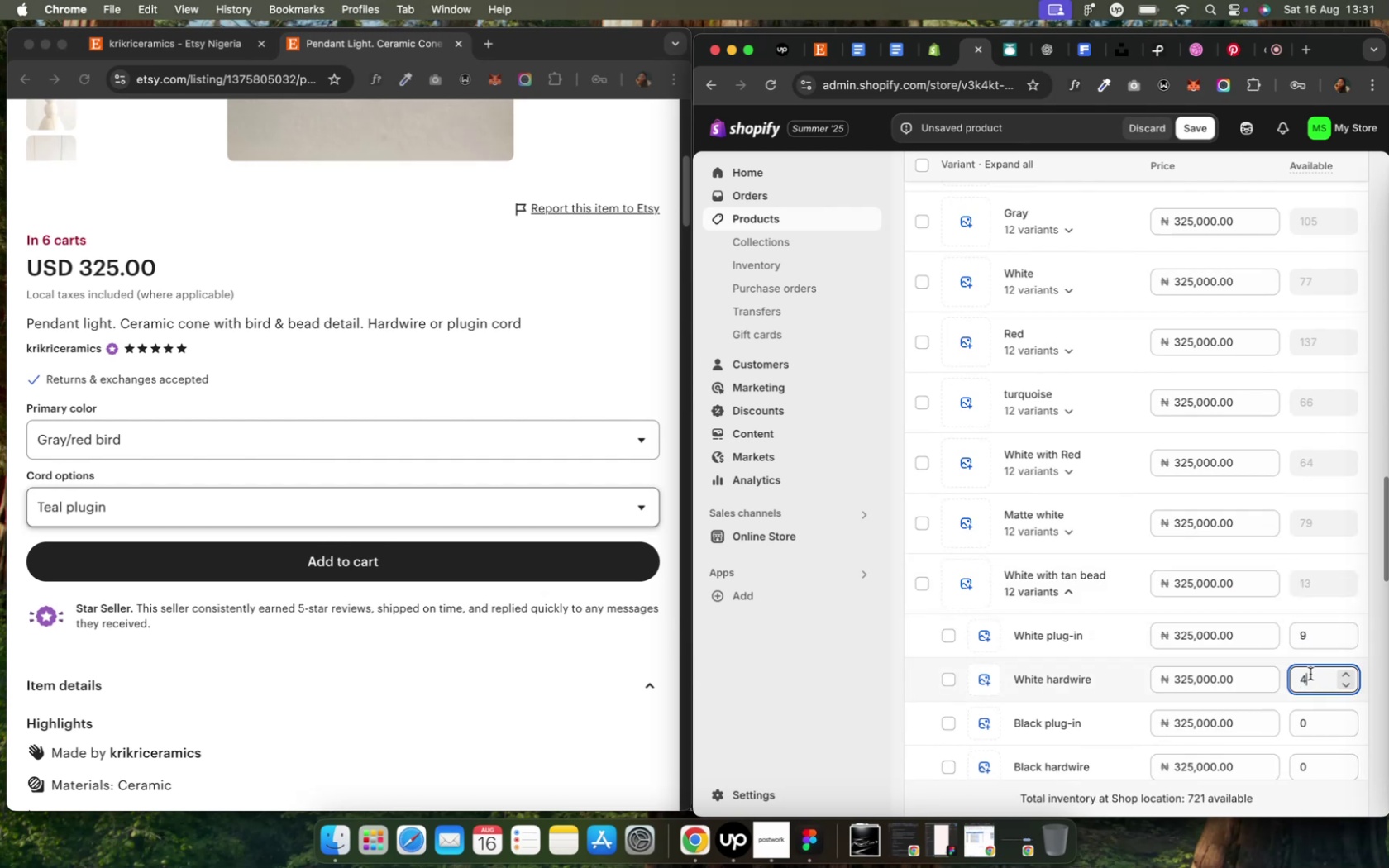 
scroll: coordinate [1199, 688], scroll_direction: down, amount: 12.0
 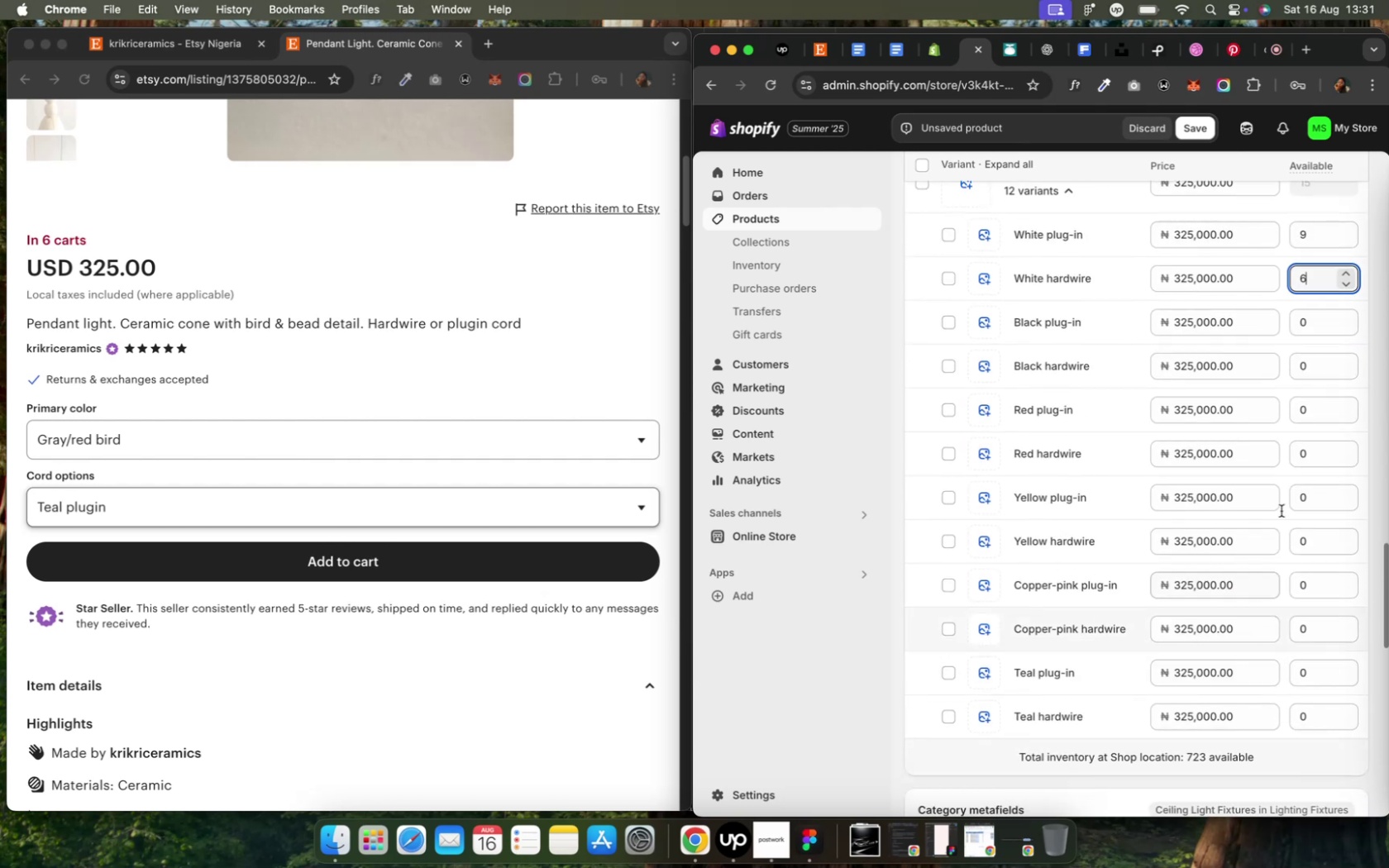 
left_click([1304, 326])
 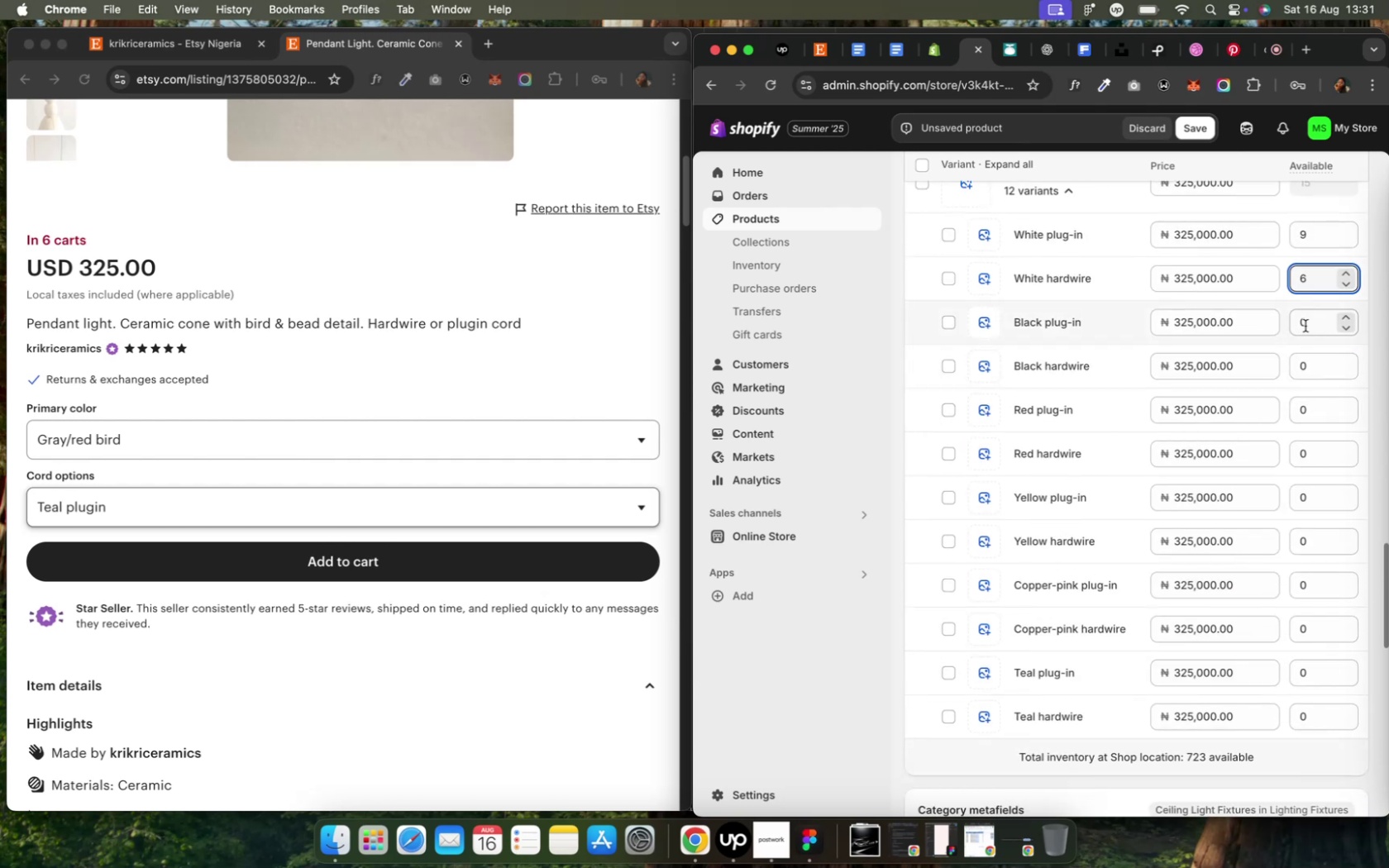 
scroll: coordinate [1304, 326], scroll_direction: up, amount: 18.0
 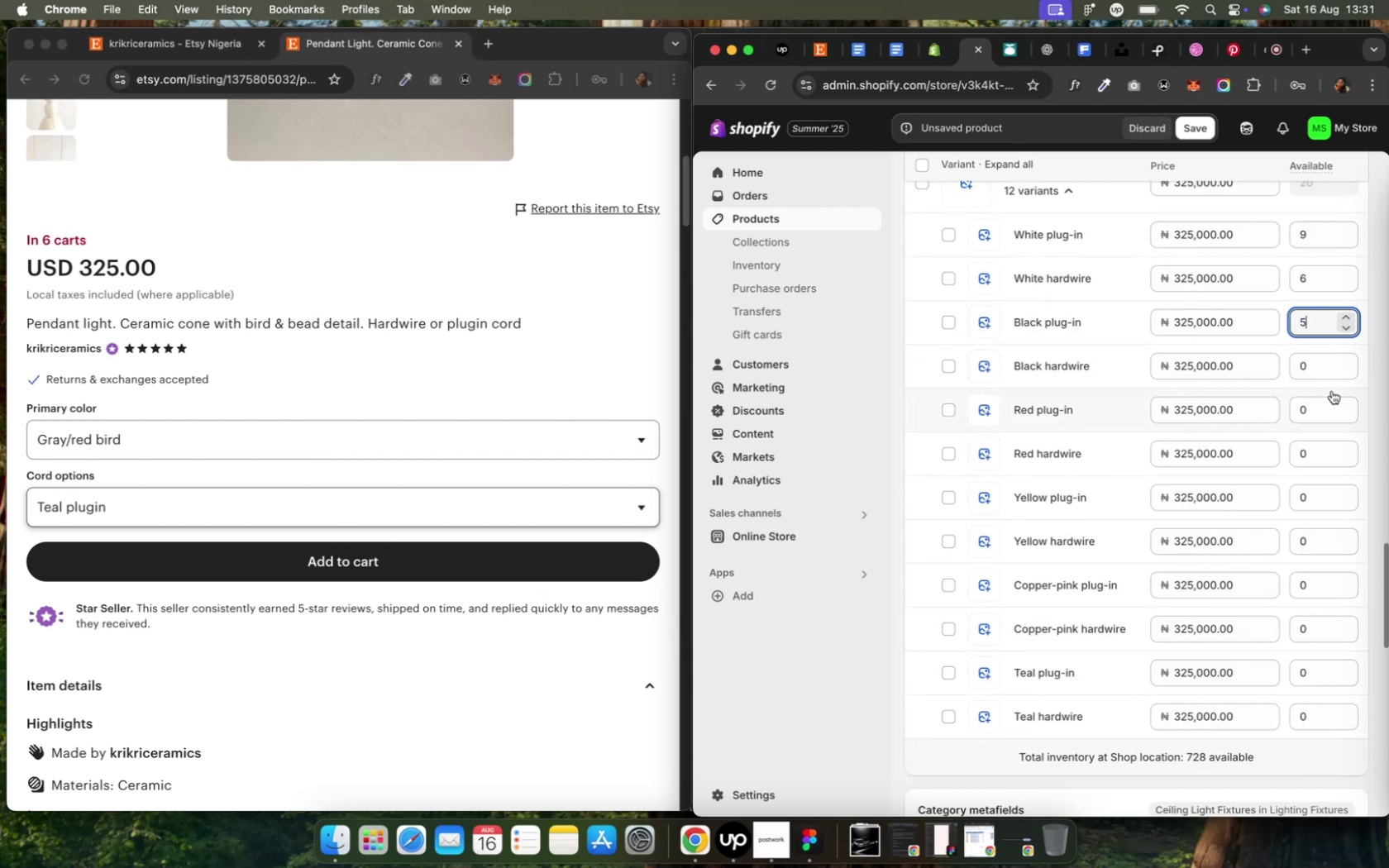 
left_click([1322, 371])
 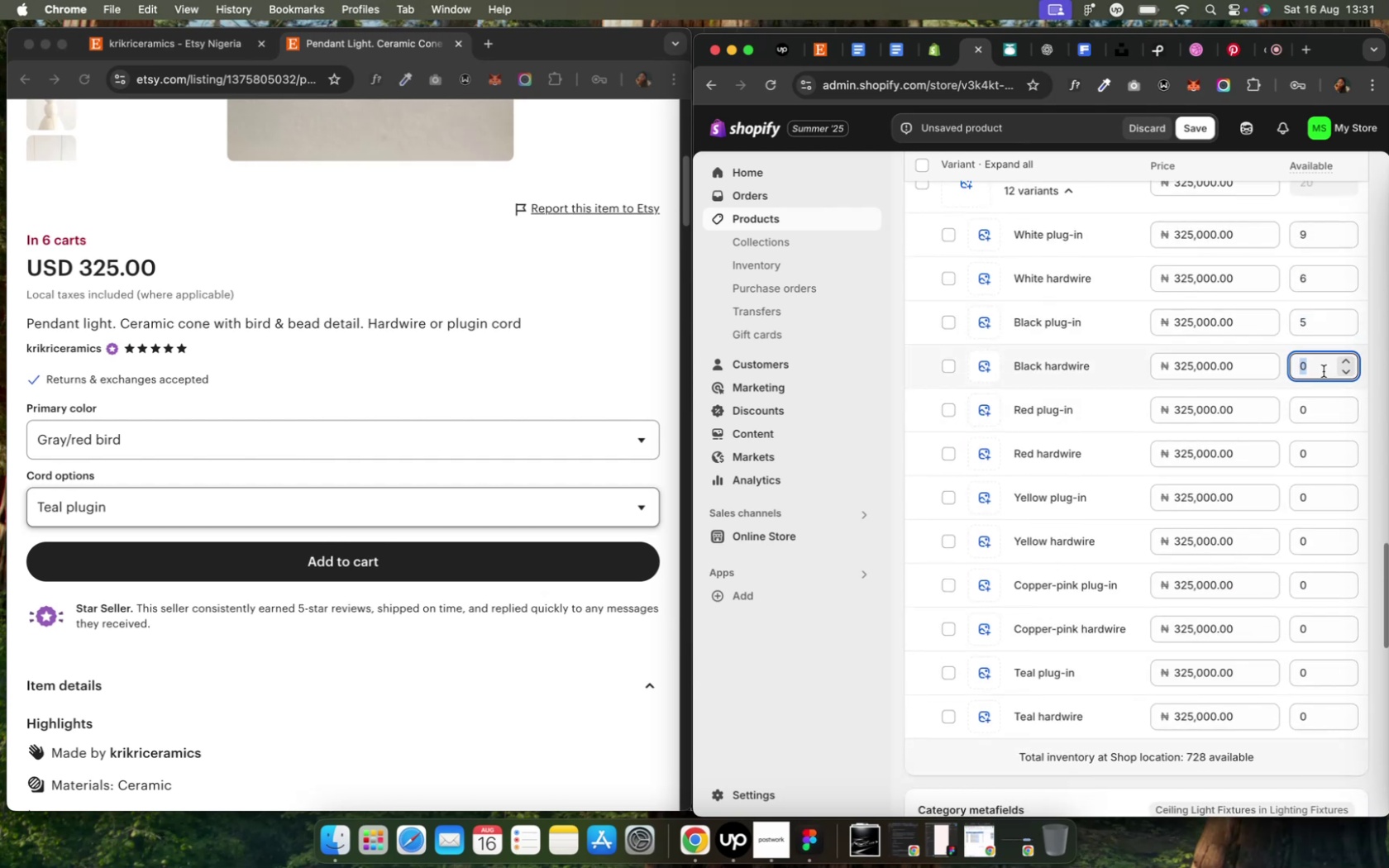 
scroll: coordinate [1325, 373], scroll_direction: up, amount: 44.0
 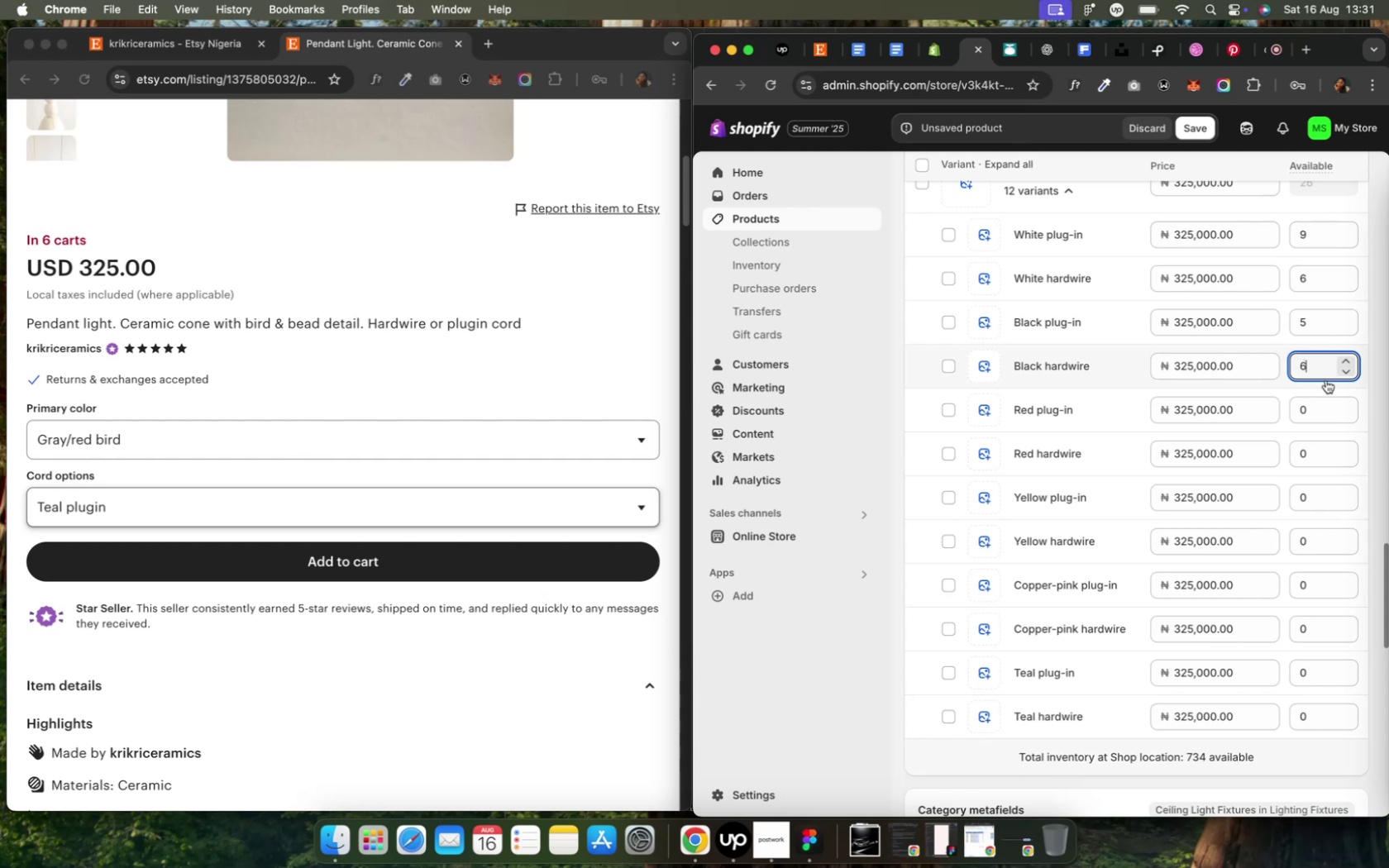 
left_click([1311, 413])
 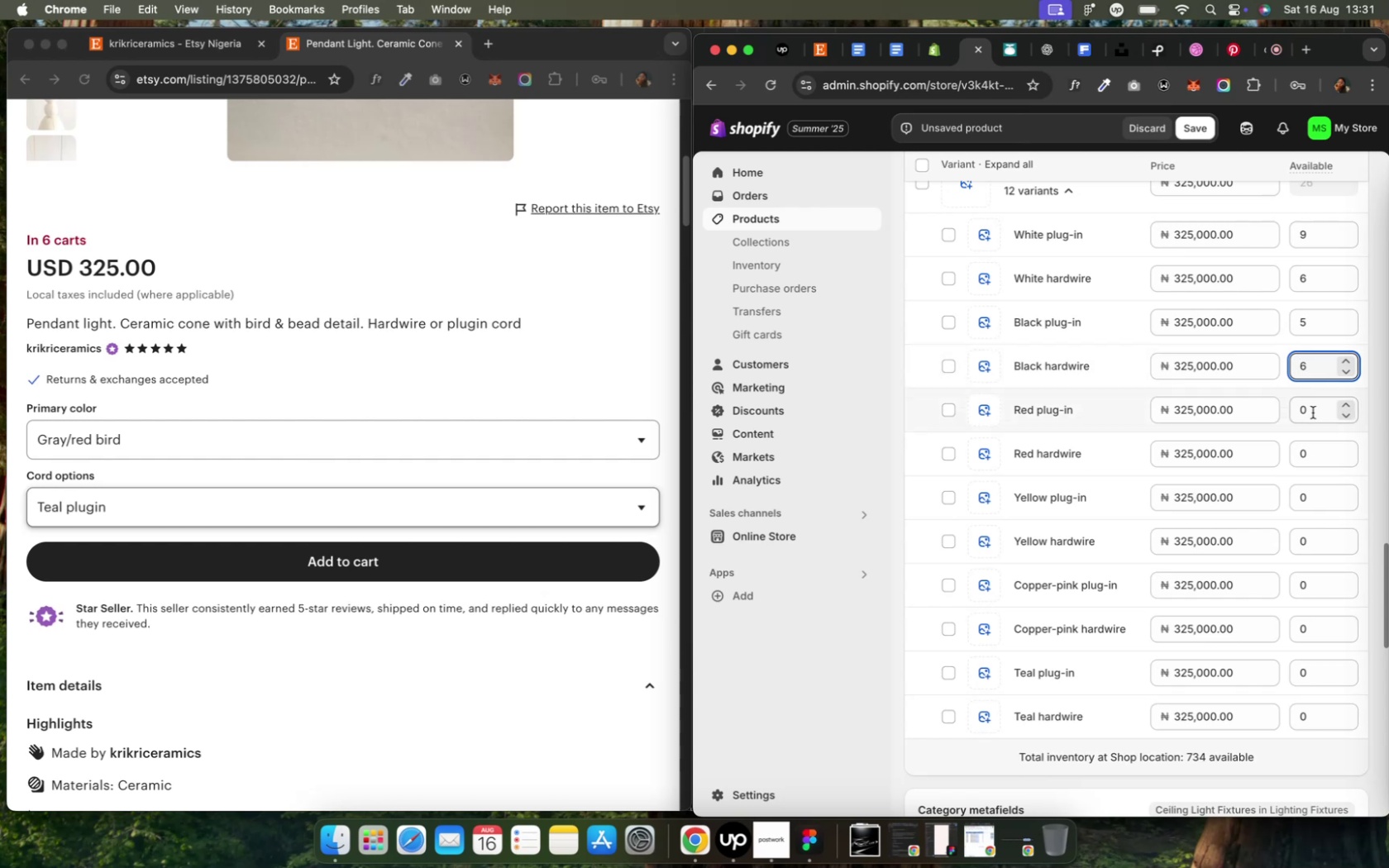 
scroll: coordinate [1311, 405], scroll_direction: up, amount: 44.0
 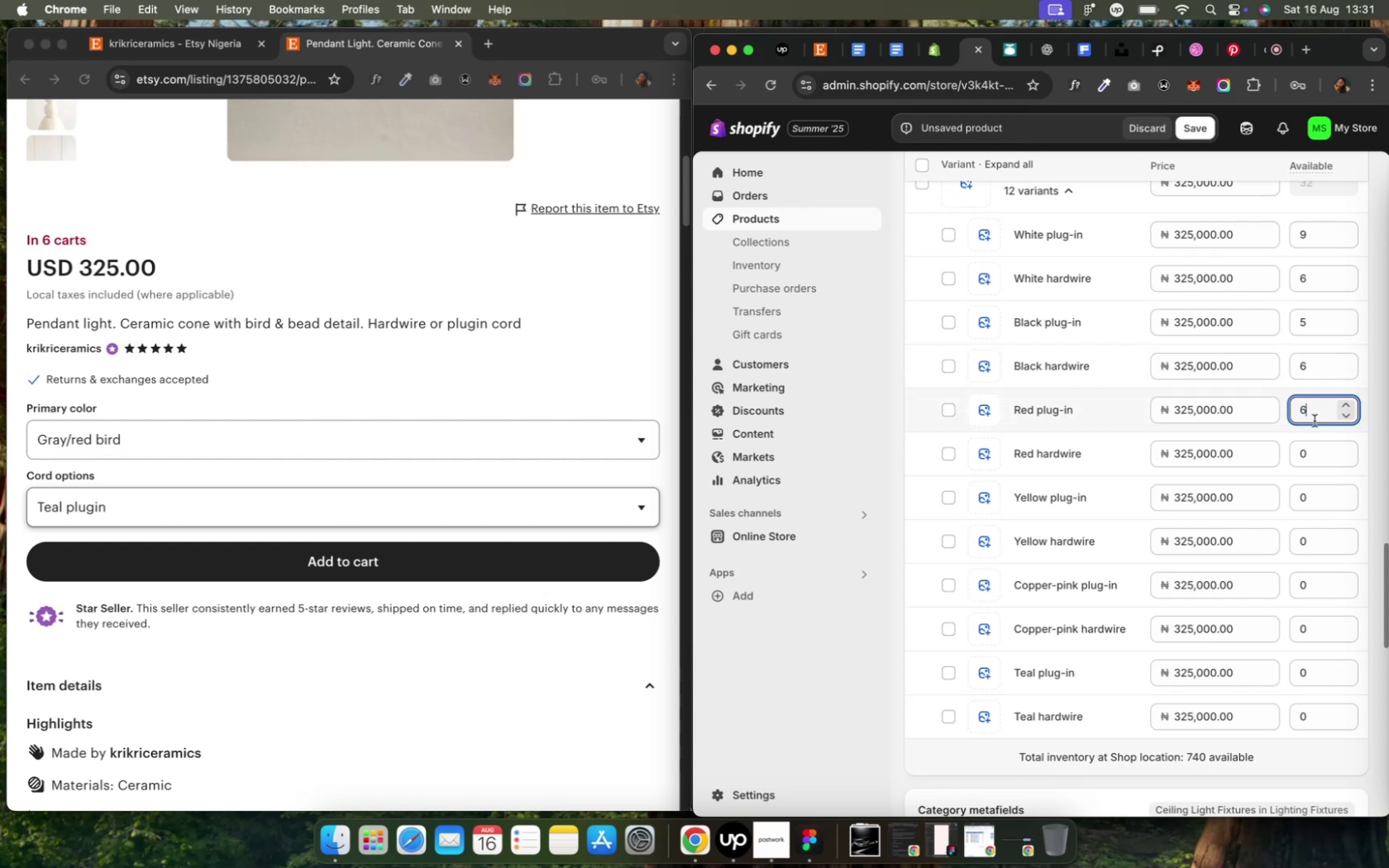 
left_click([1314, 445])
 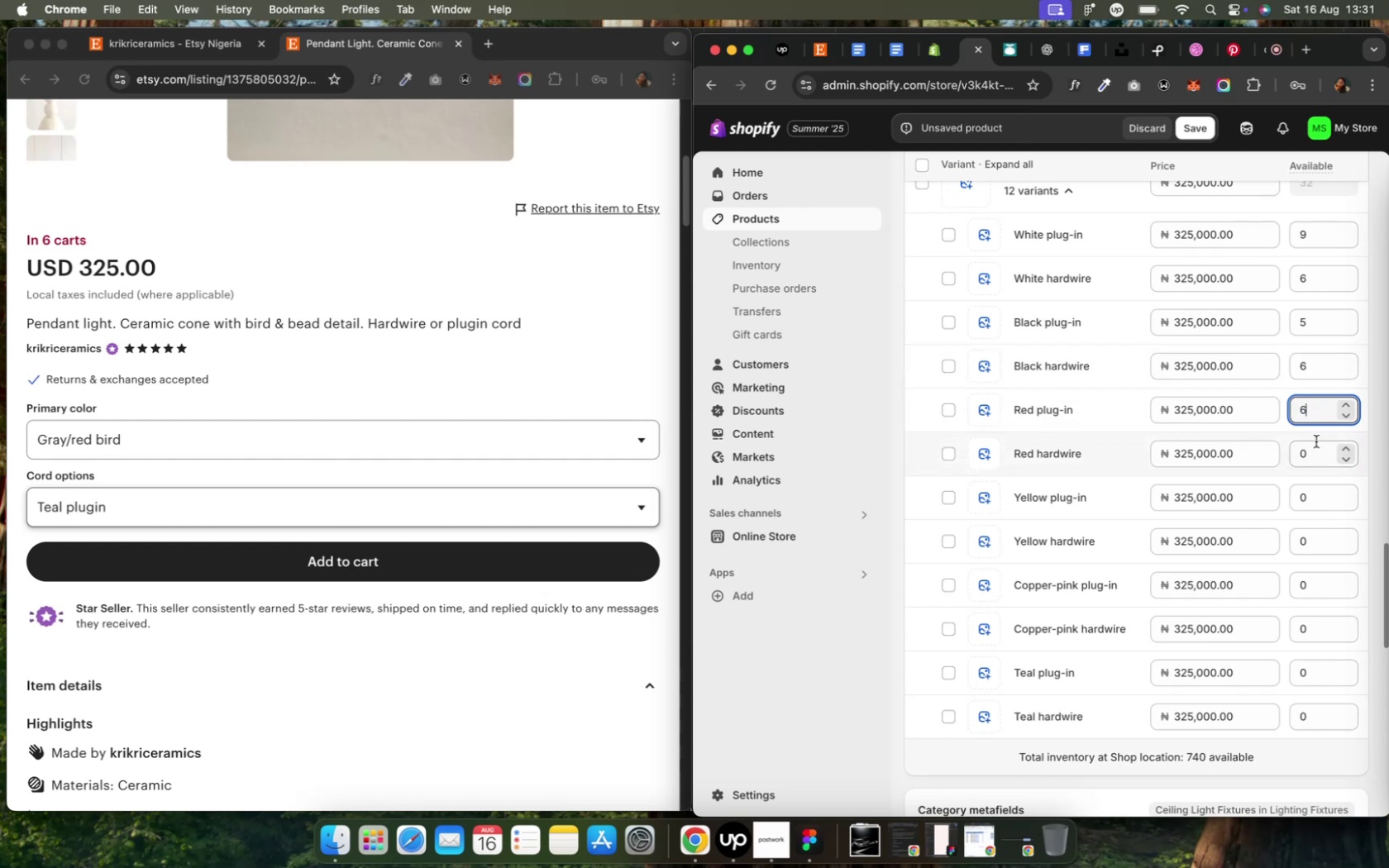 
scroll: coordinate [1305, 485], scroll_direction: up, amount: 103.0
 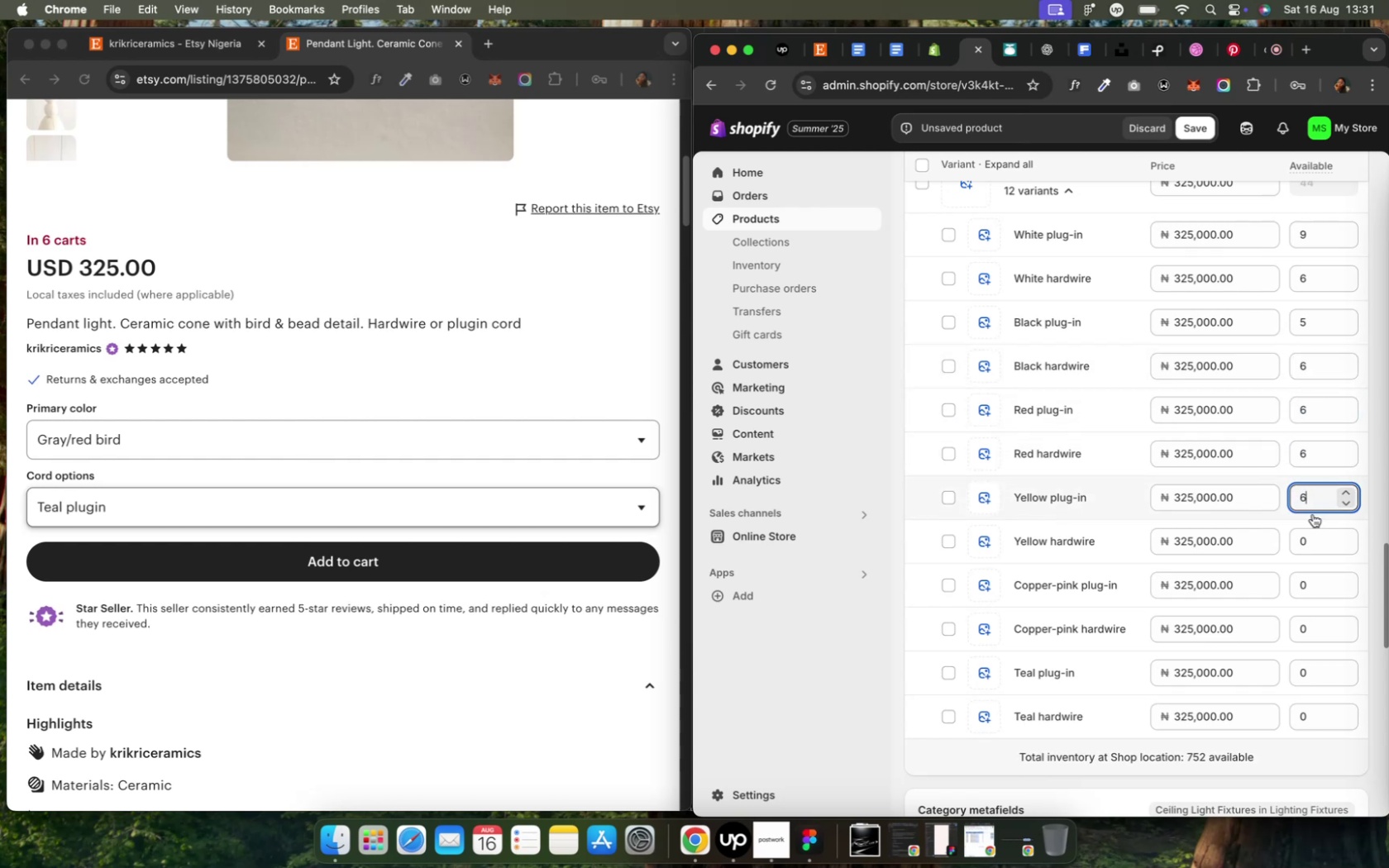 
left_click([1315, 534])
 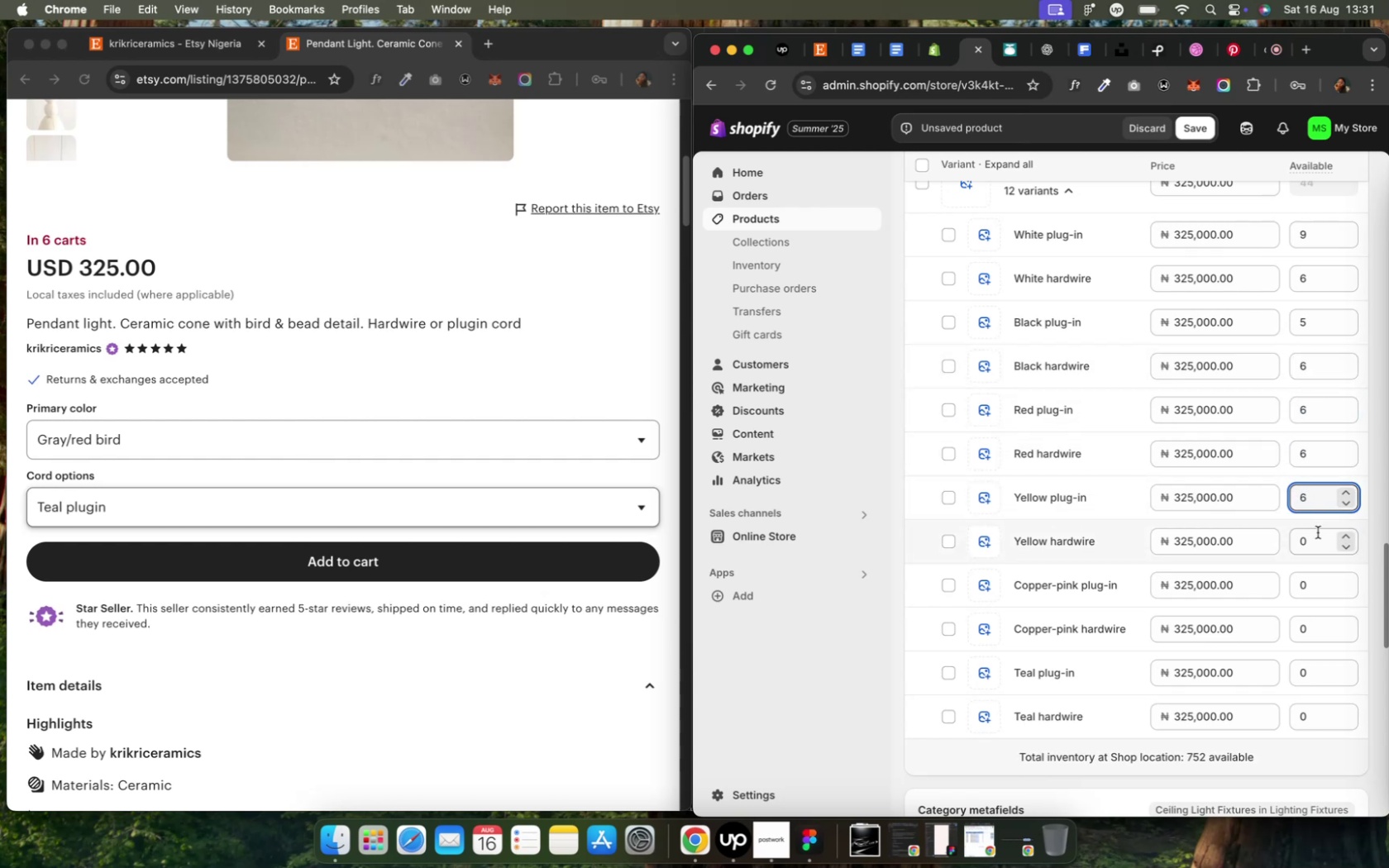 
scroll: coordinate [1315, 535], scroll_direction: up, amount: 52.0
 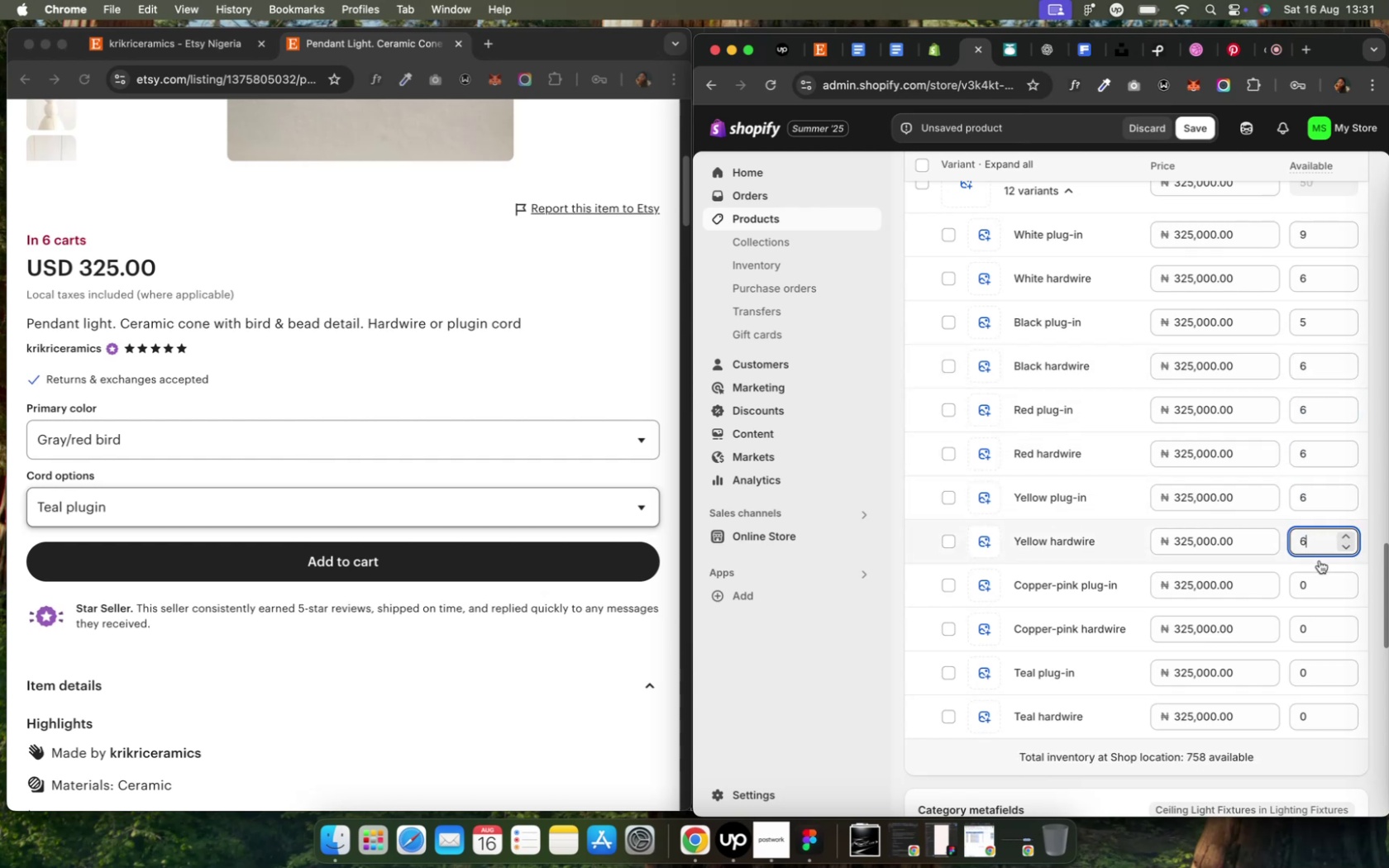 
left_click([1310, 584])
 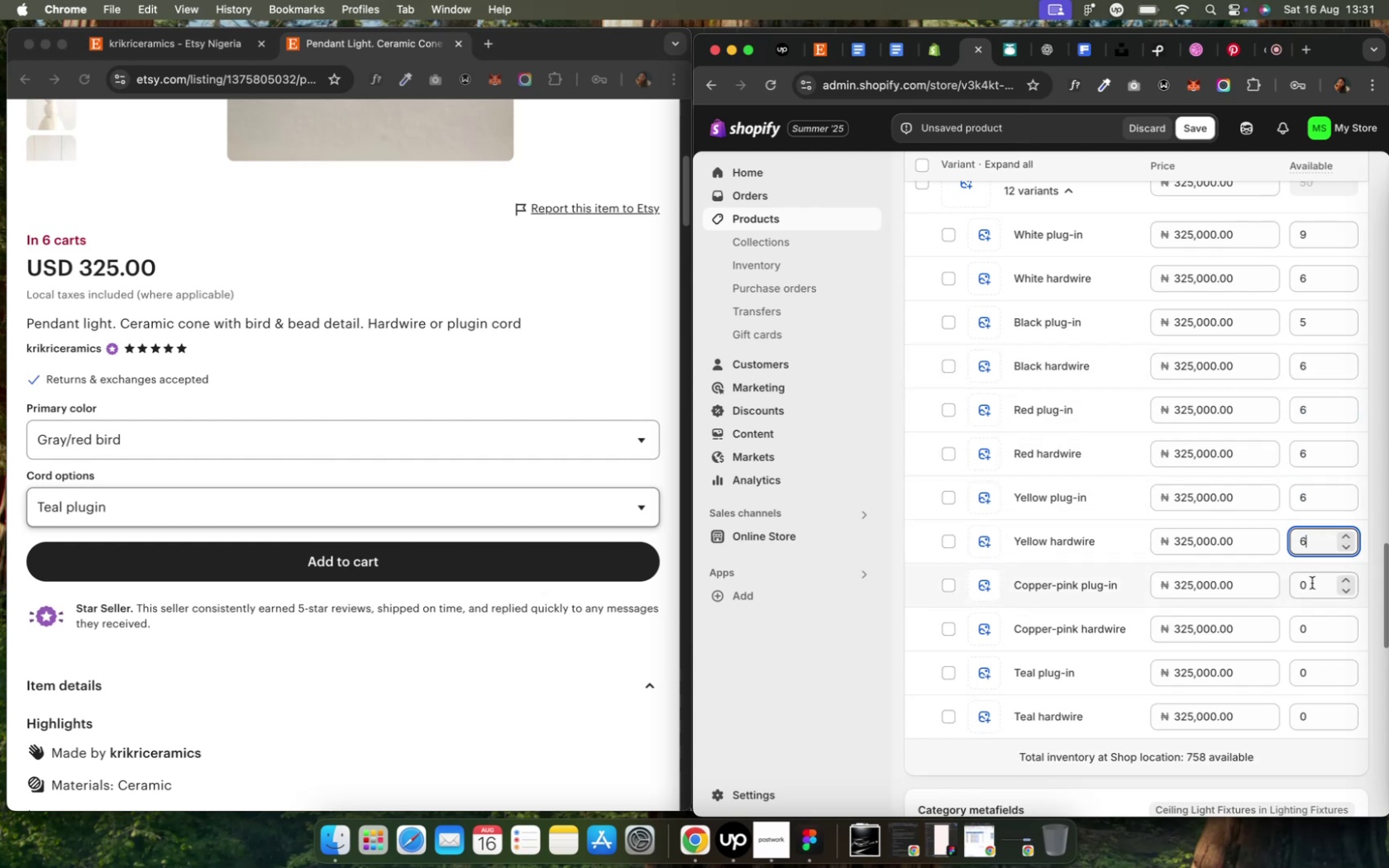 
scroll: coordinate [1315, 619], scroll_direction: up, amount: 112.0
 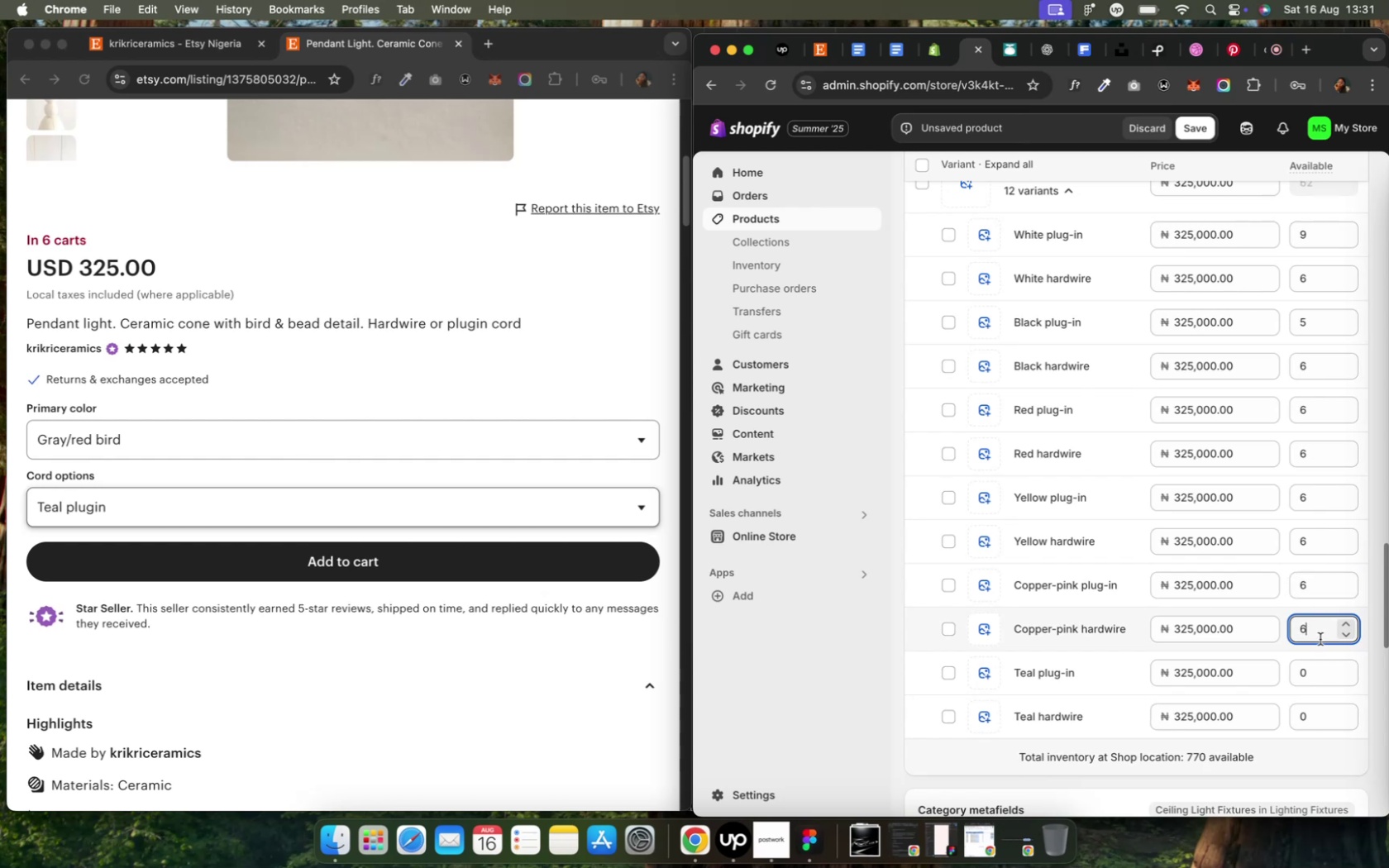 
left_click([1315, 676])
 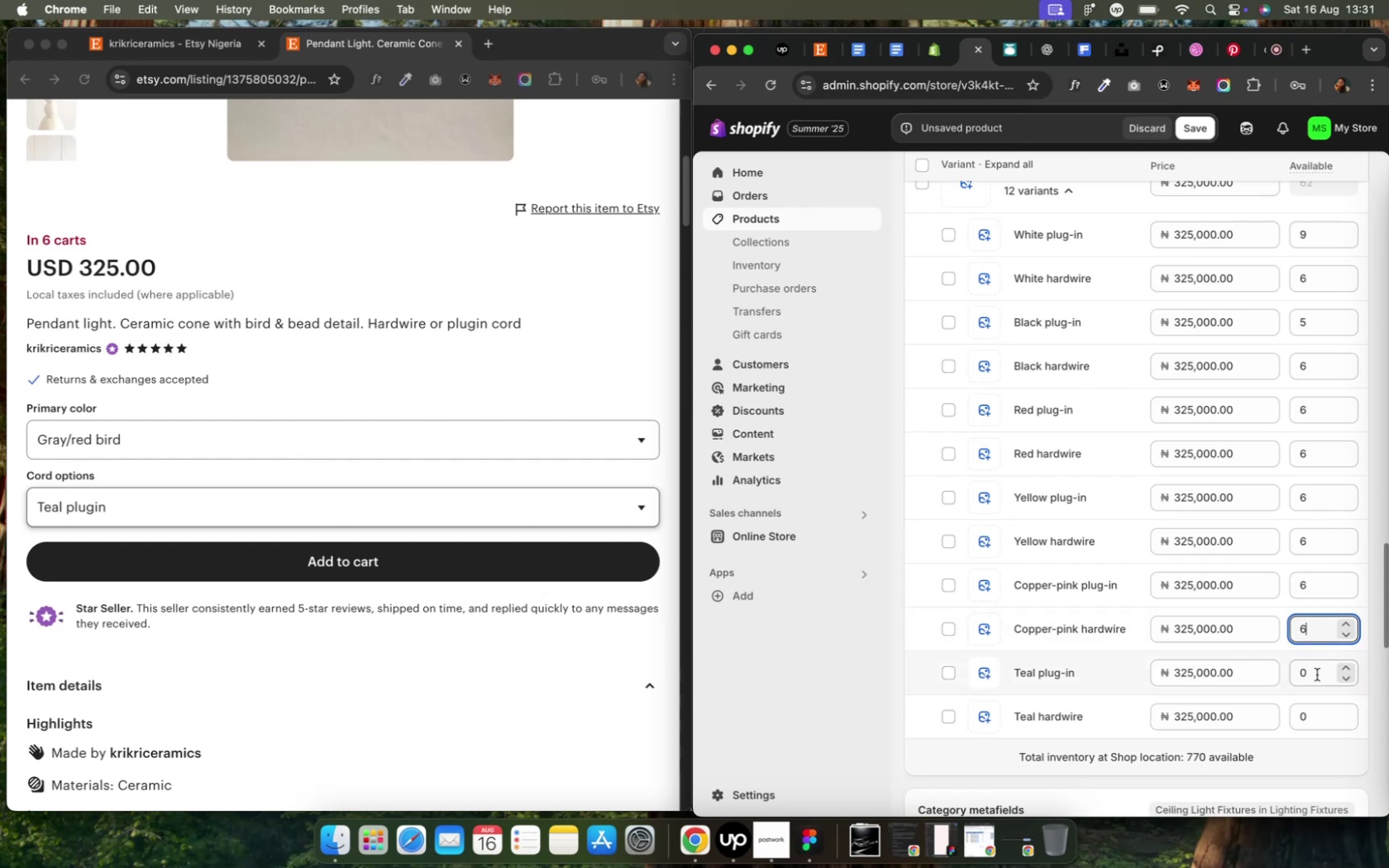 
scroll: coordinate [1315, 669], scroll_direction: up, amount: 48.0
 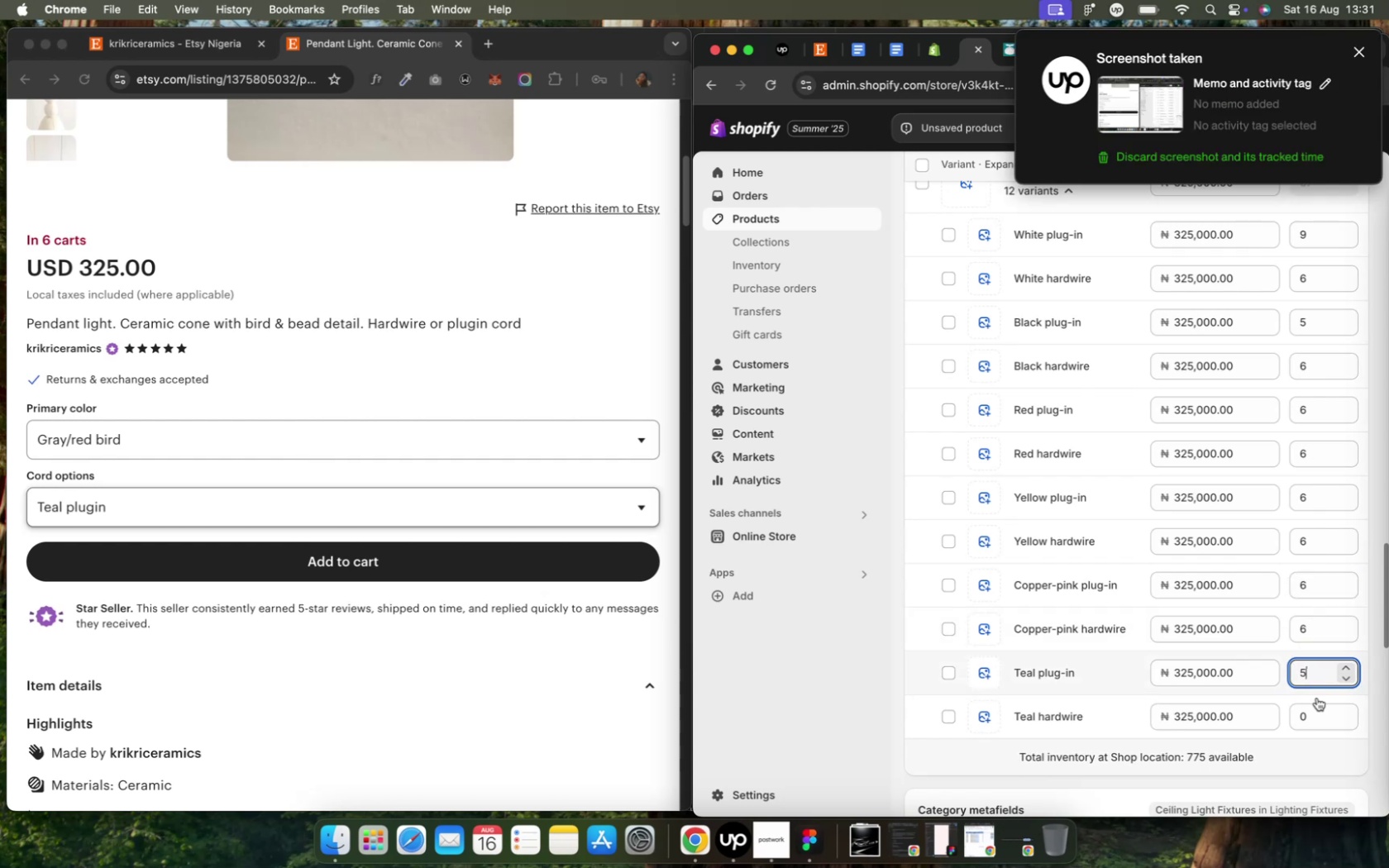 
left_click([1314, 709])
 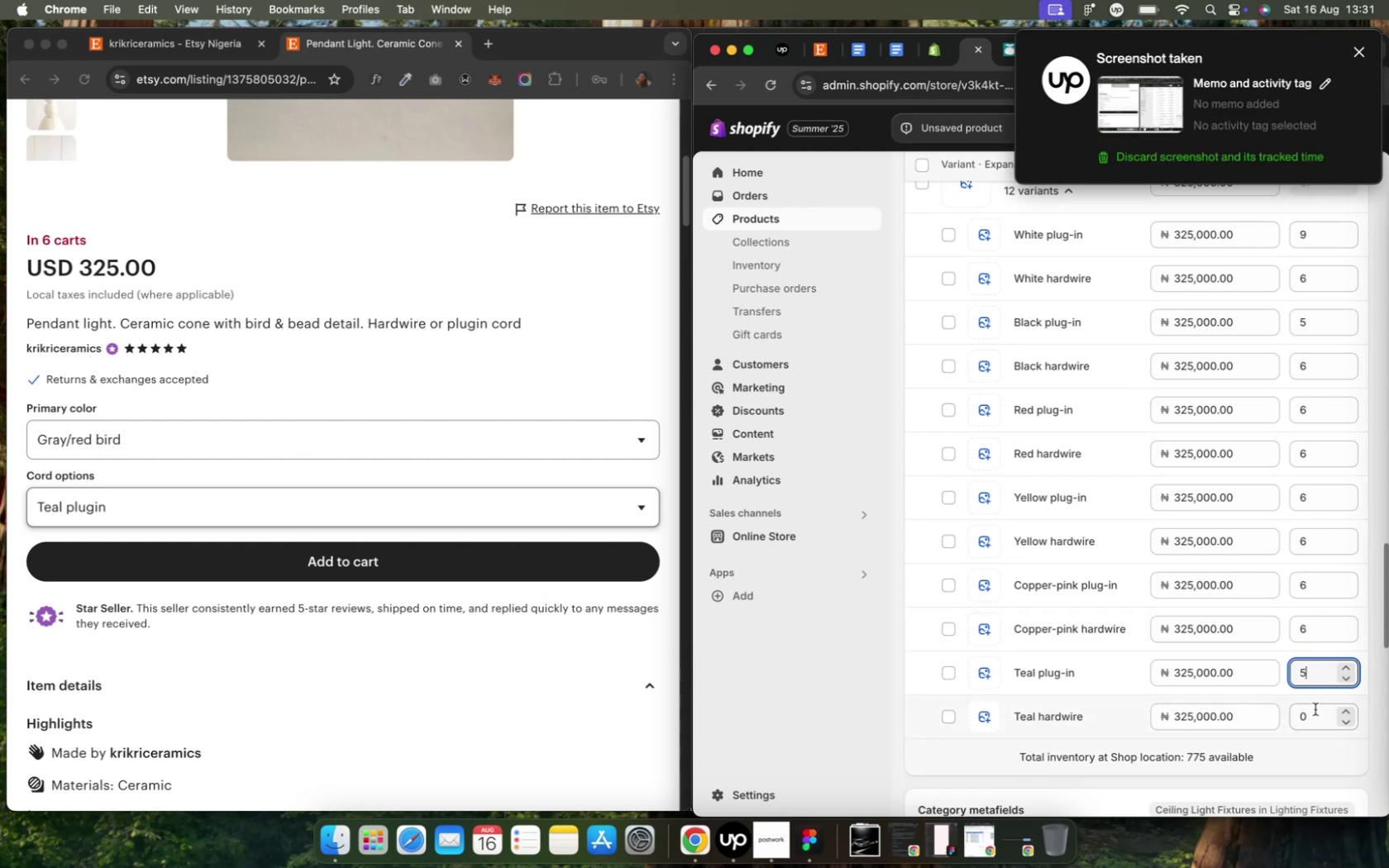 
scroll: coordinate [1314, 703], scroll_direction: up, amount: 73.0
 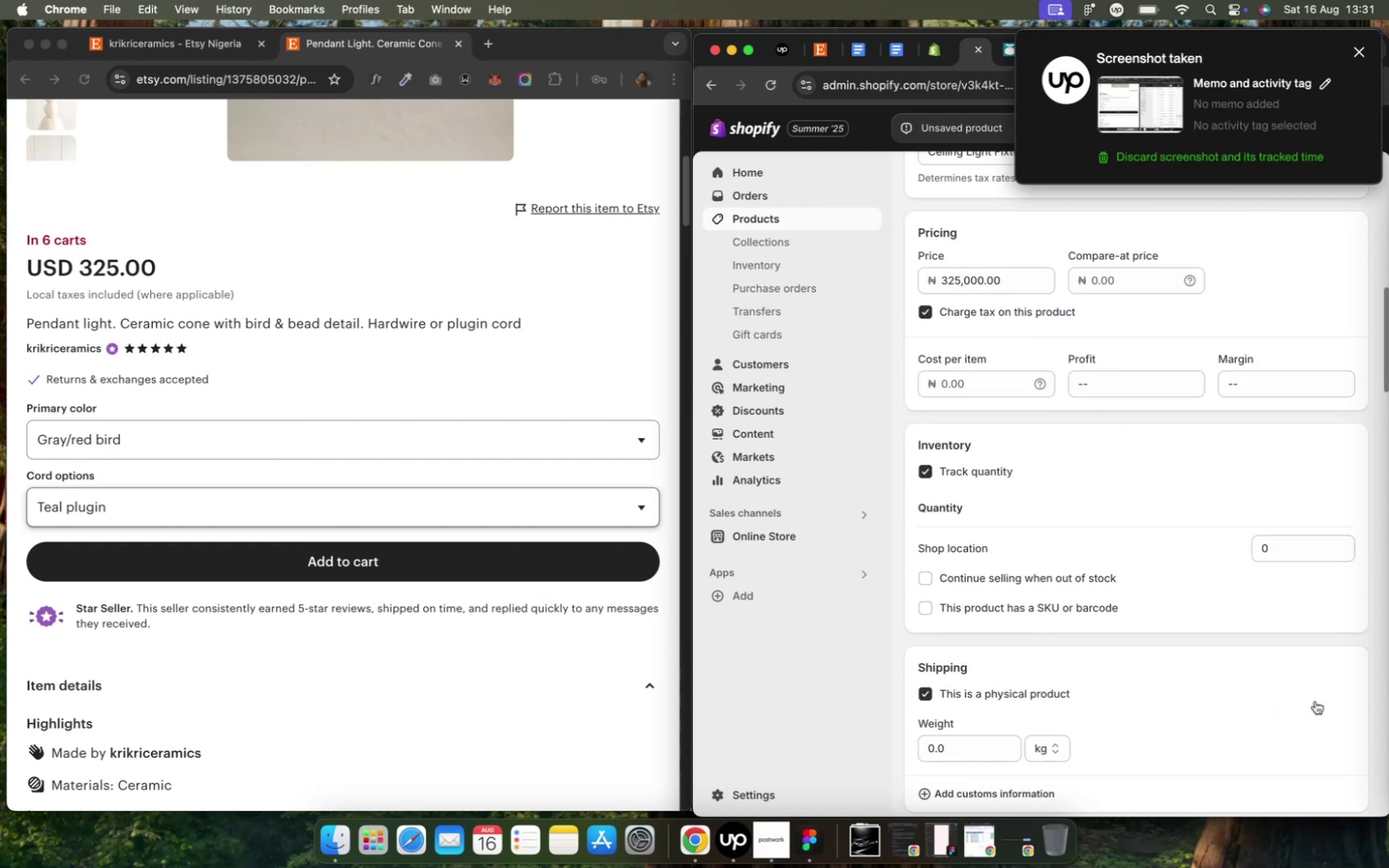 
scroll: coordinate [1106, 700], scroll_direction: down, amount: 49.0
 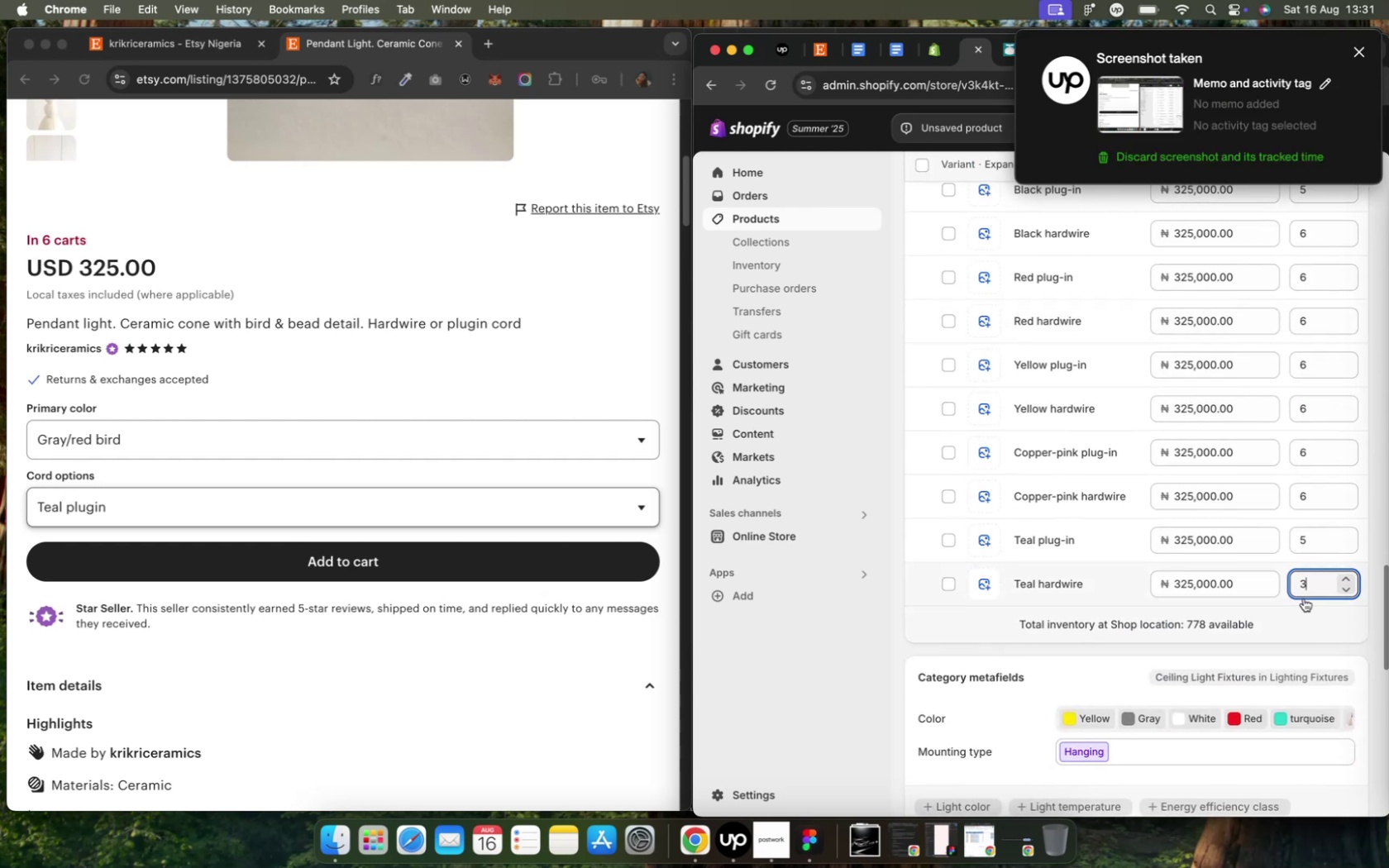 
scroll: coordinate [1190, 567], scroll_direction: up, amount: 40.0
 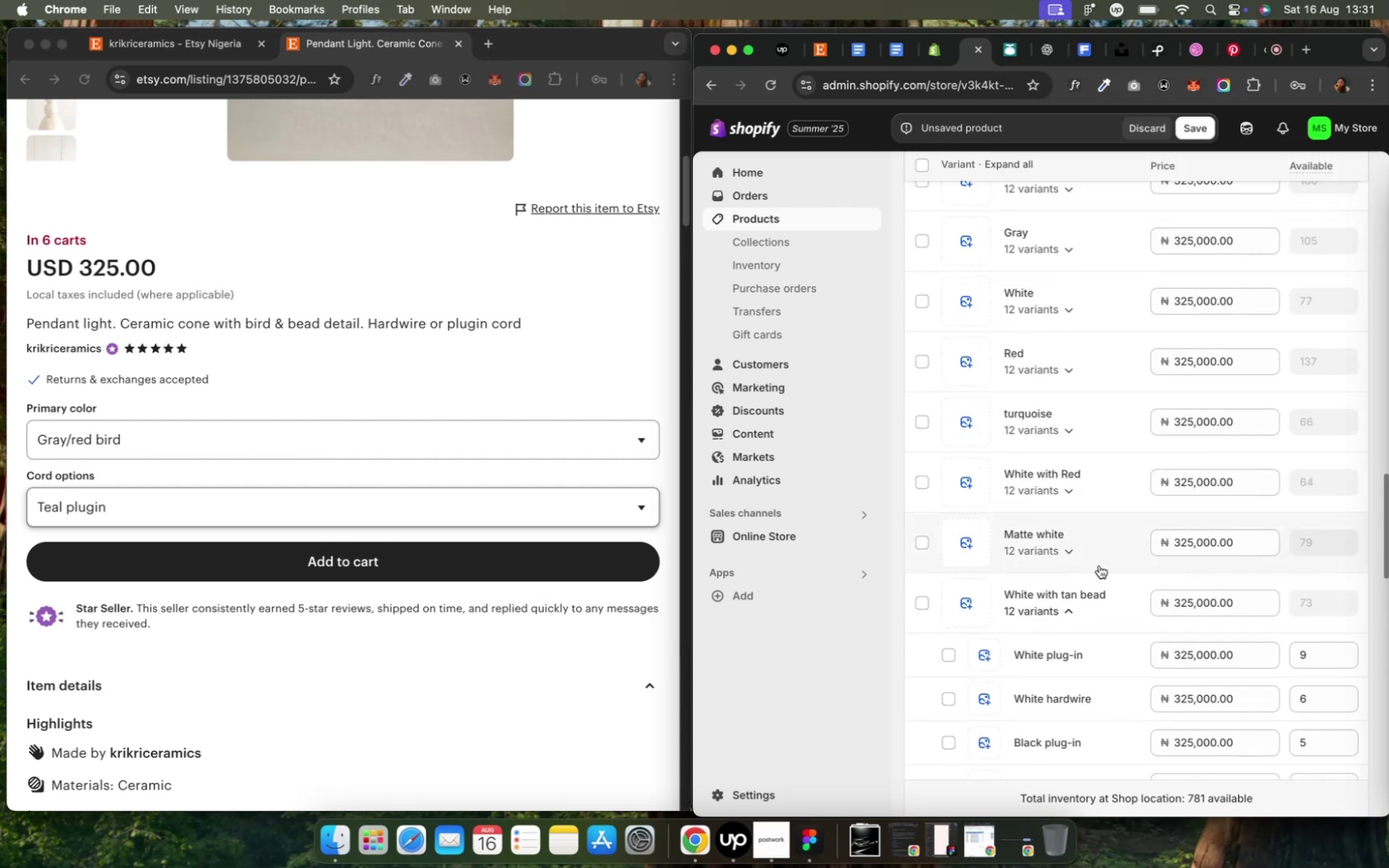 
left_click([1067, 609])
 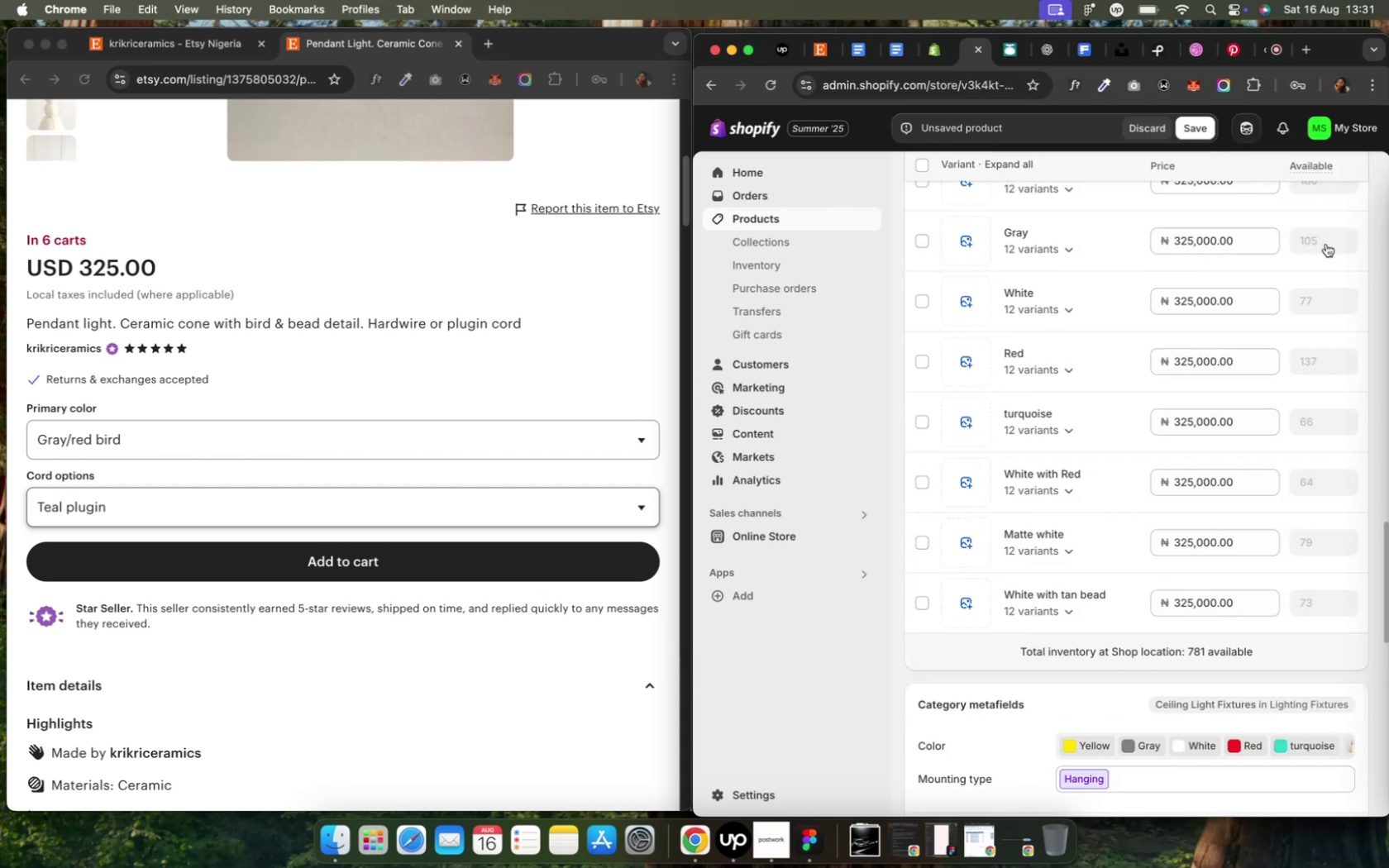 
scroll: coordinate [1253, 293], scroll_direction: down, amount: 9.0
 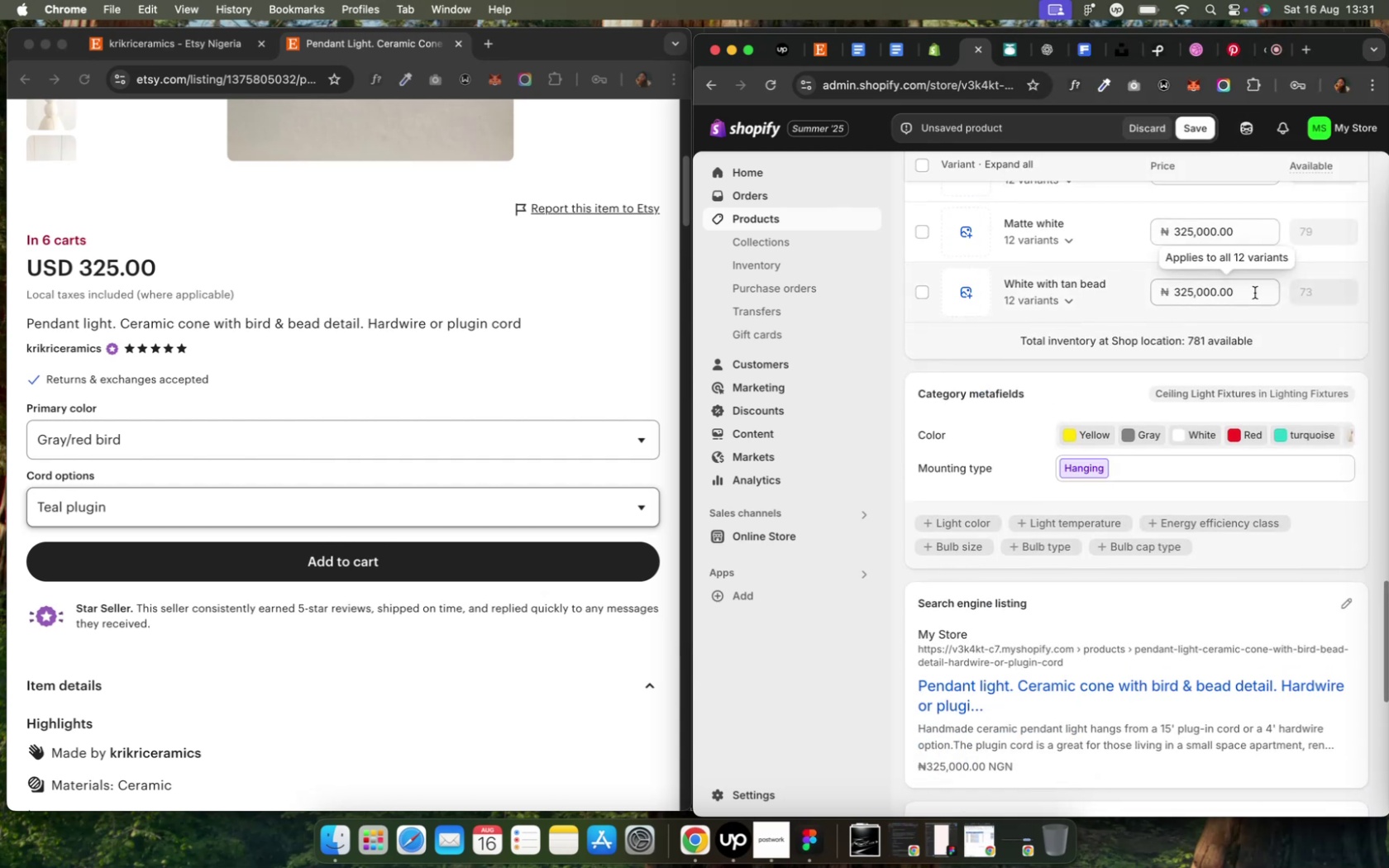 
scroll: coordinate [1253, 292], scroll_direction: up, amount: 32.0
 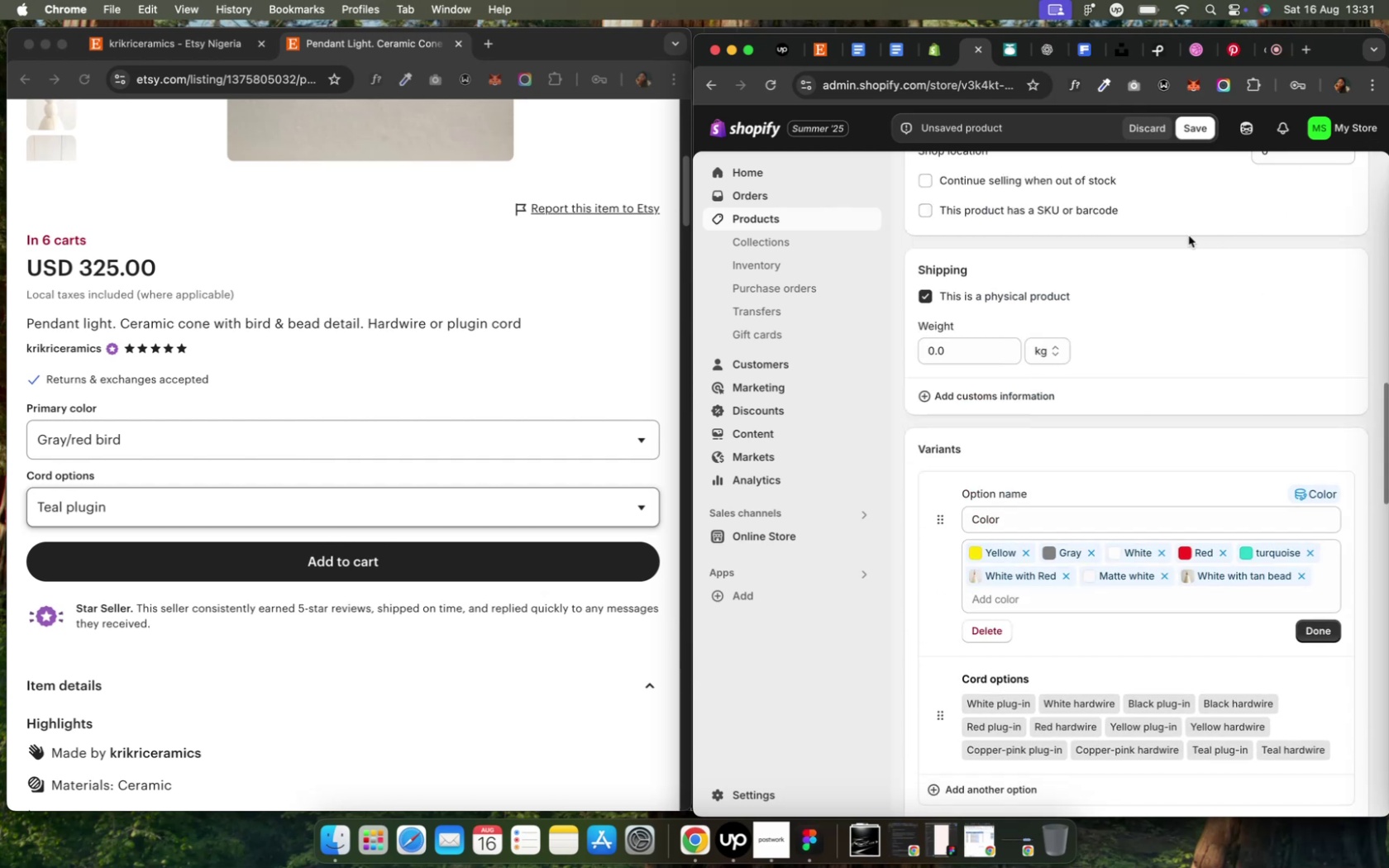 
left_click([930, 346])
 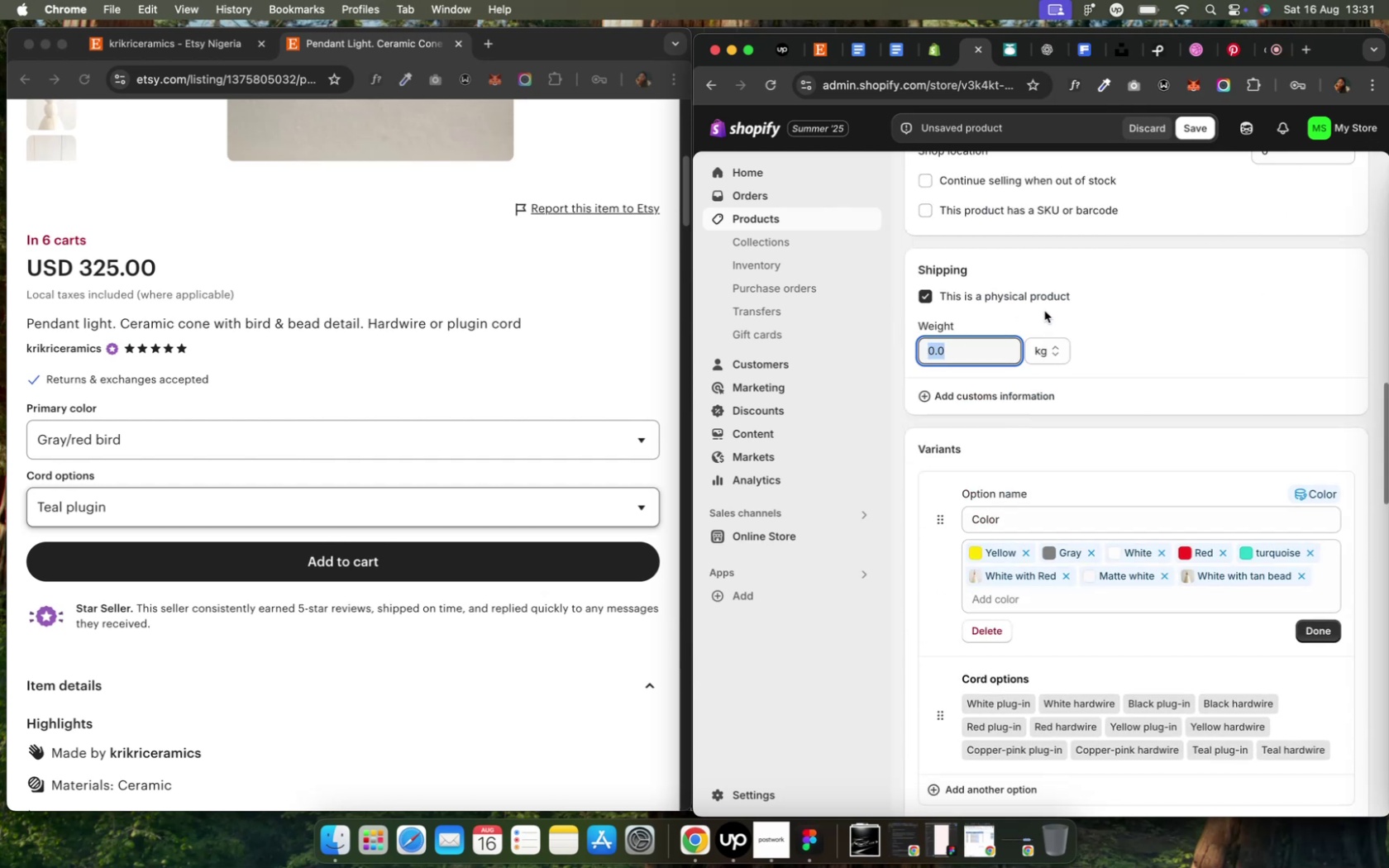 
wait(7.72)
 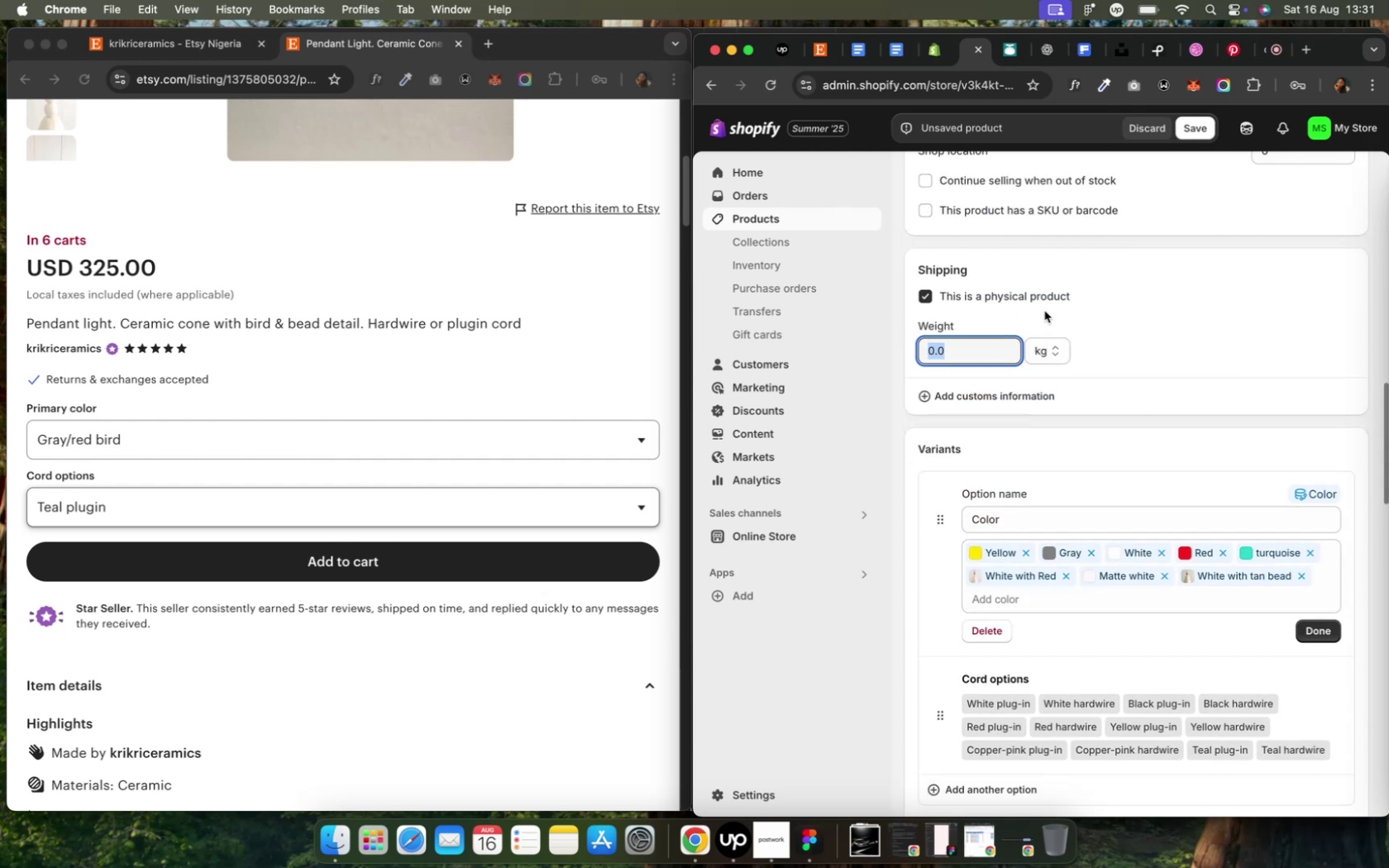 
key(9)
 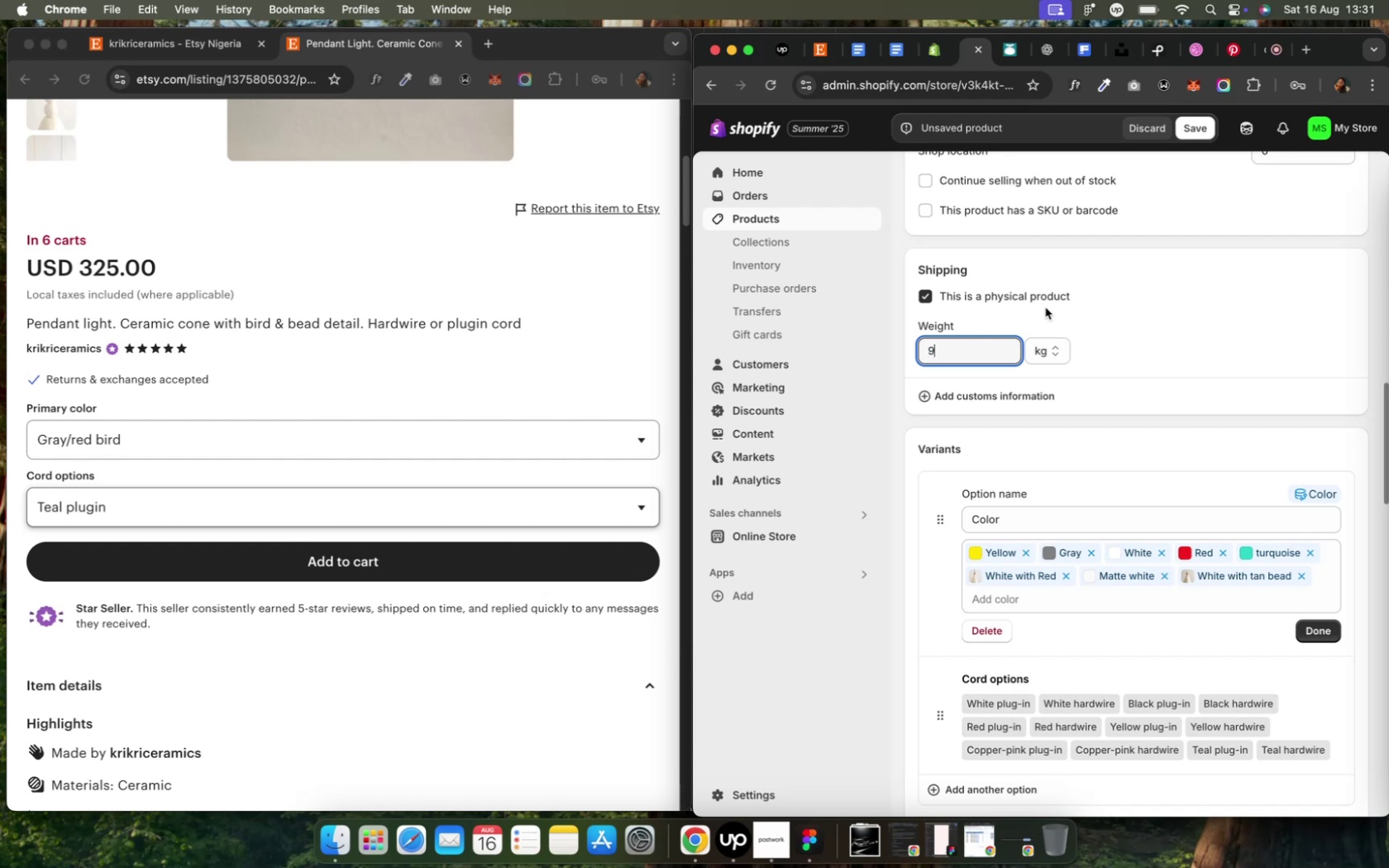 
scroll: coordinate [1110, 292], scroll_direction: up, amount: 26.0
 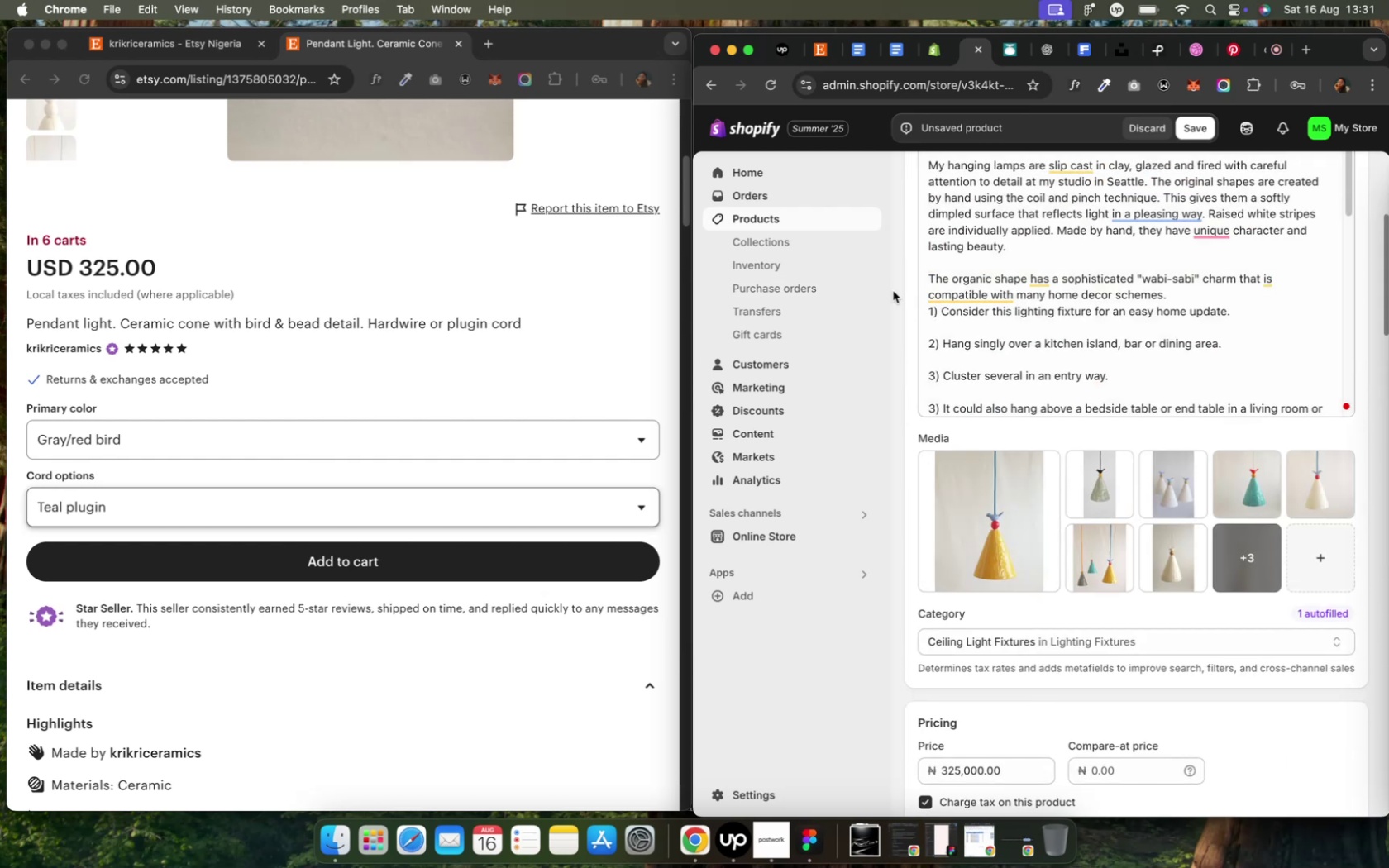 
left_click([1197, 124])
 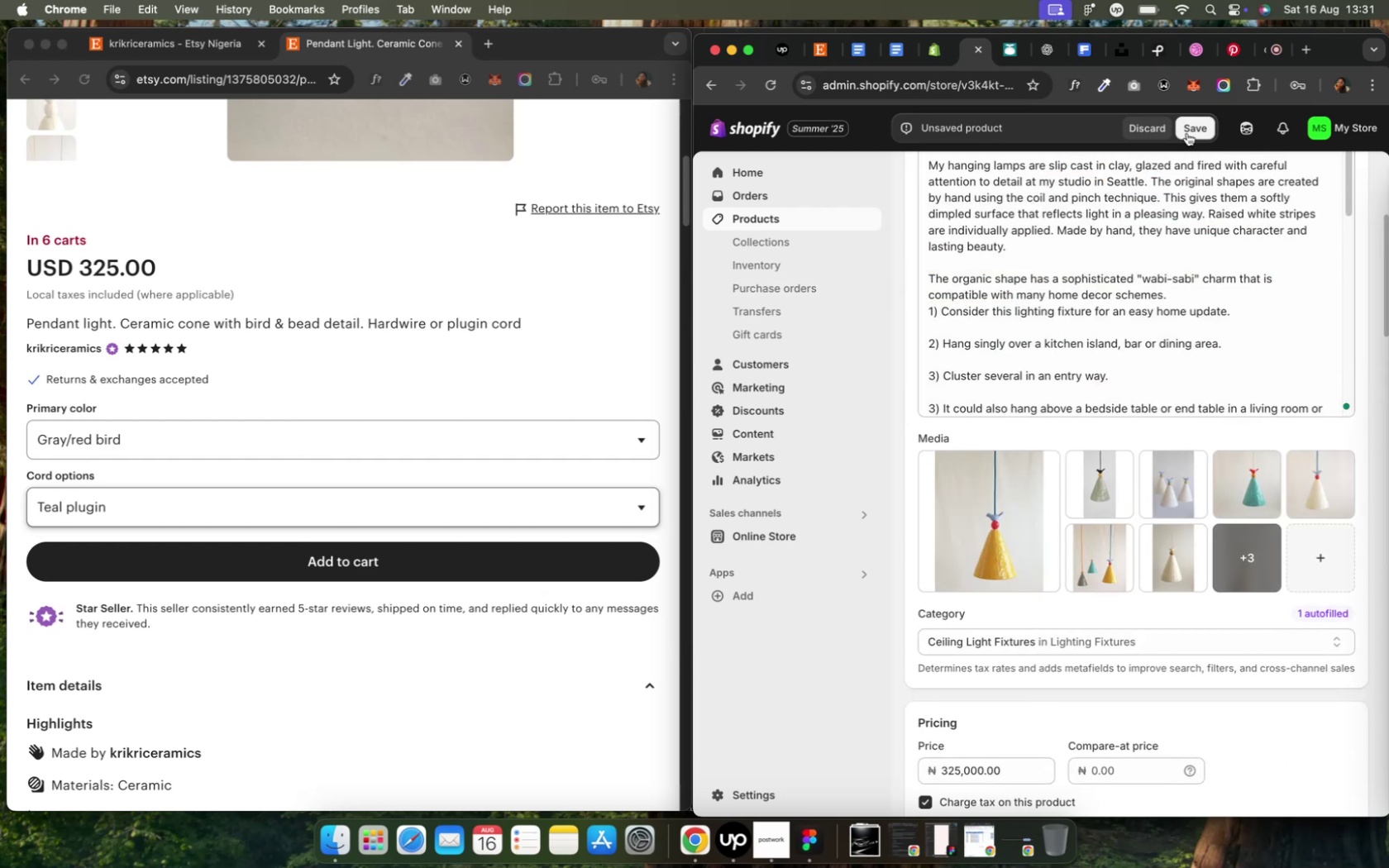 
scroll: coordinate [1028, 494], scroll_direction: up, amount: 43.0
 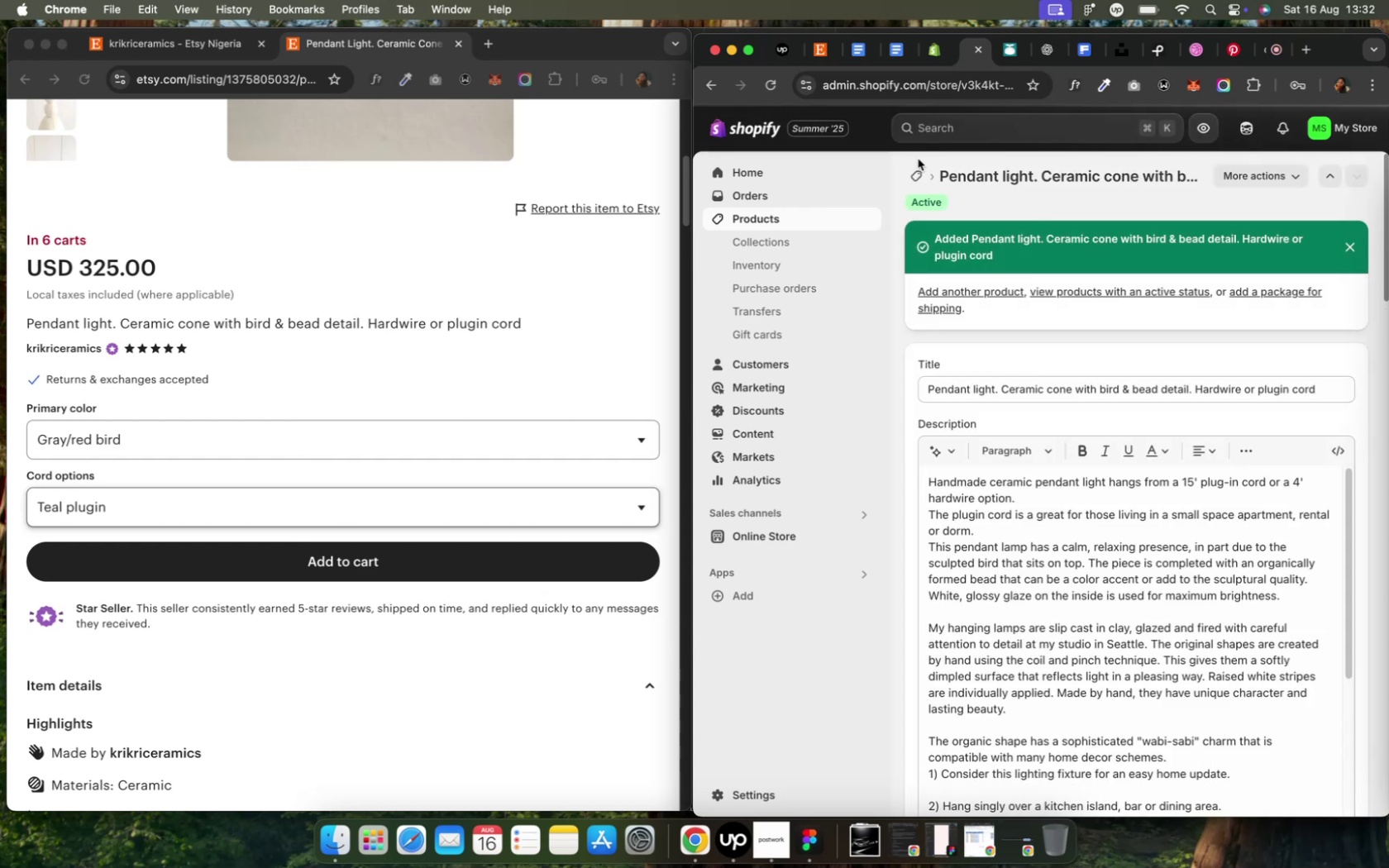 
wait(23.29)
 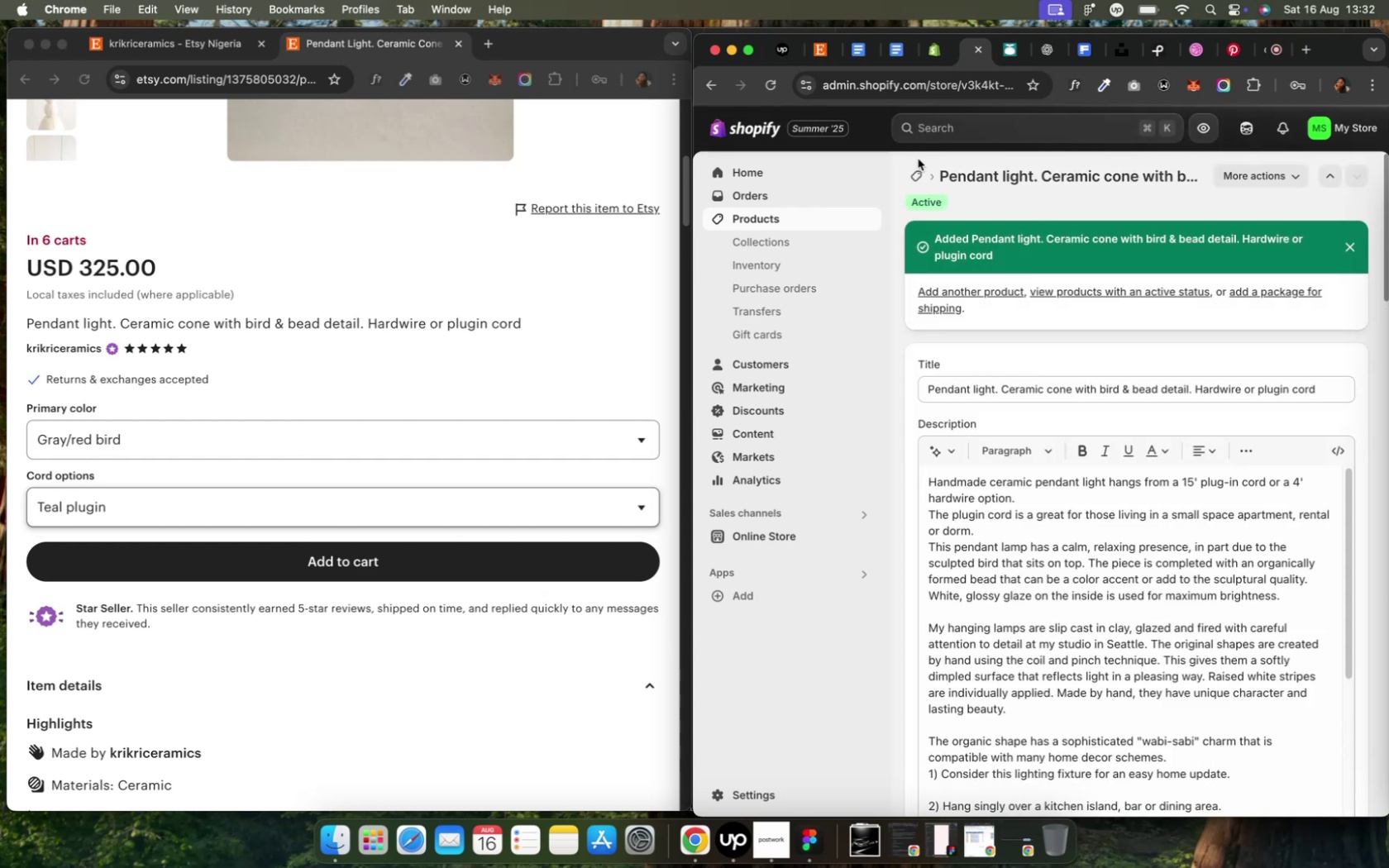 
left_click([915, 171])
 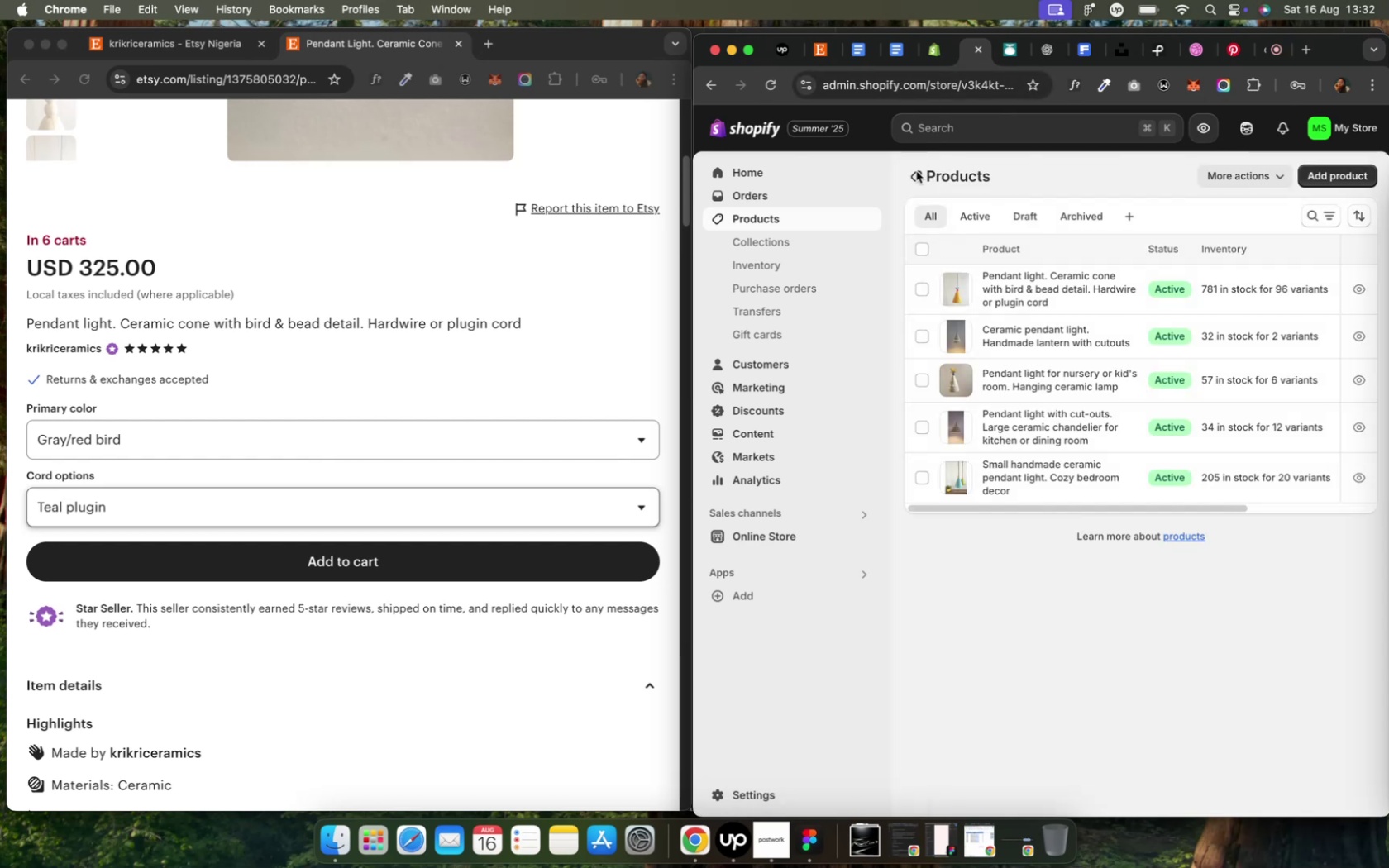 
wait(7.12)
 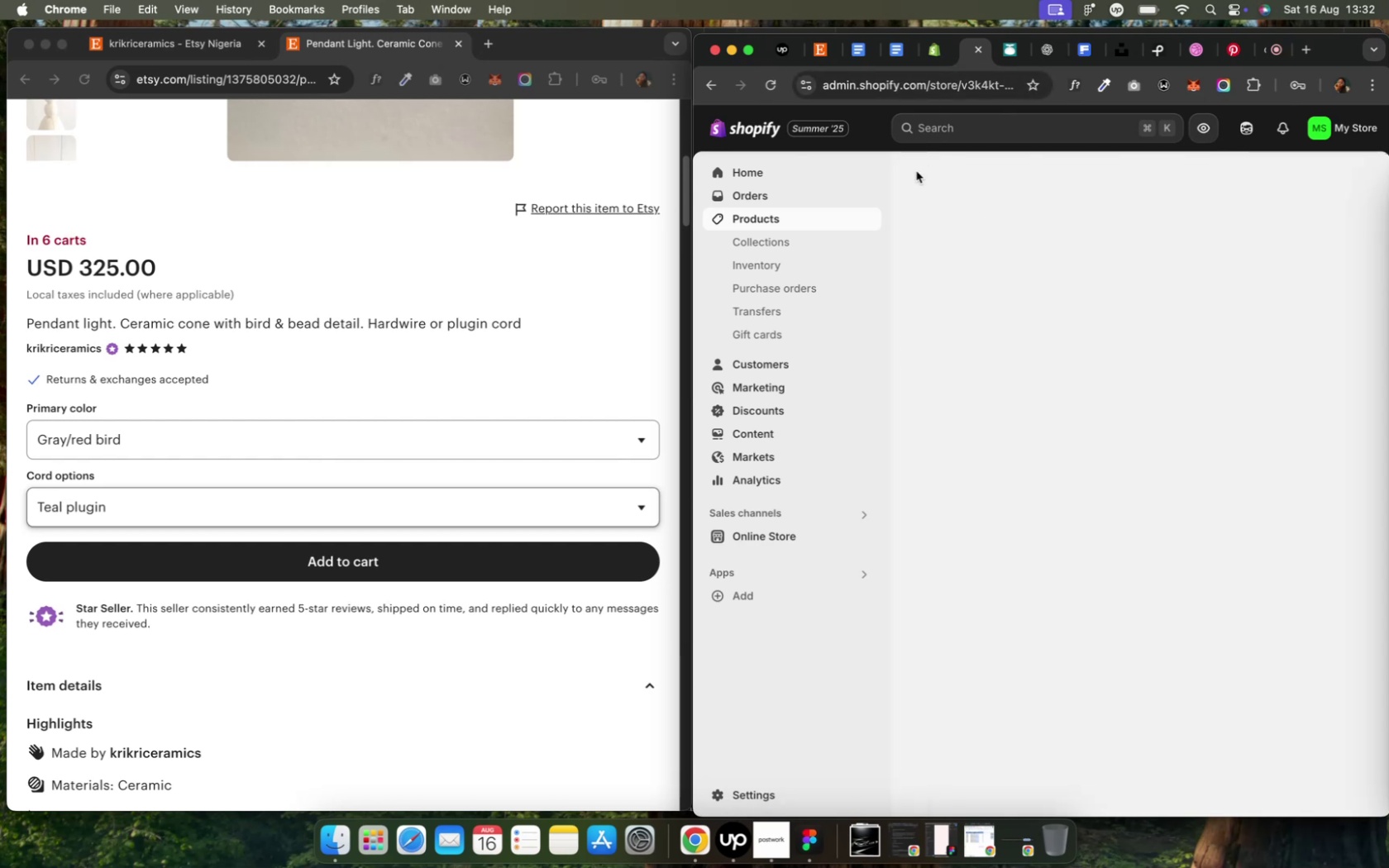 
left_click([1311, 176])
 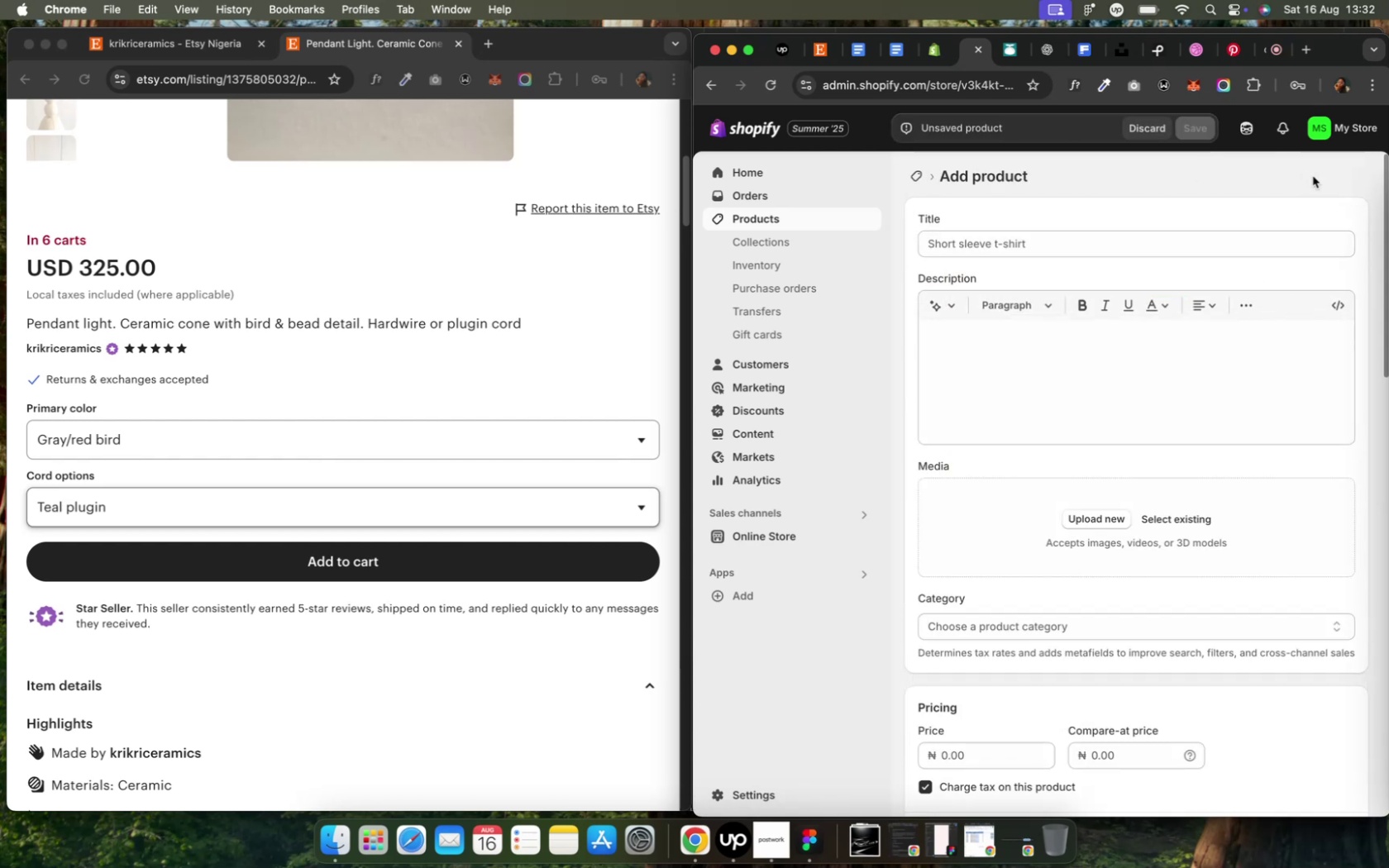 
wait(11.21)
 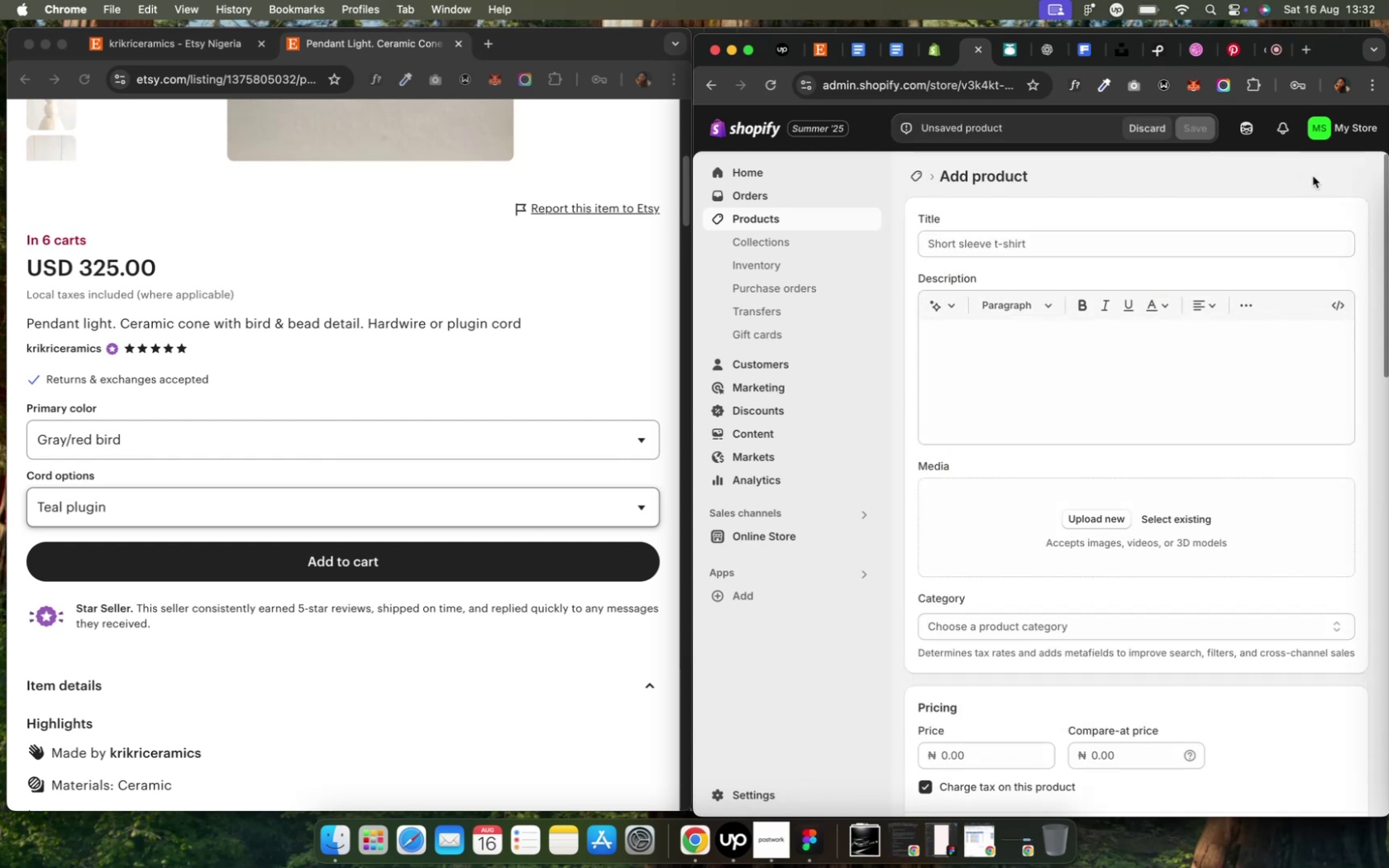 
left_click([452, 47])
 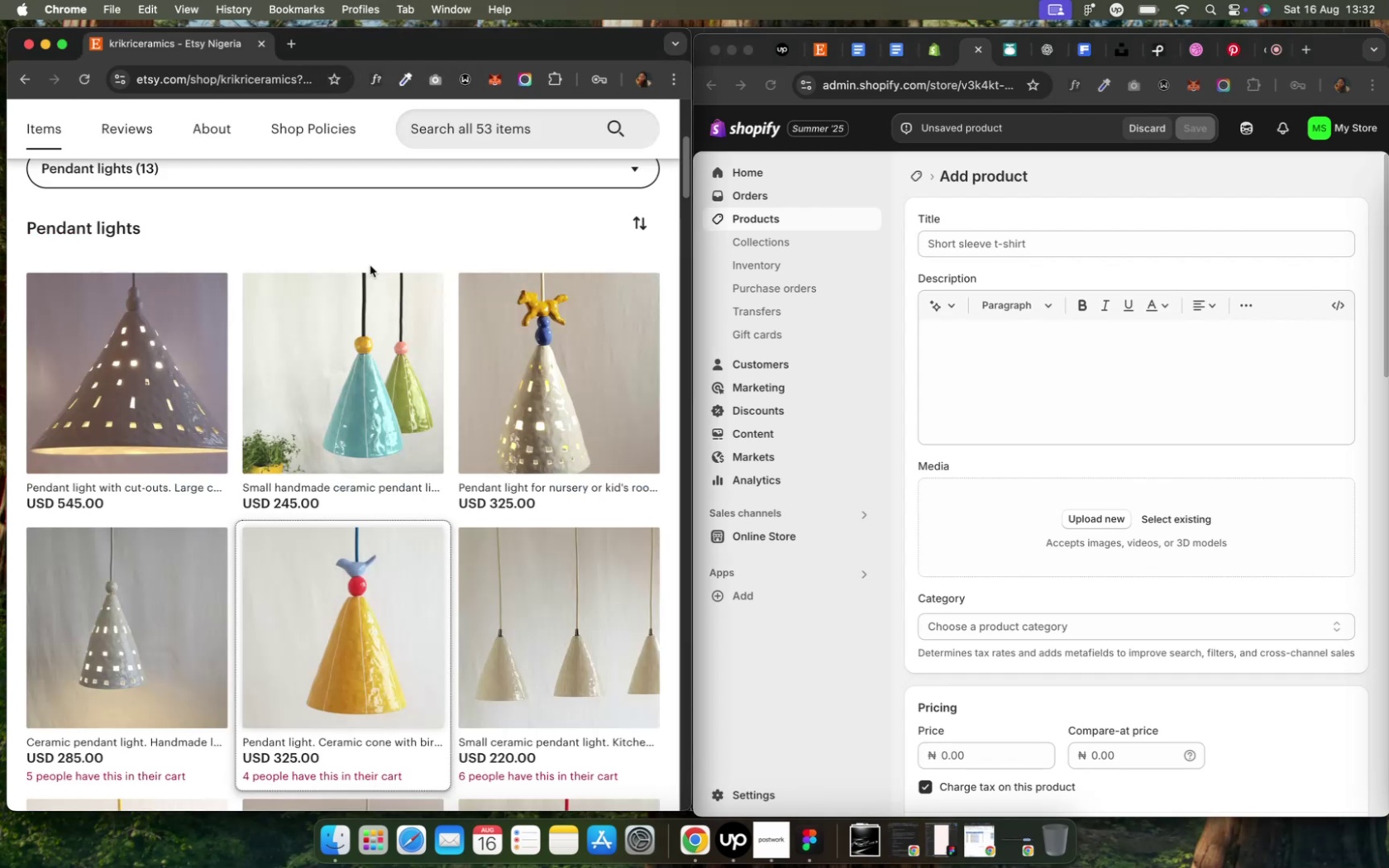 
scroll: coordinate [534, 583], scroll_direction: down, amount: 19.0
 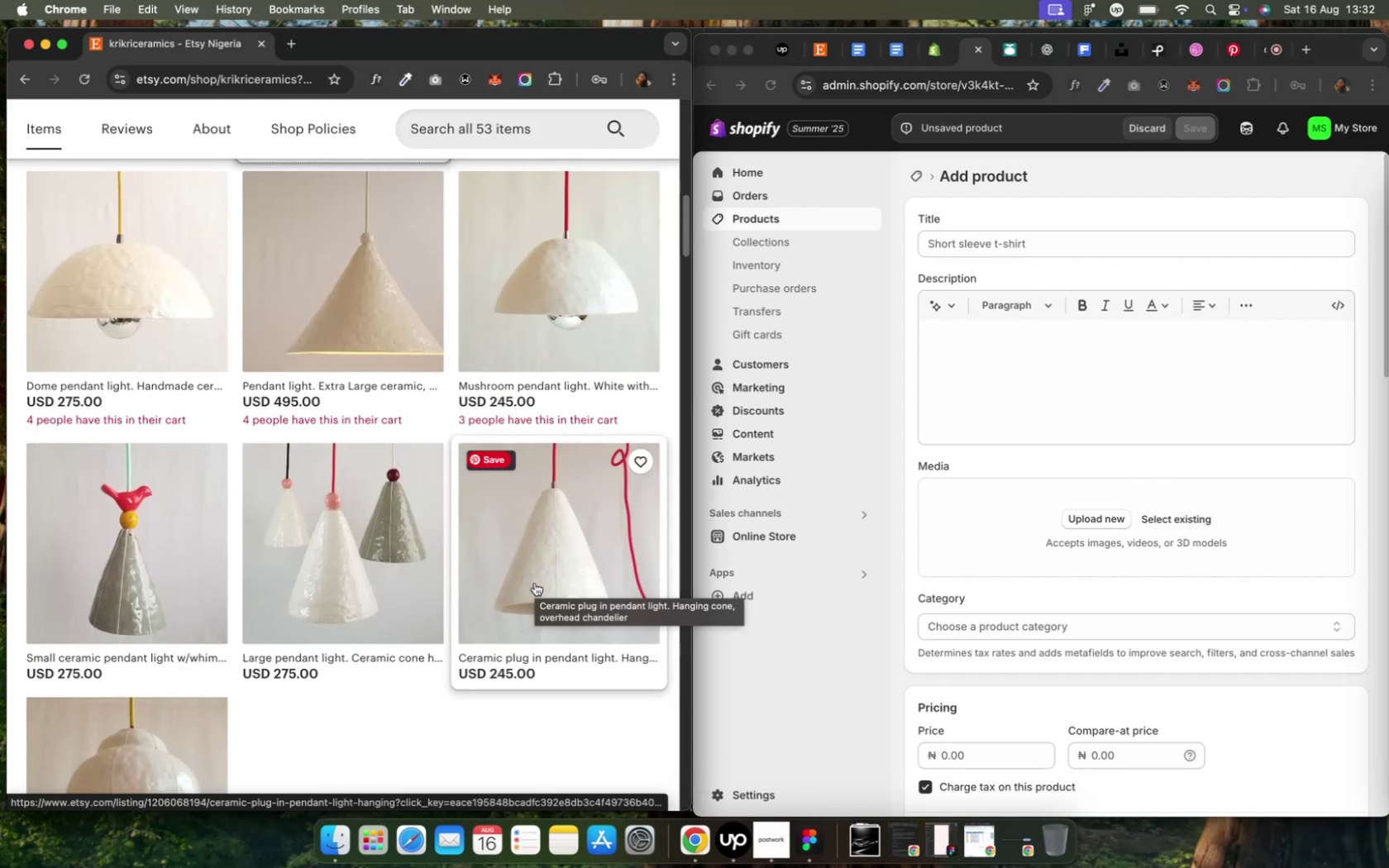 
scroll: coordinate [540, 561], scroll_direction: up, amount: 13.0
 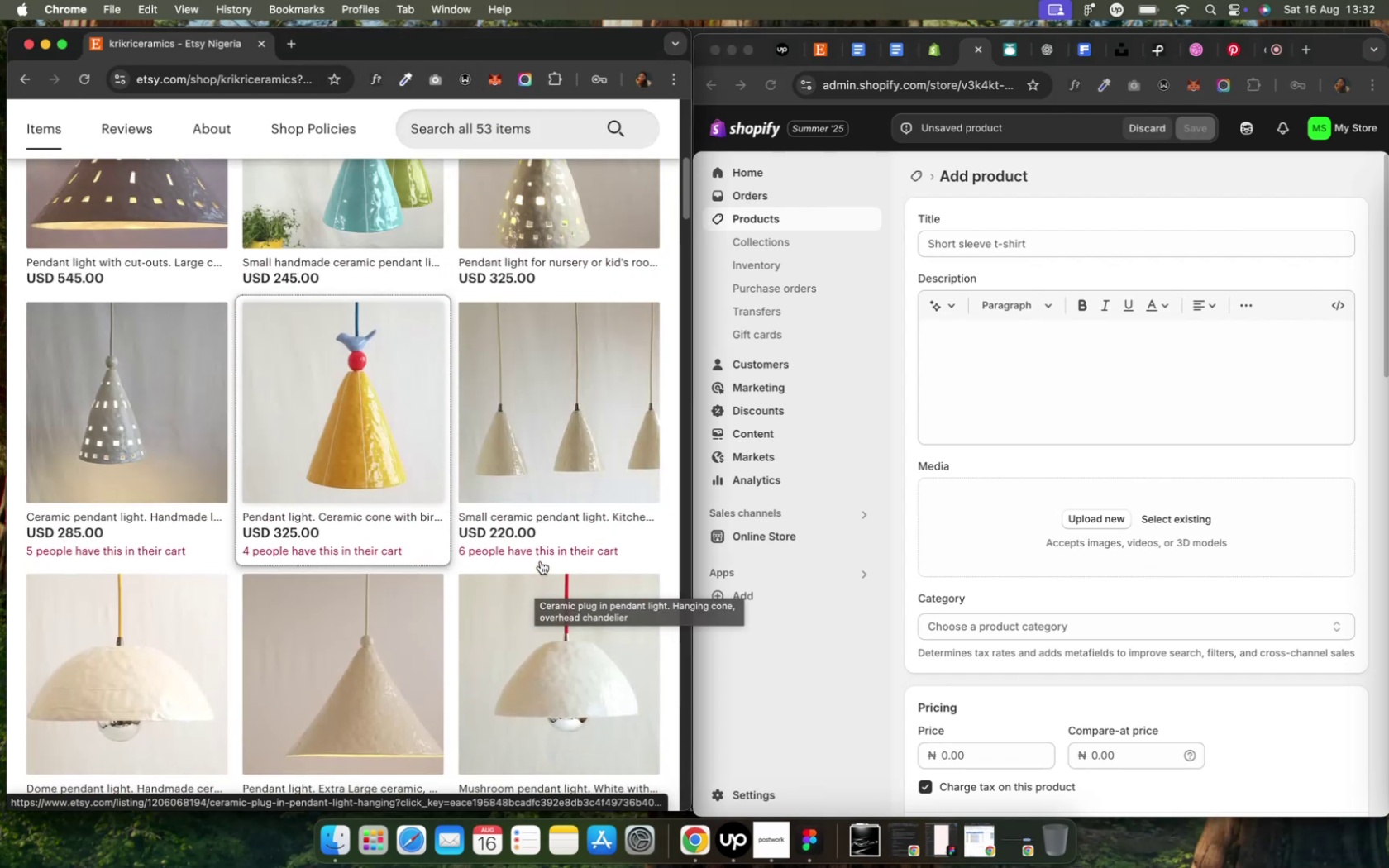 
scroll: coordinate [540, 561], scroll_direction: down, amount: 6.0
 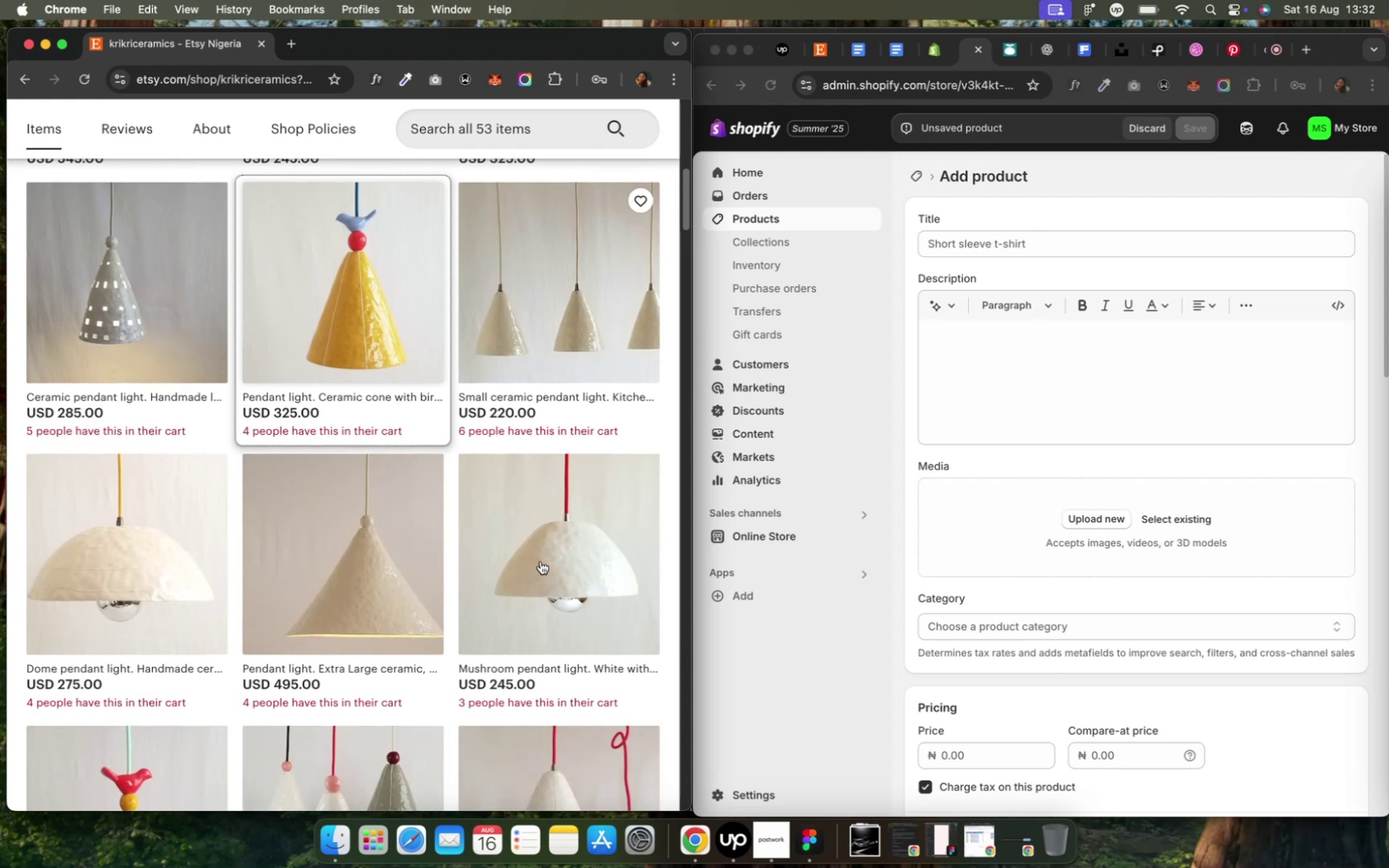 
mouse_move([290, 573])
 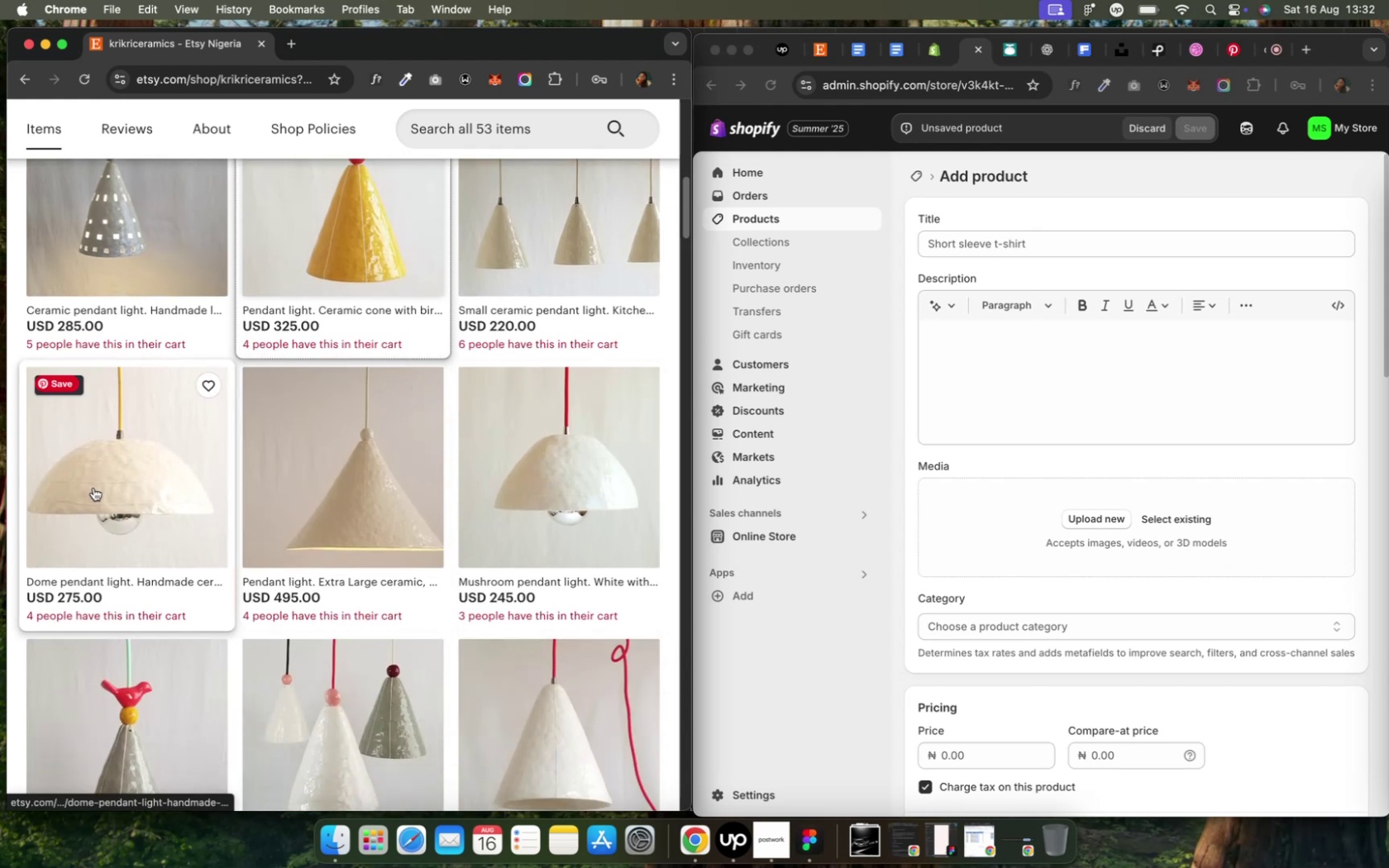 
left_click([96, 488])
 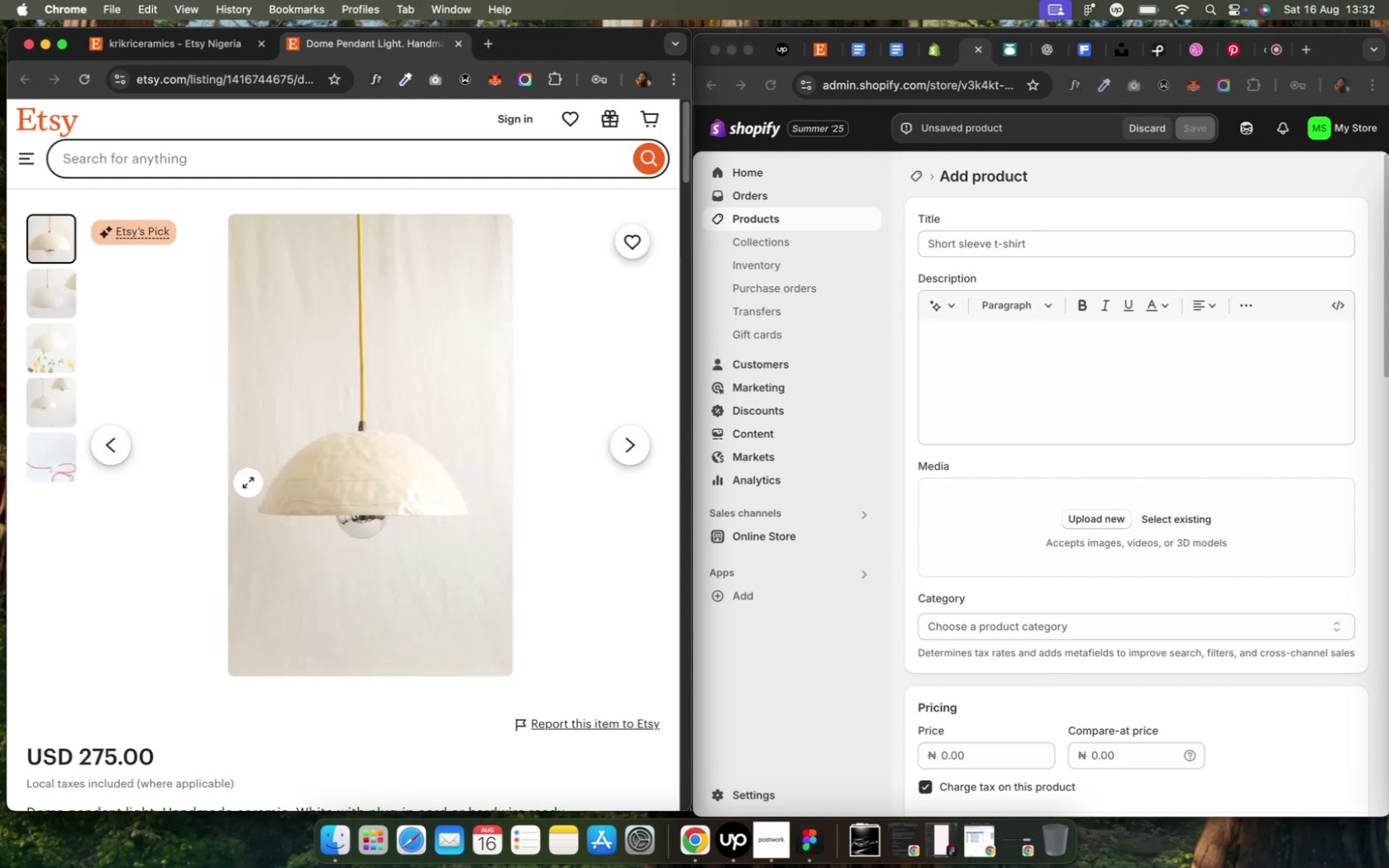 
wait(10.72)
 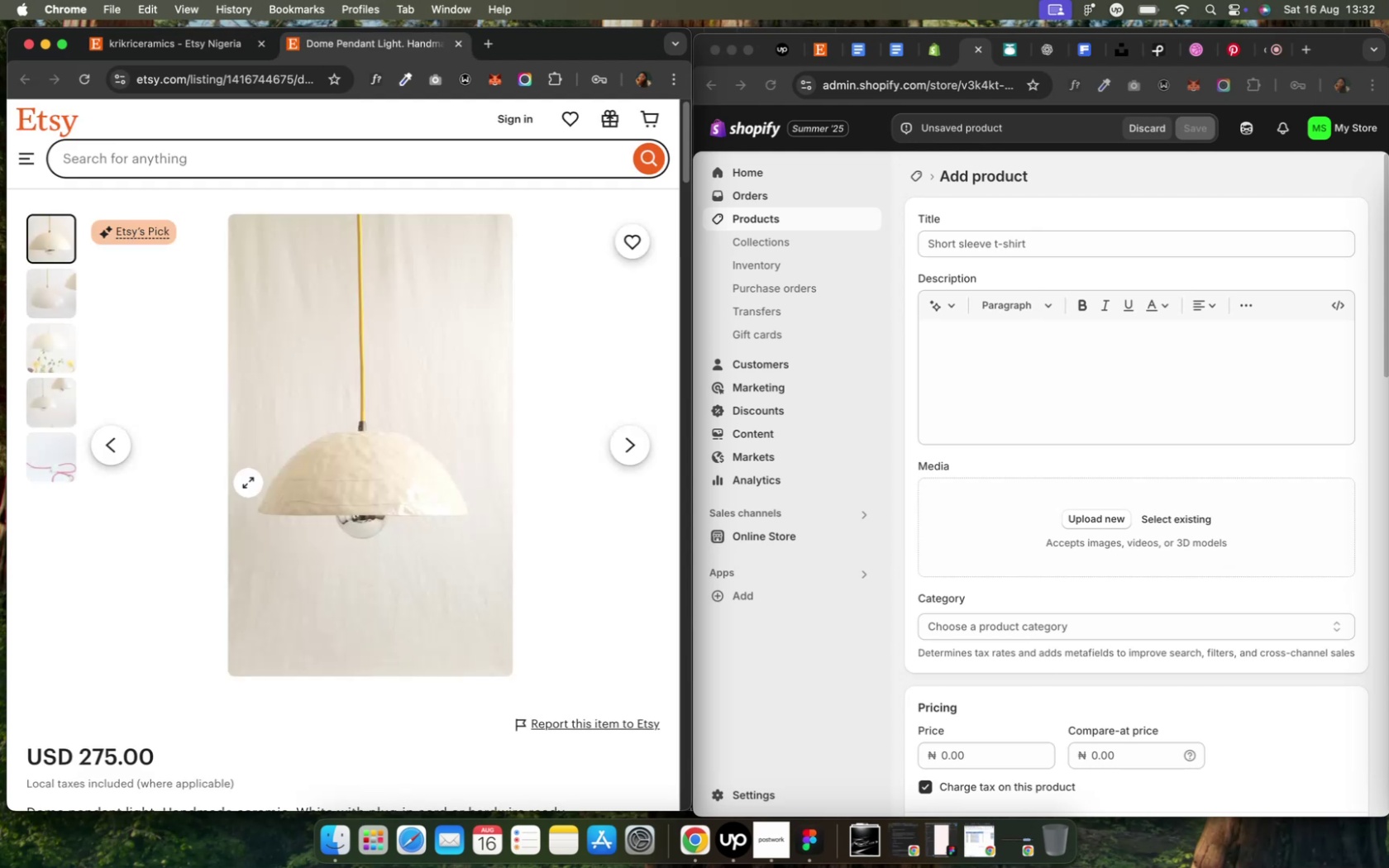 
scroll: coordinate [245, 486], scroll_direction: down, amount: 9.0
 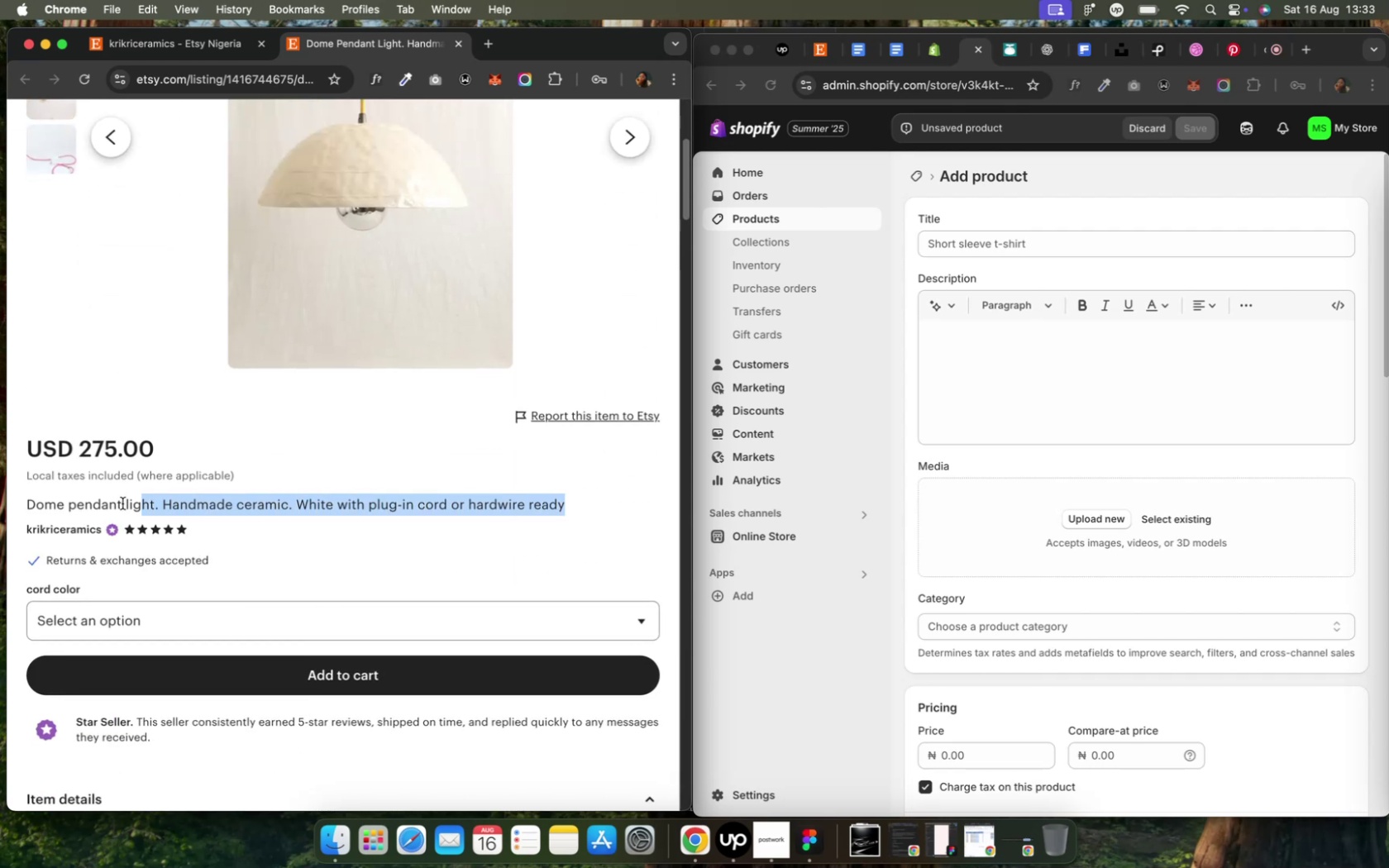 
key(Meta+C)
 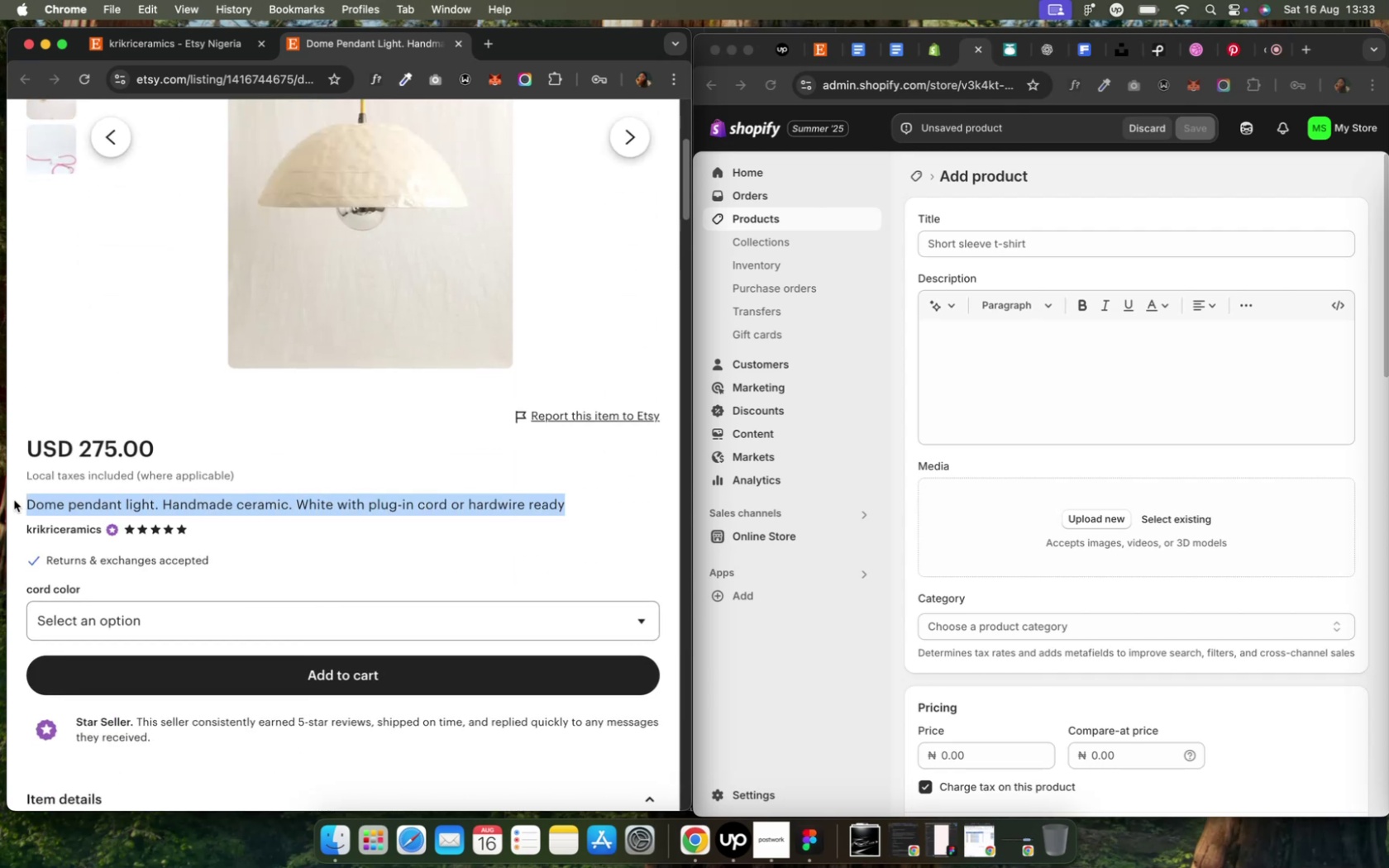 
key(Meta+C)
 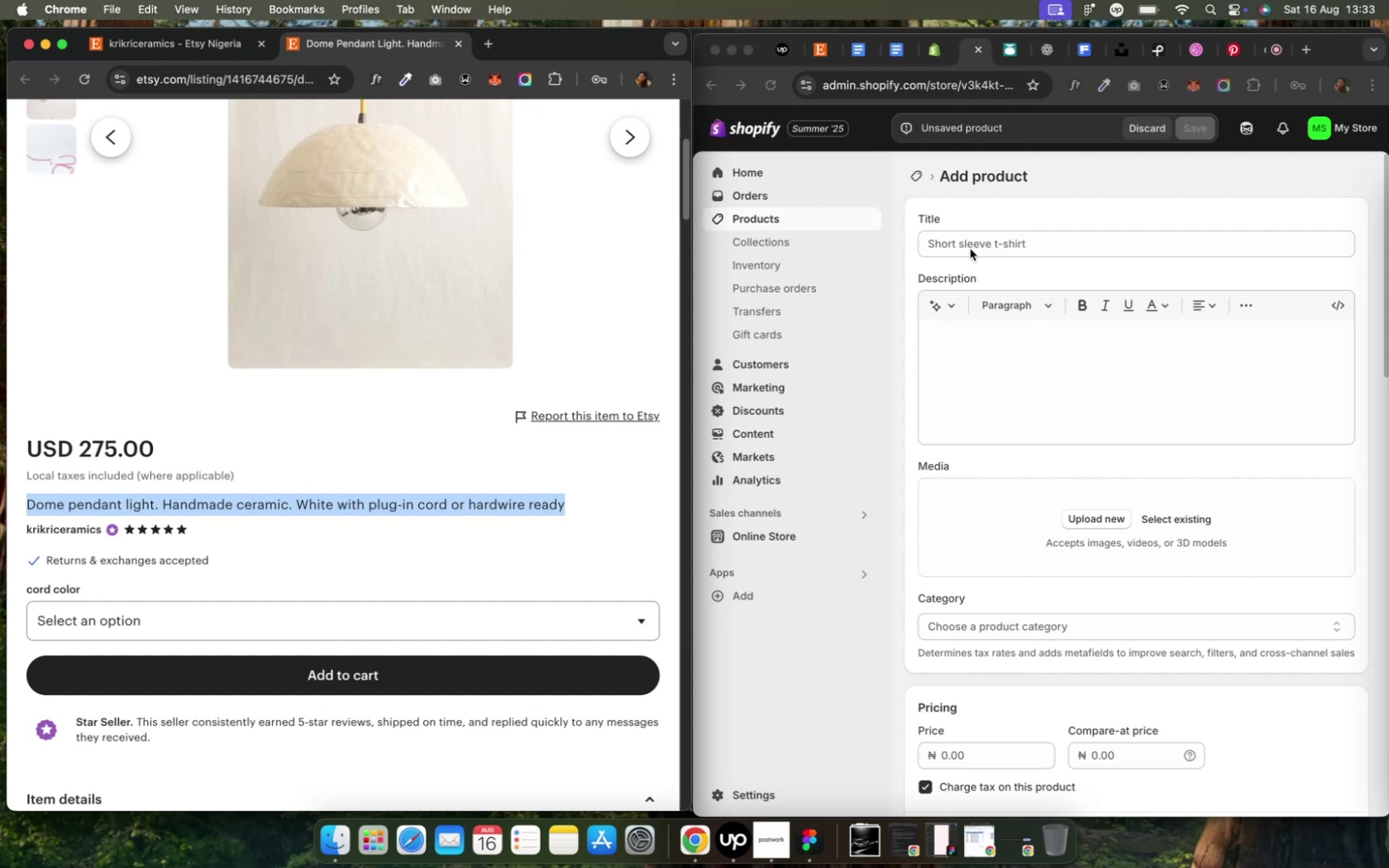 
left_click([969, 240])
 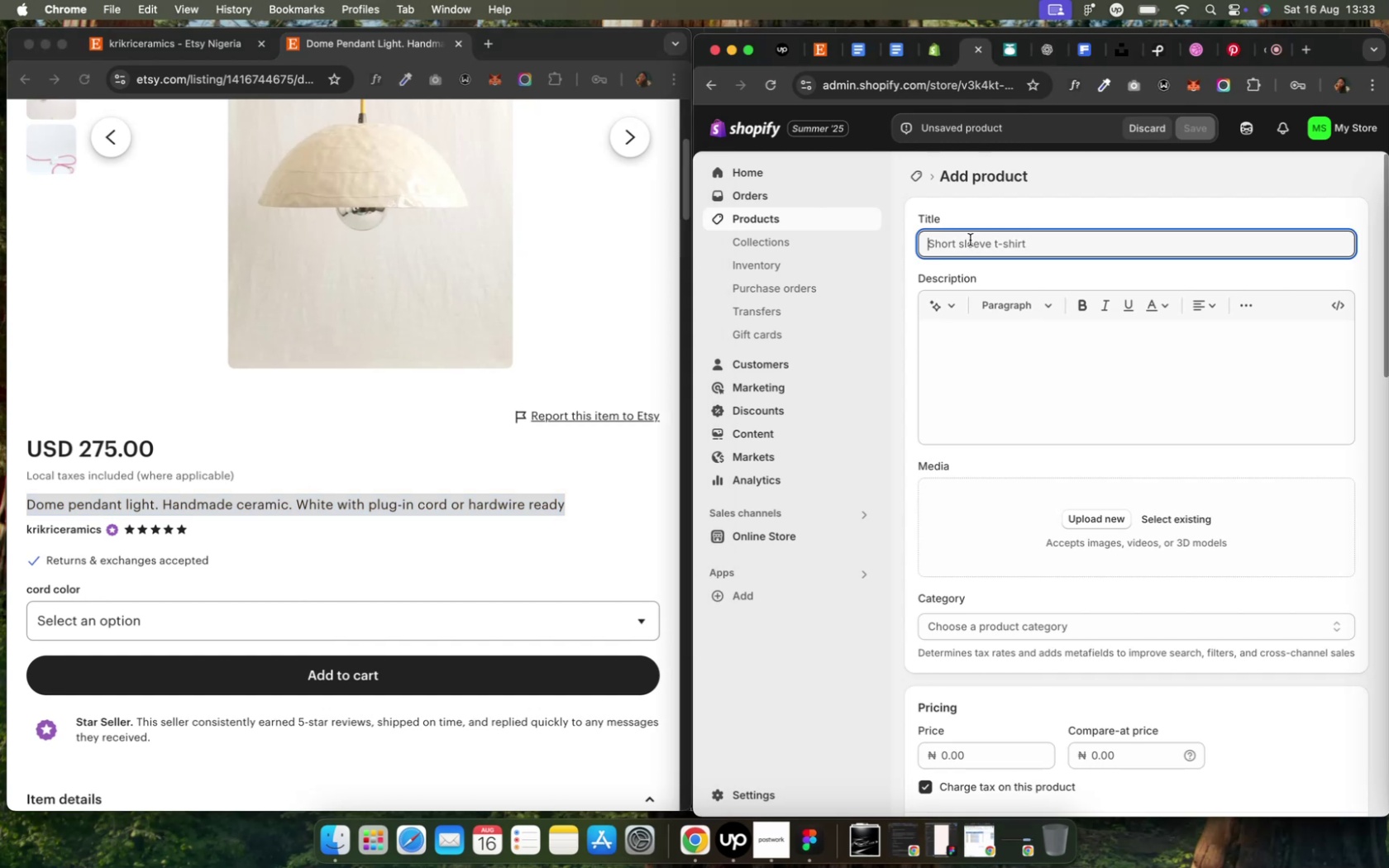 
key(Meta+V)
 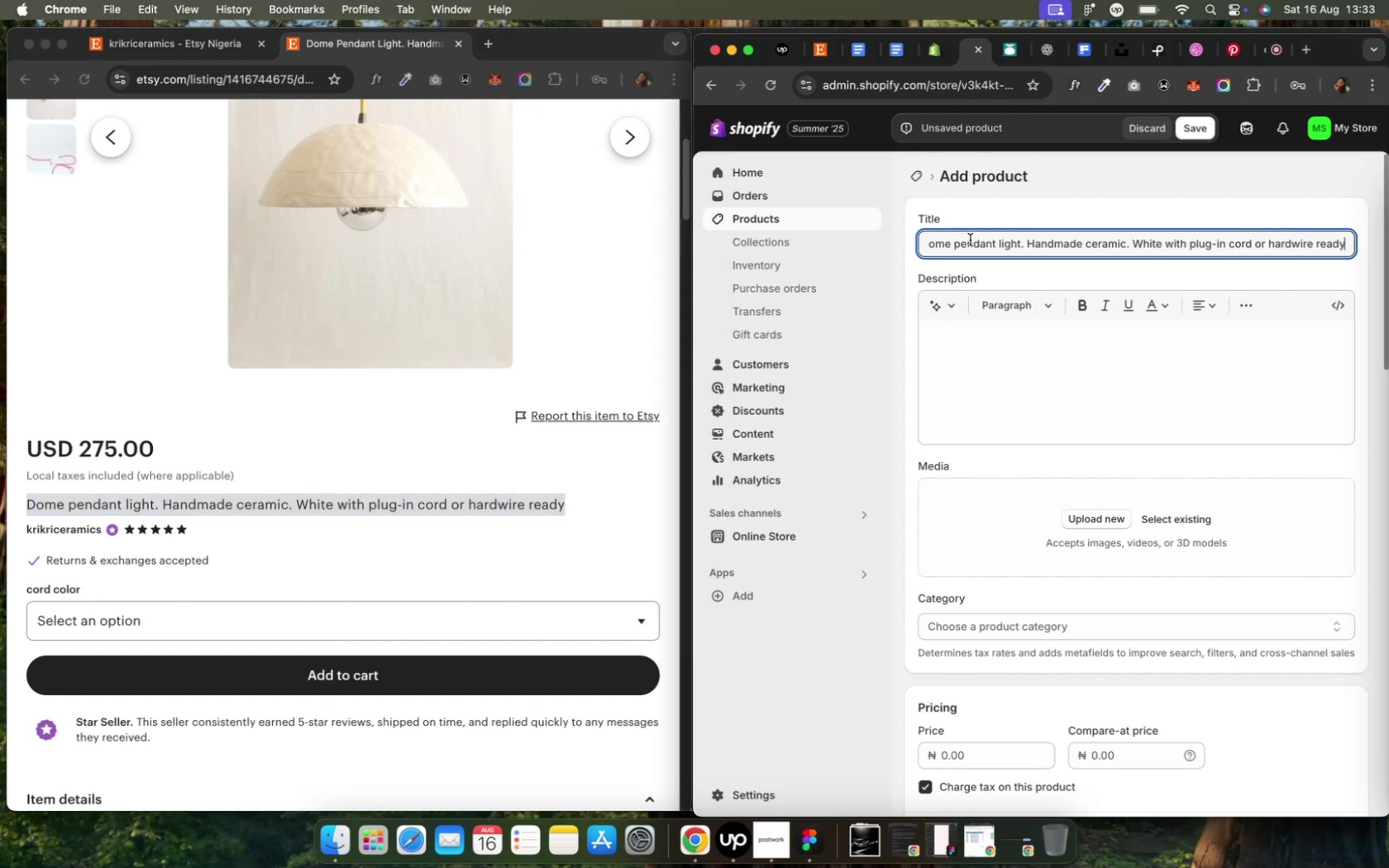 
scroll: coordinate [133, 483], scroll_direction: down, amount: 18.0
 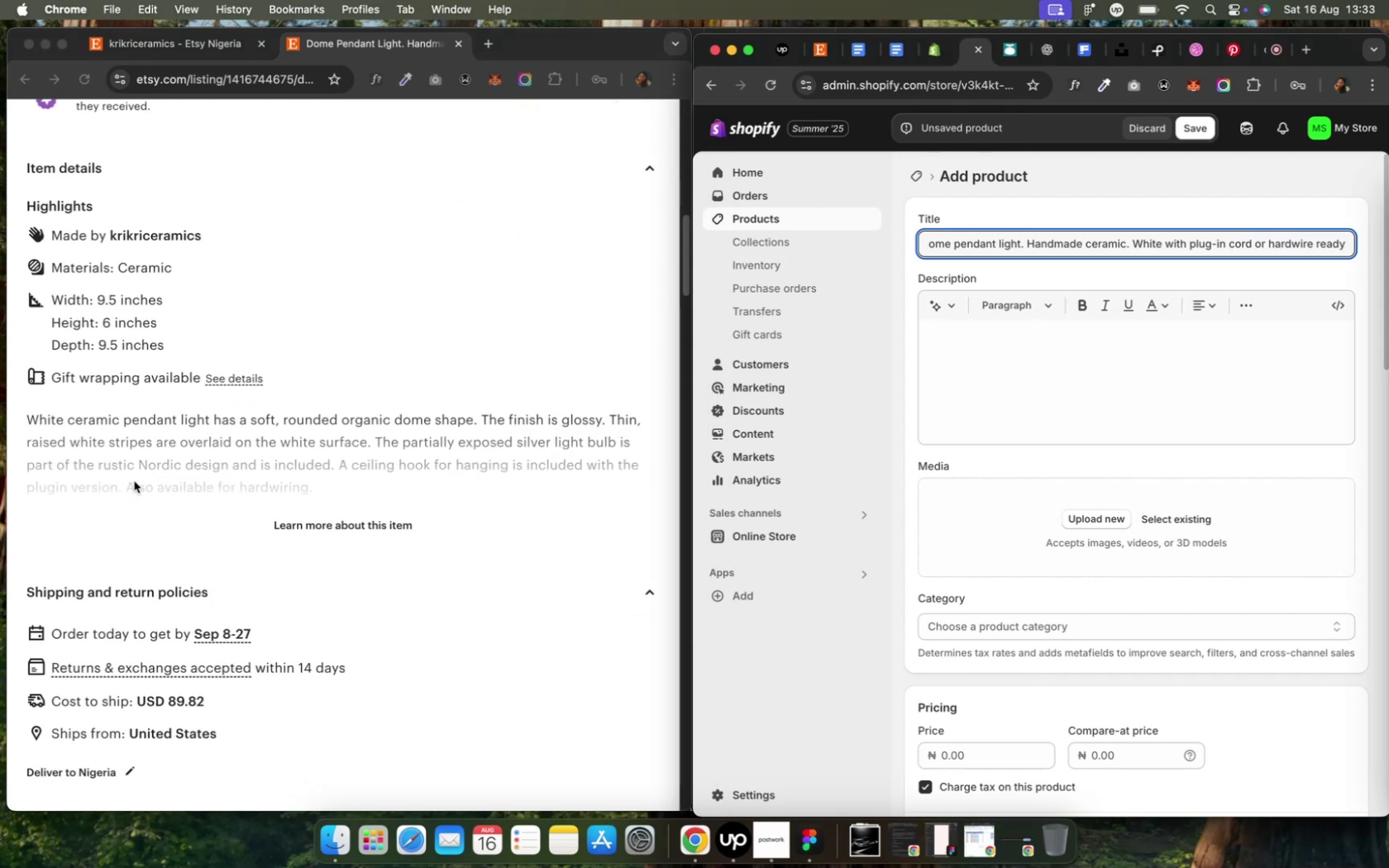 
left_click([307, 520])
 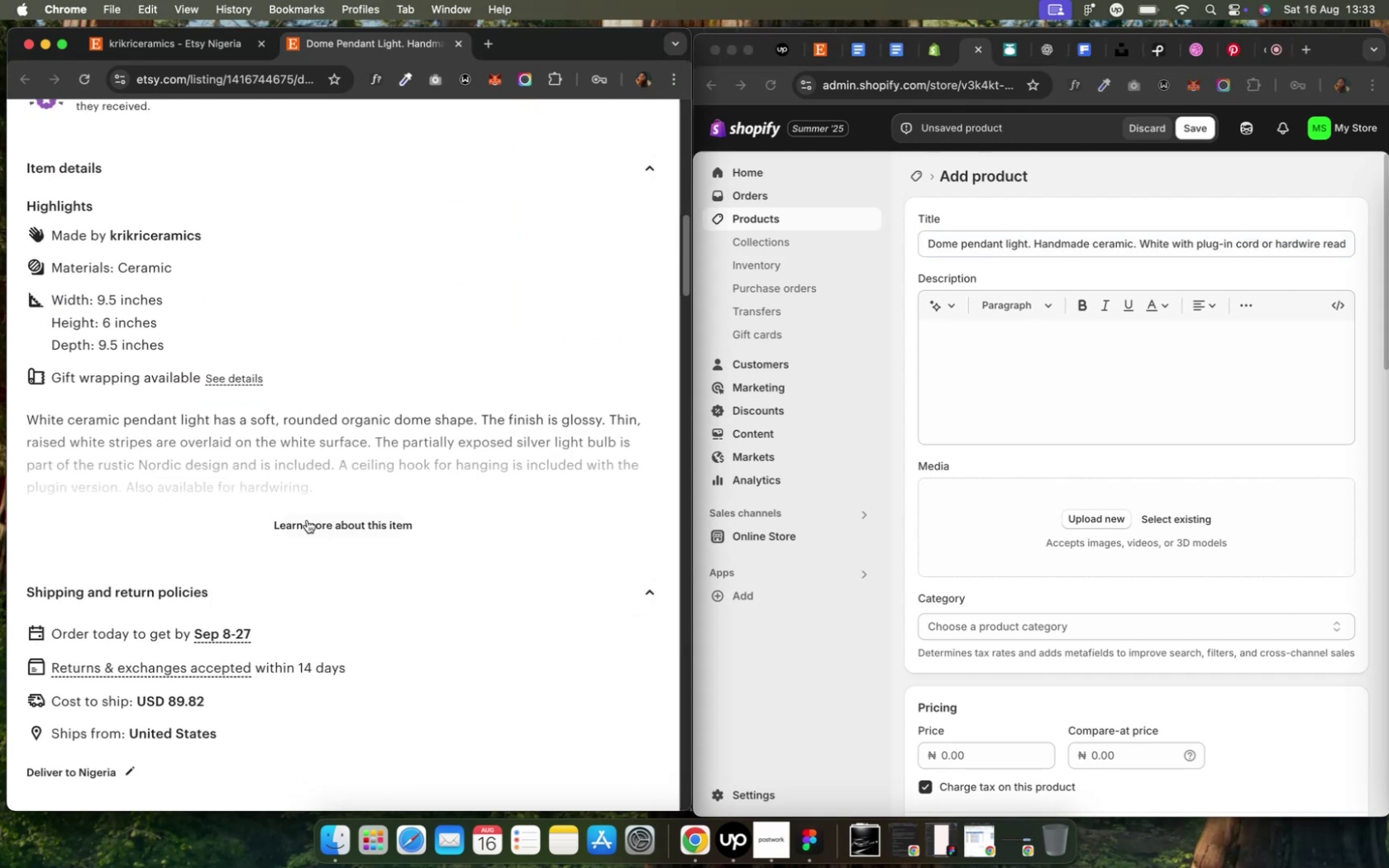 
left_click([307, 520])
 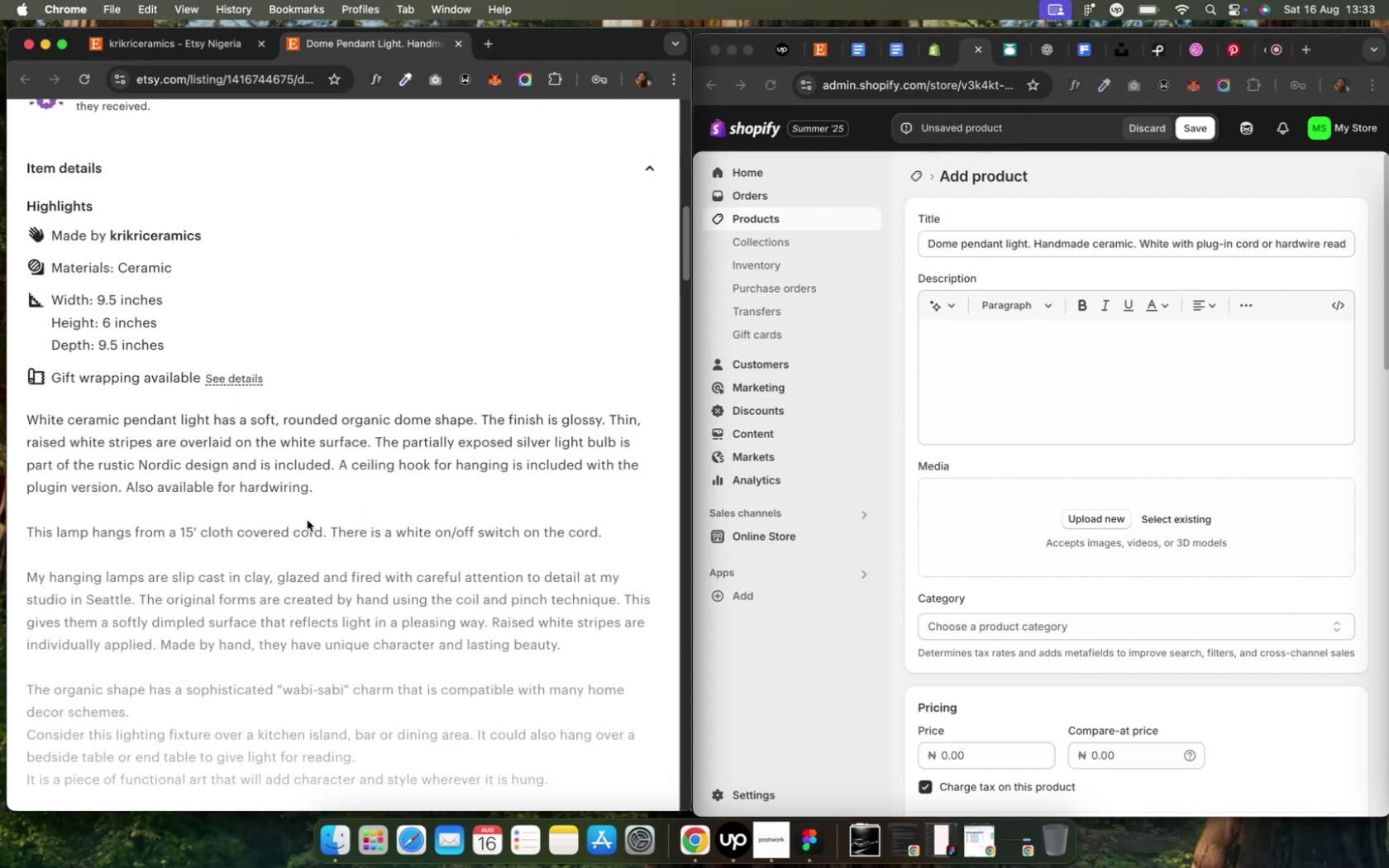 
scroll: coordinate [307, 520], scroll_direction: down, amount: 7.0
 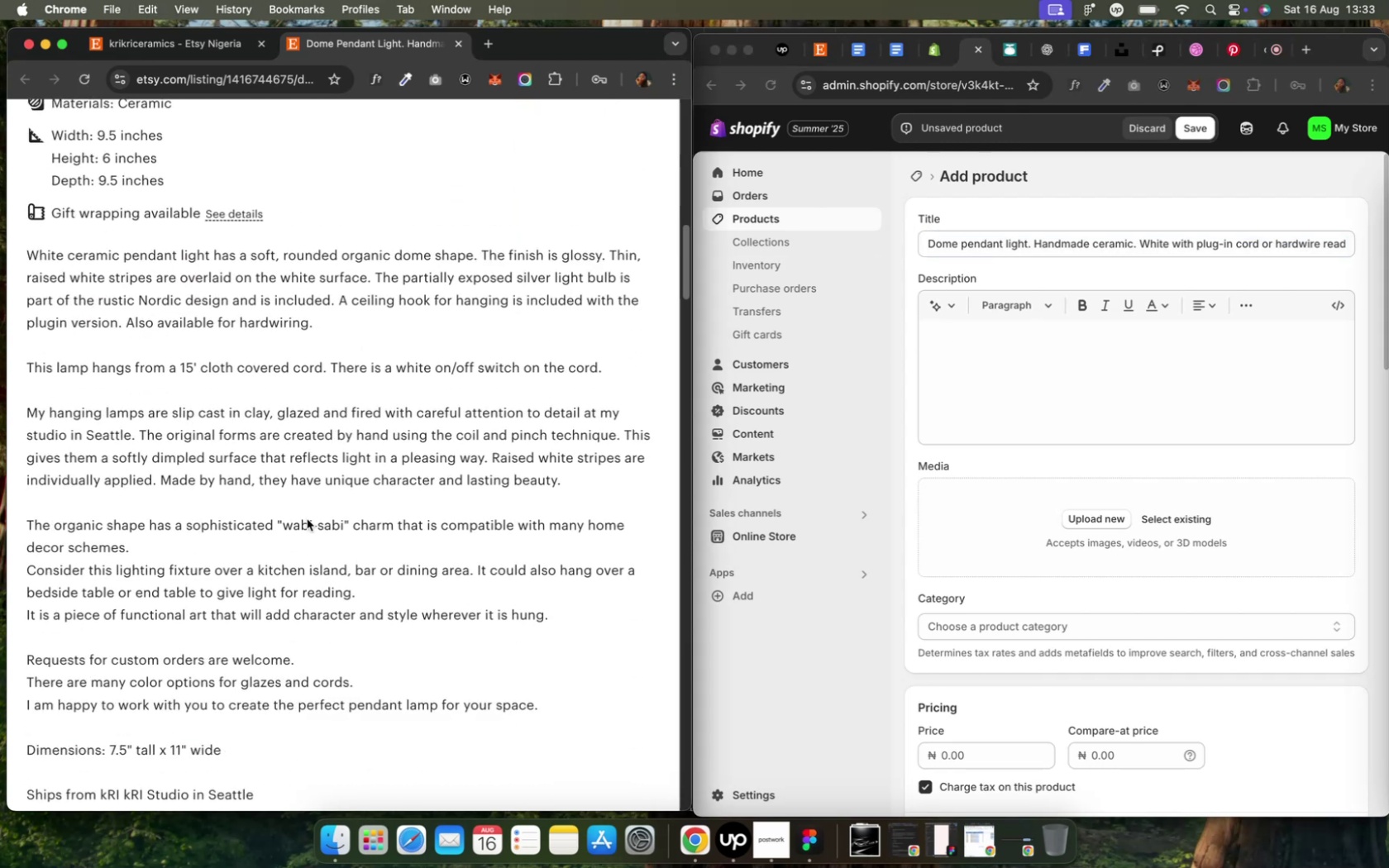 
scroll: coordinate [307, 519], scroll_direction: up, amount: 4.0
 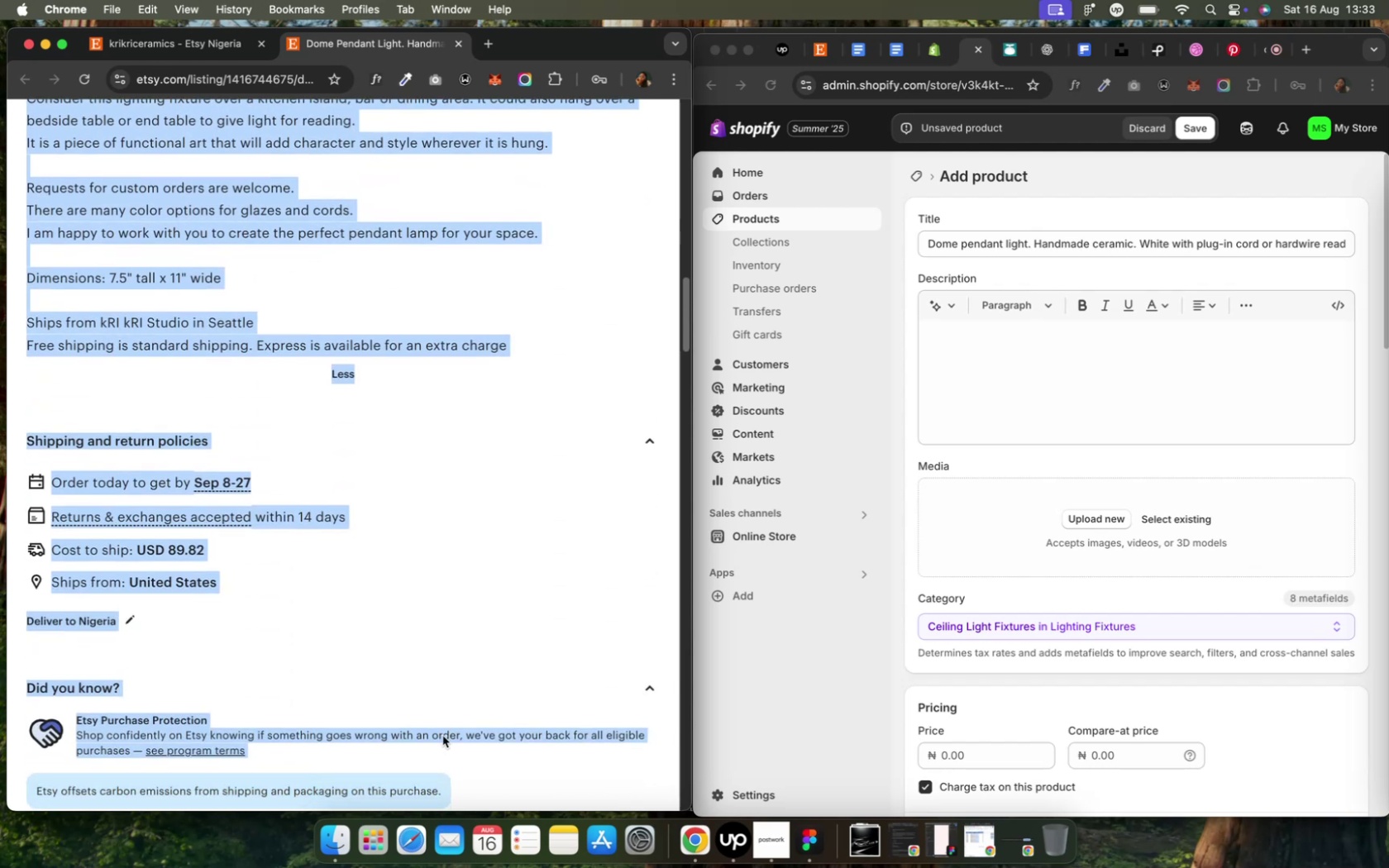 
key(Meta+C)
 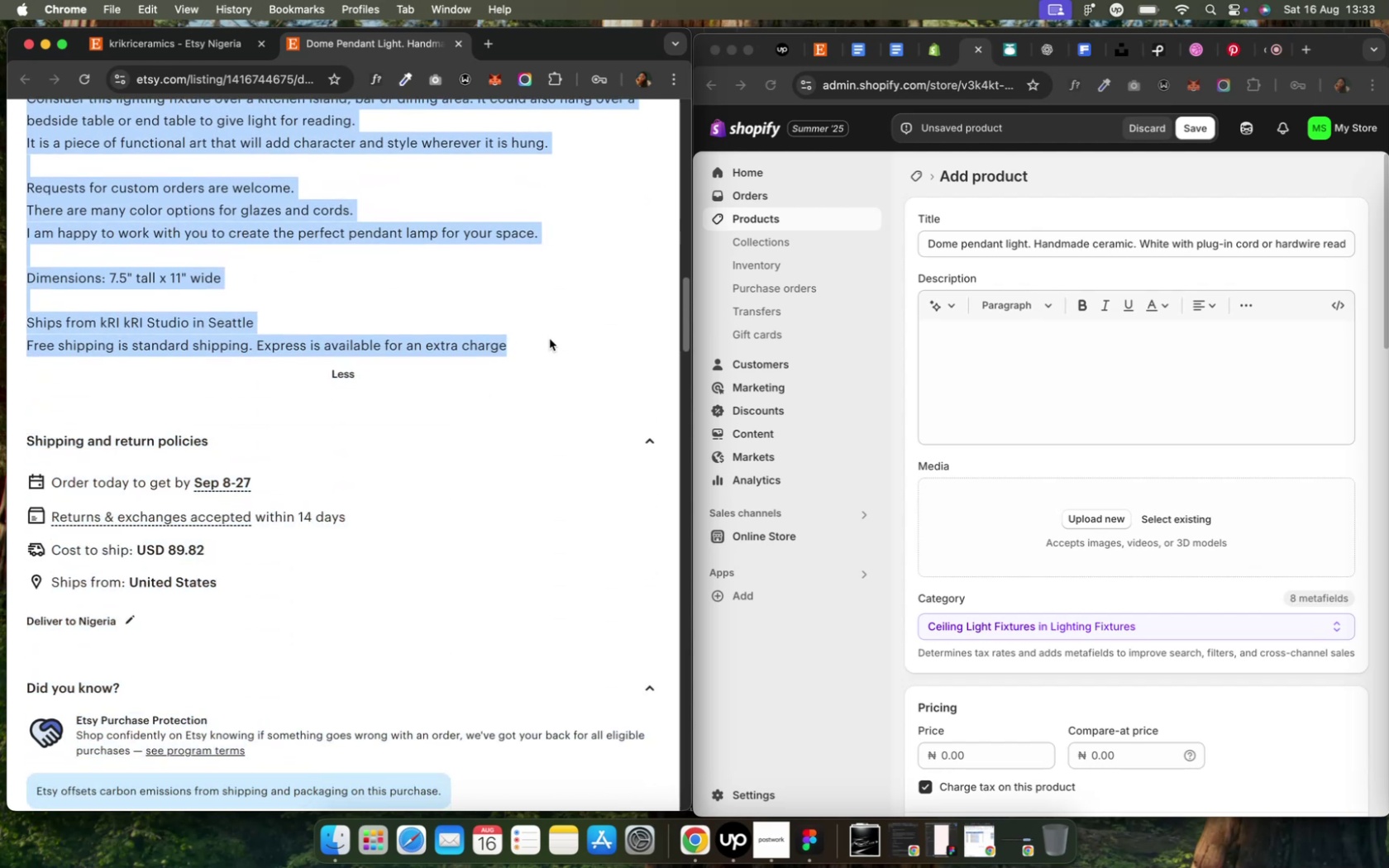 
key(Meta+C)
 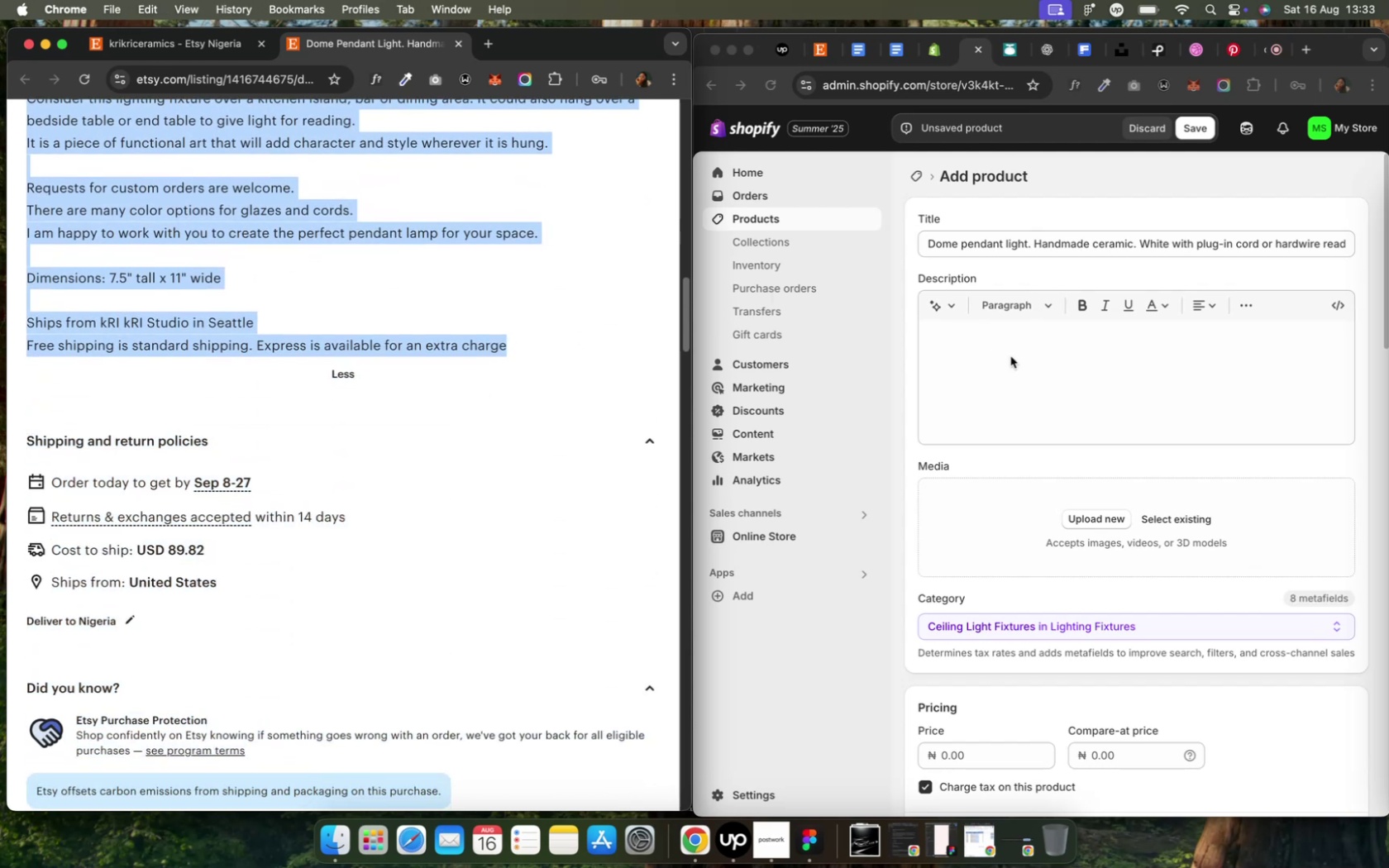 
double_click([1027, 378])
 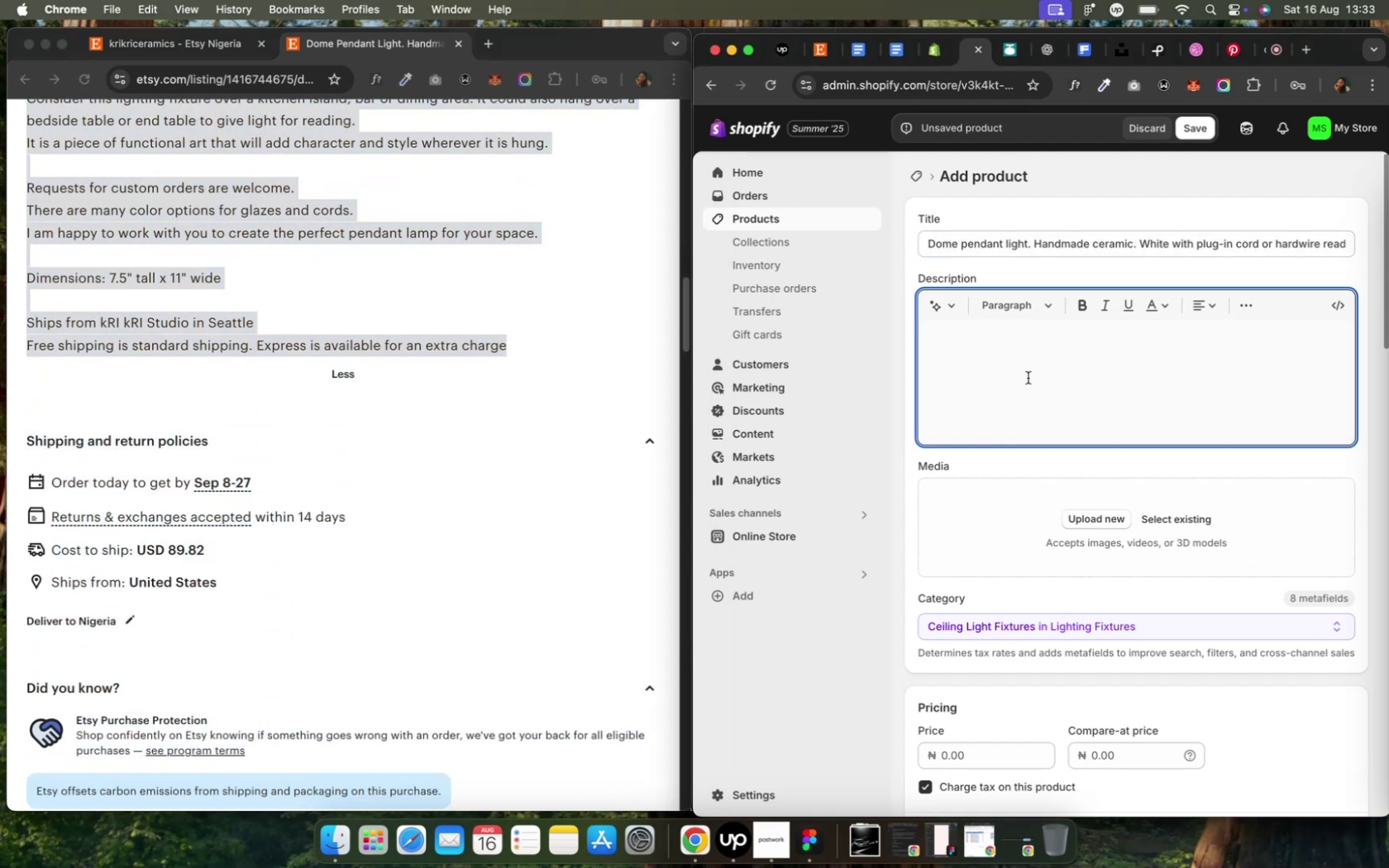 
key(Meta+V)
 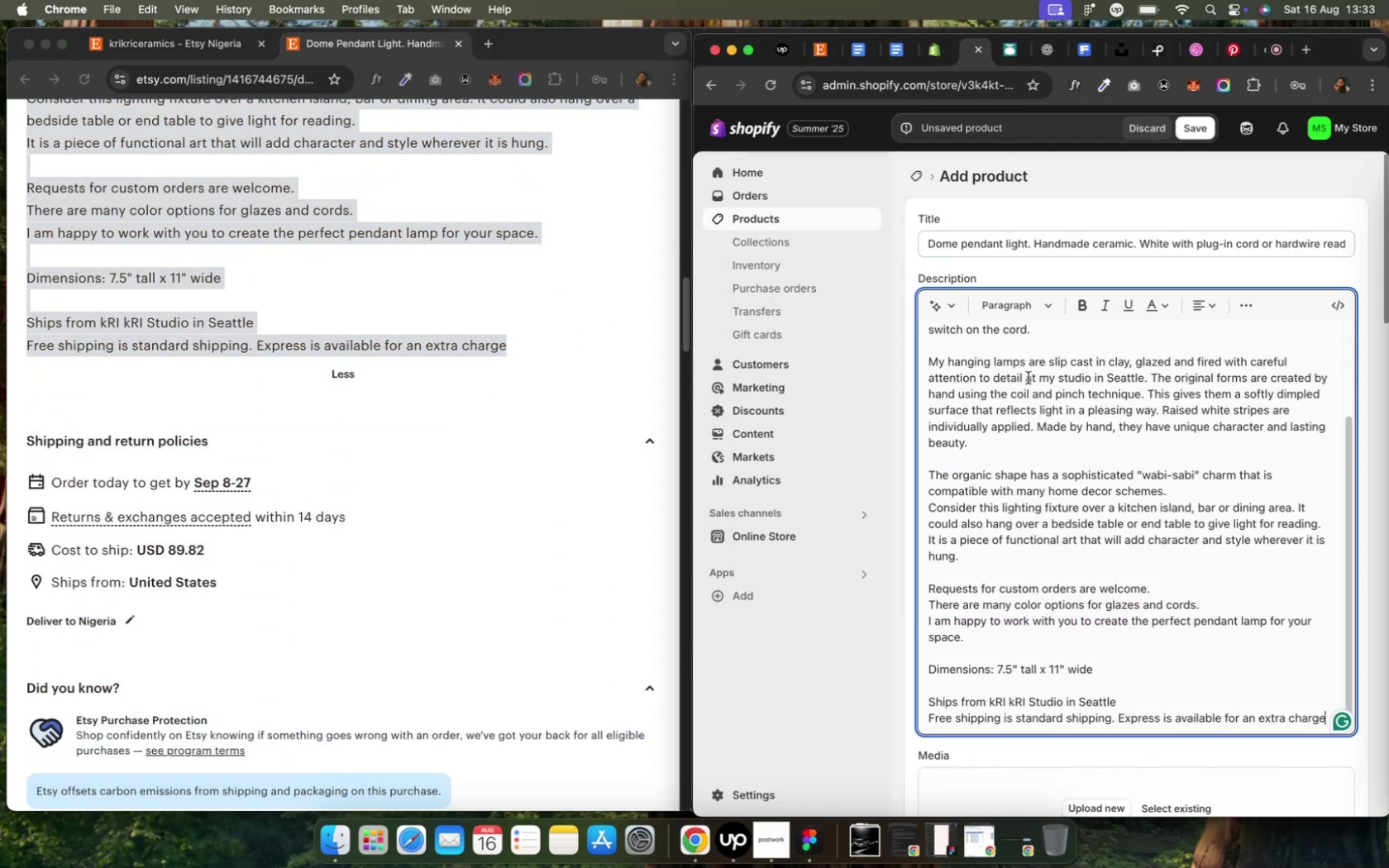 
scroll: coordinate [1027, 378], scroll_direction: down, amount: 13.0
 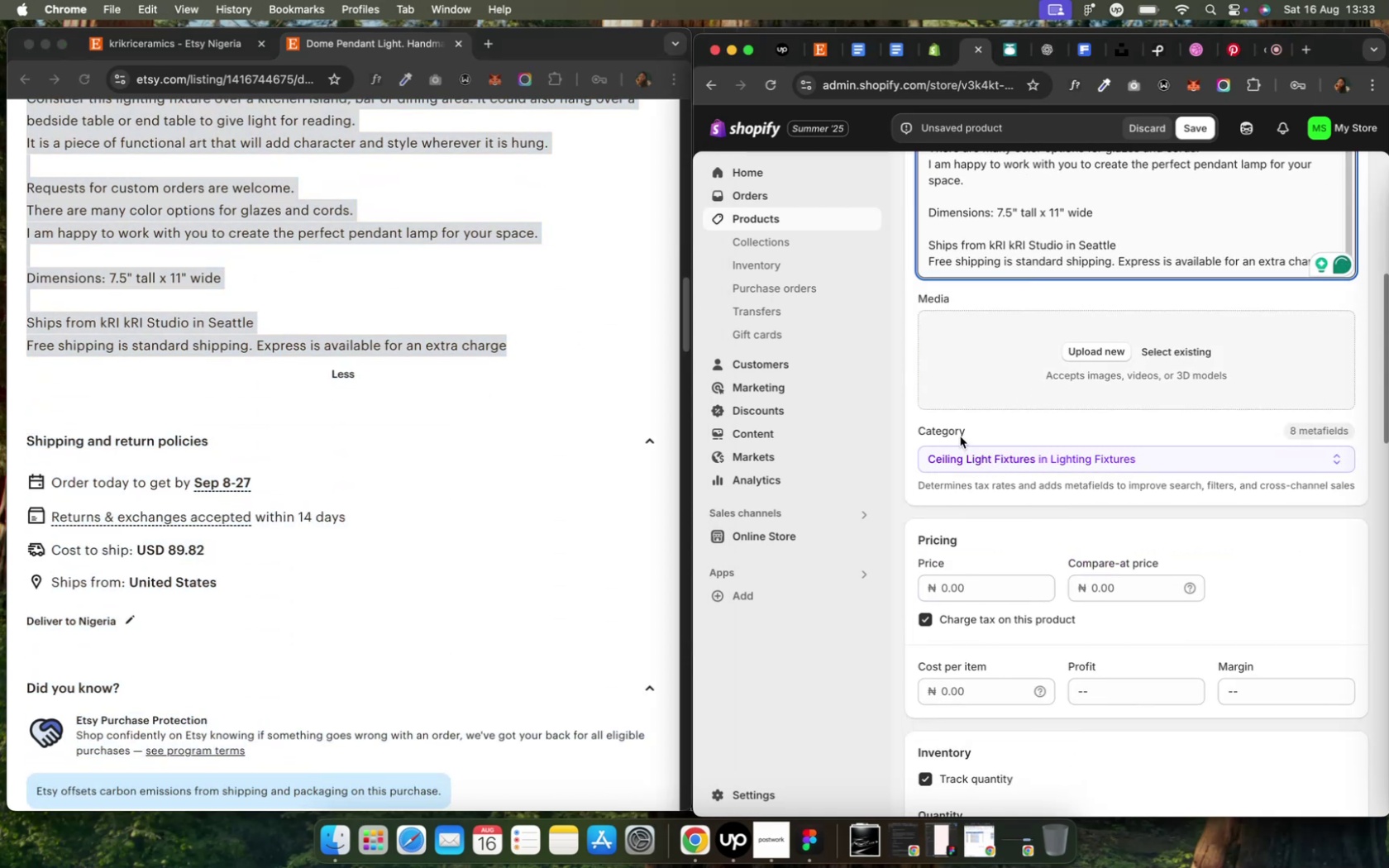 
left_click([502, 374])
 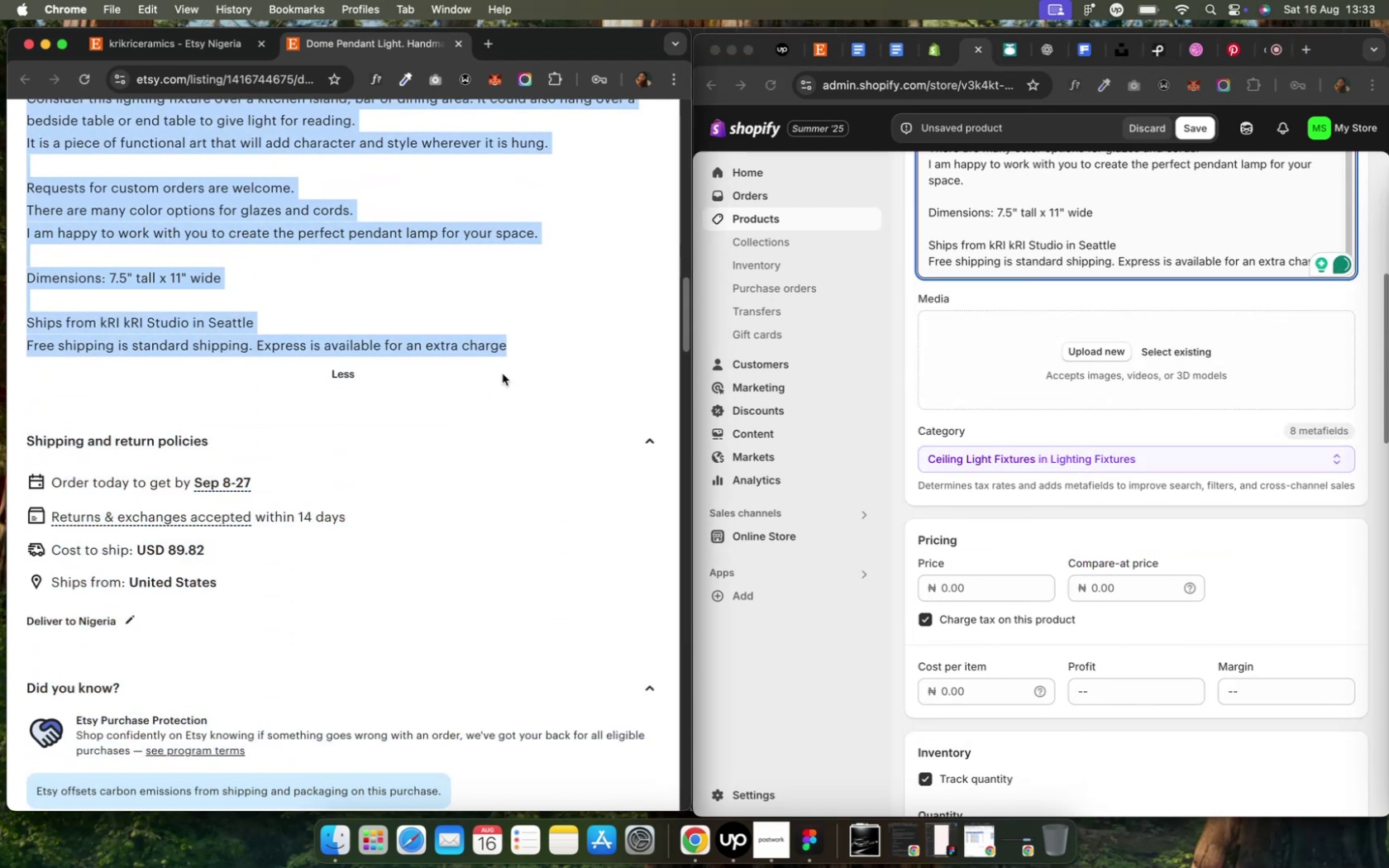 
left_click([355, 379])
 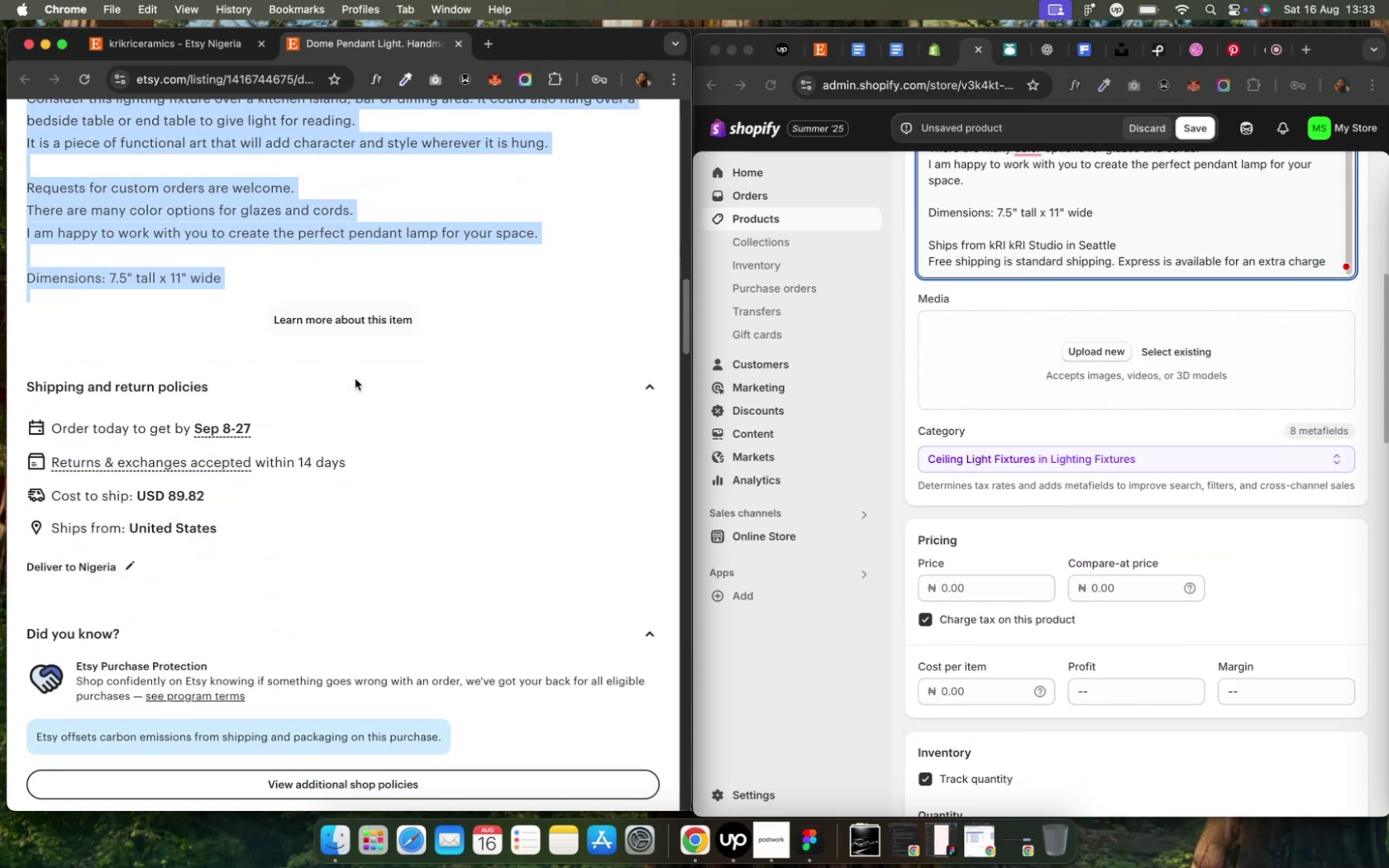 
scroll: coordinate [143, 393], scroll_direction: up, amount: 18.0
 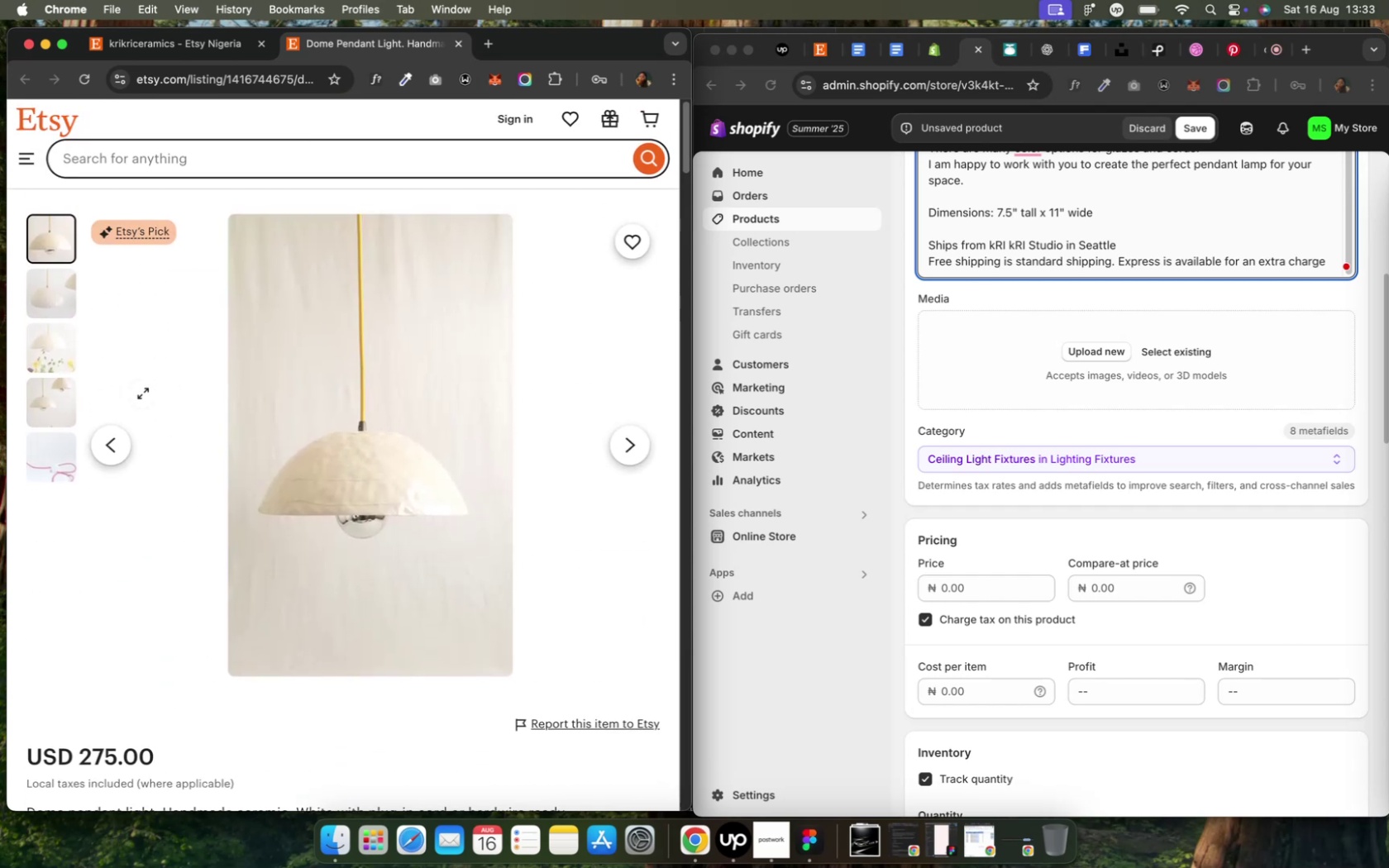 
left_click([154, 389])
 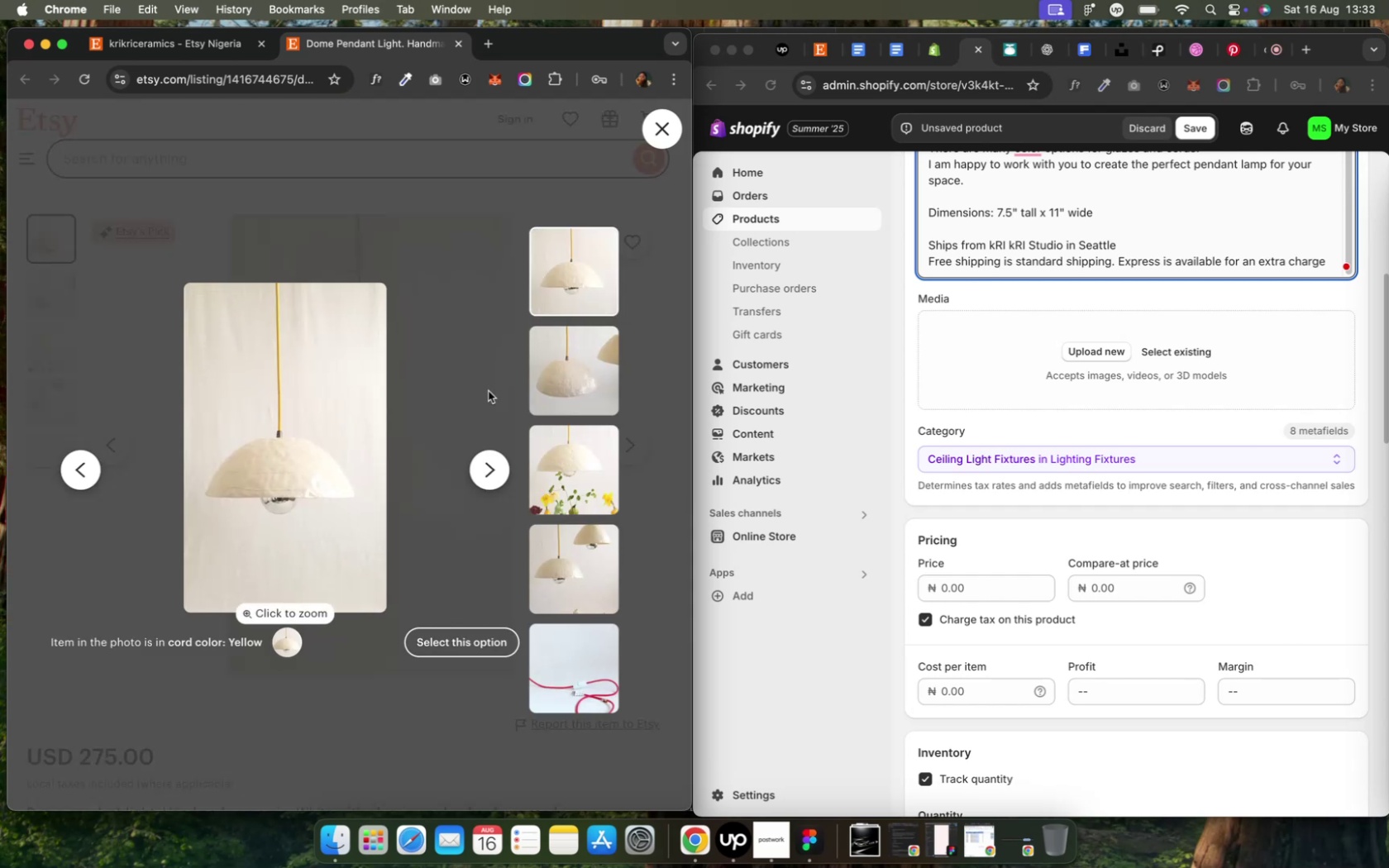 
left_click([484, 295])
 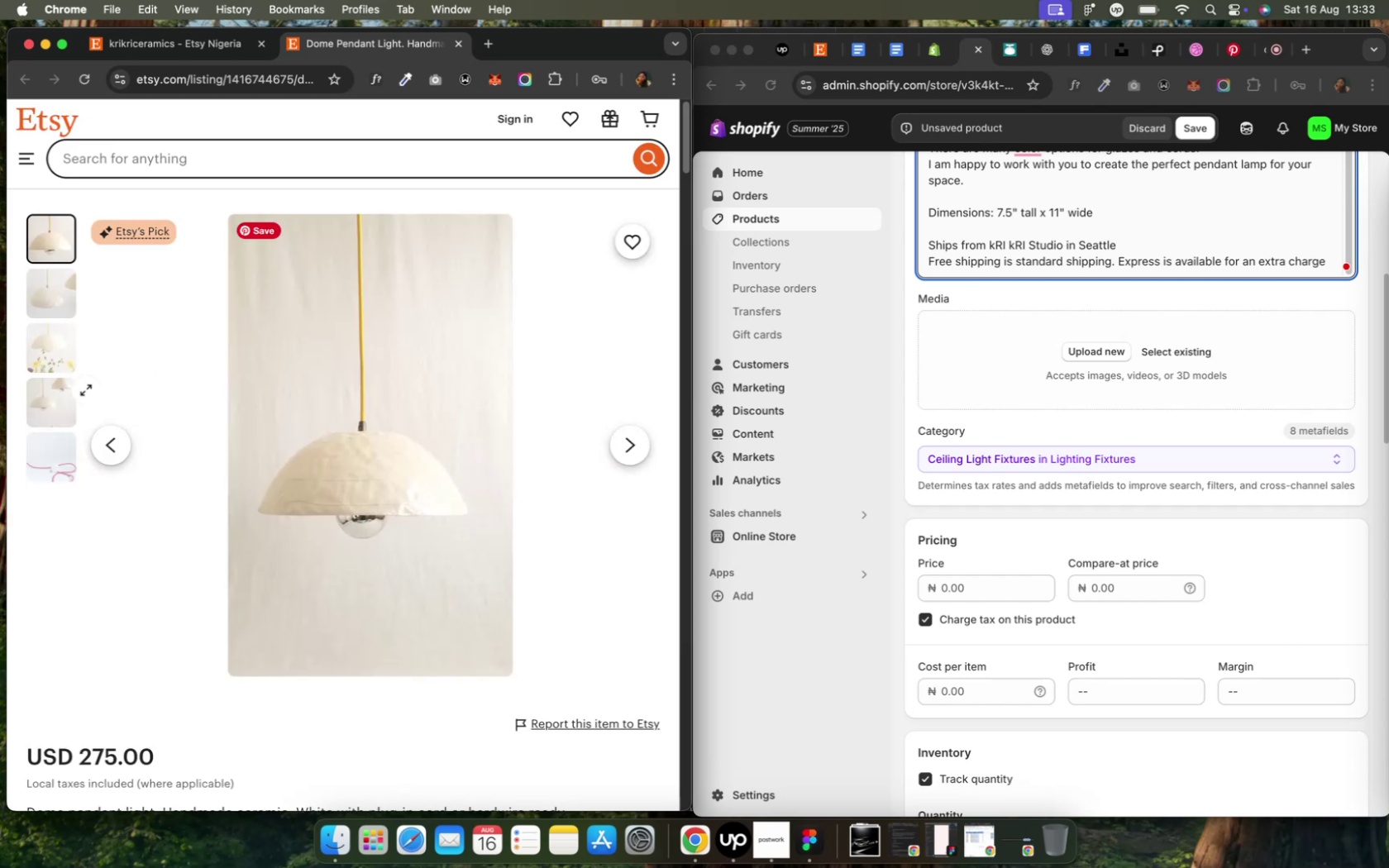 
scroll: coordinate [42, 416], scroll_direction: down, amount: 2.0
 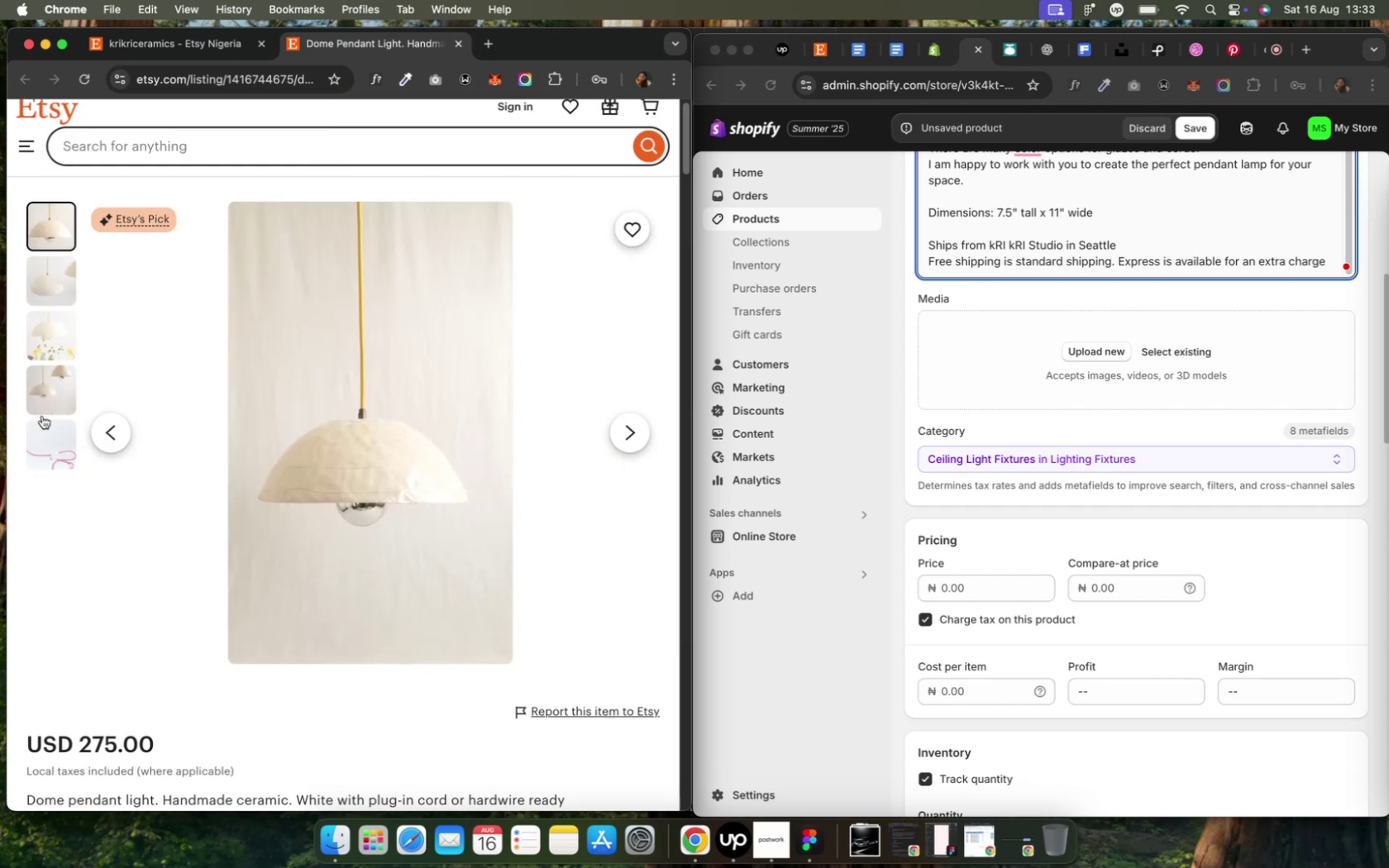 
scroll: coordinate [42, 416], scroll_direction: up, amount: 8.0
 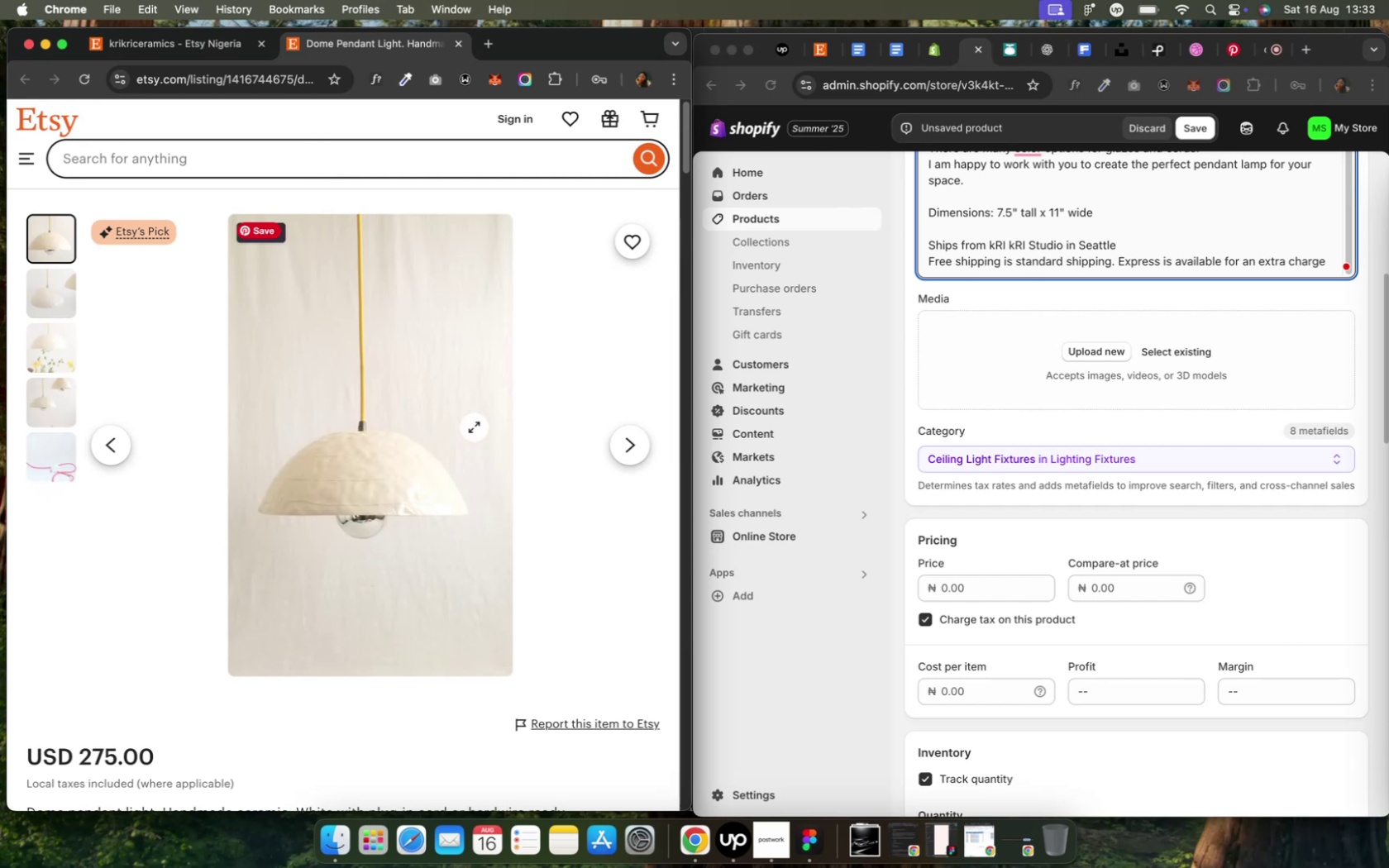 
wait(5.36)
 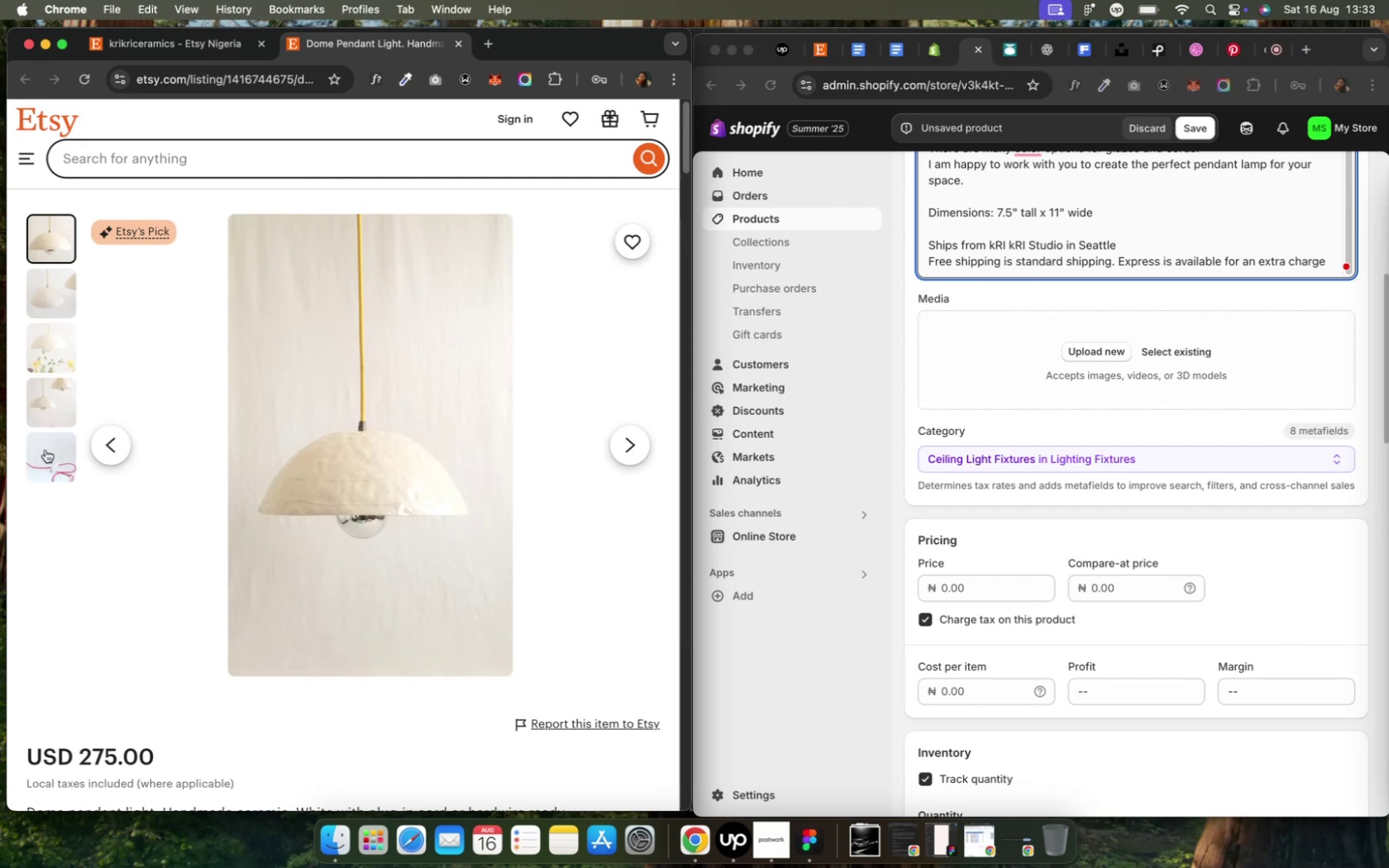 
key(Control+ArrowUp)
 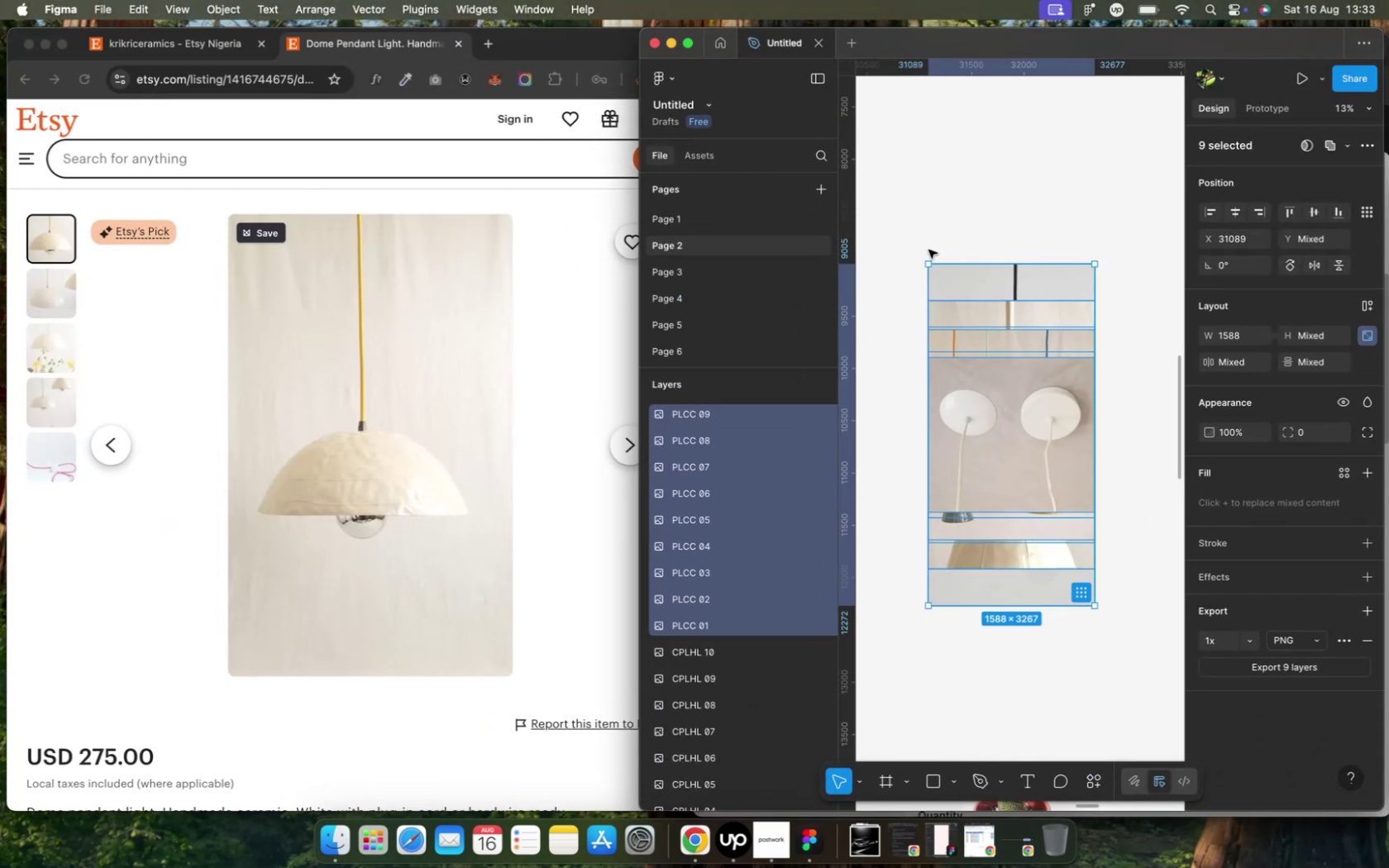 
left_click([927, 224])
 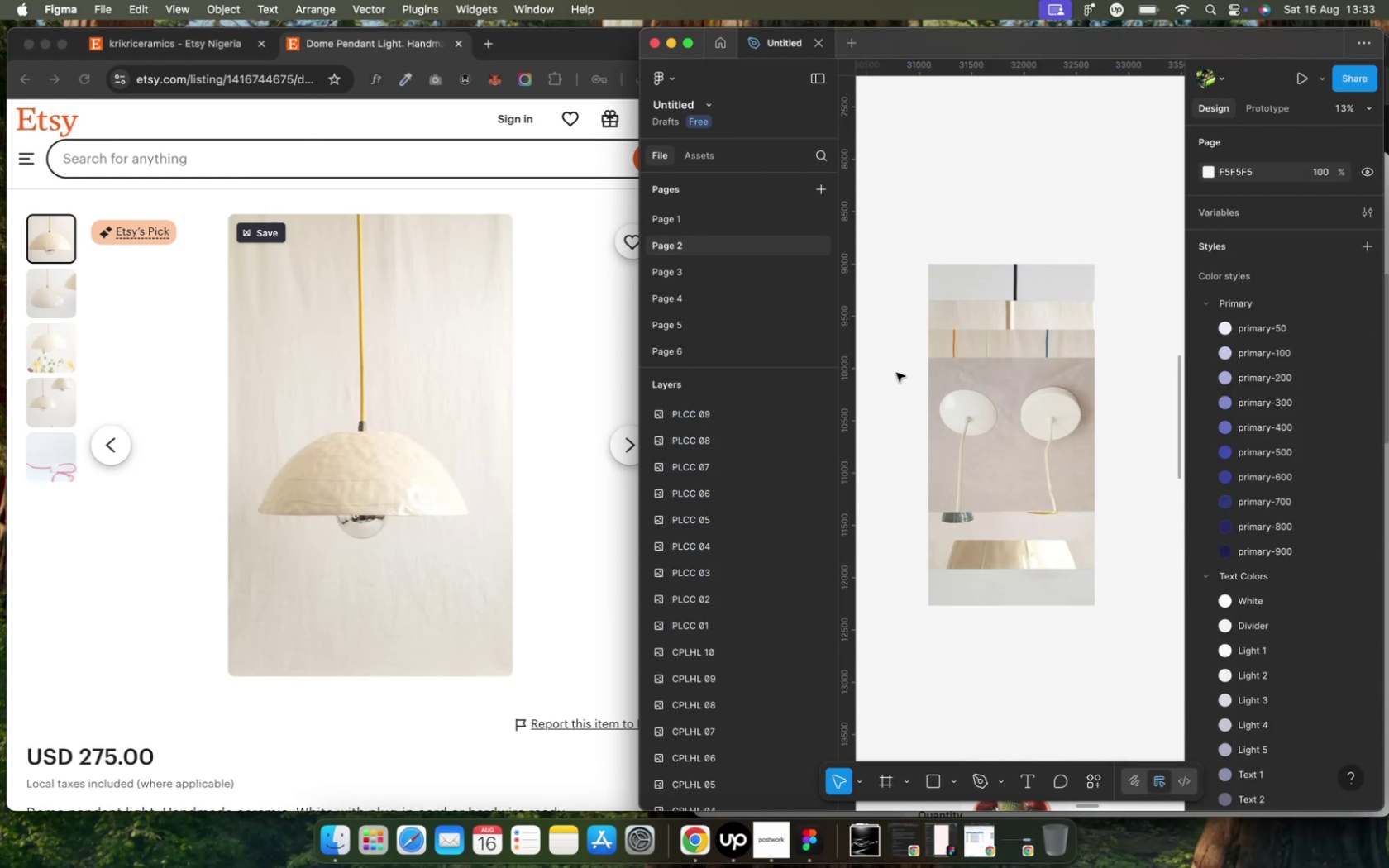 
hold_key(key=ShiftLeft, duration=2.42)
scroll: coordinate [895, 372], scroll_direction: down, amount: 4.0
 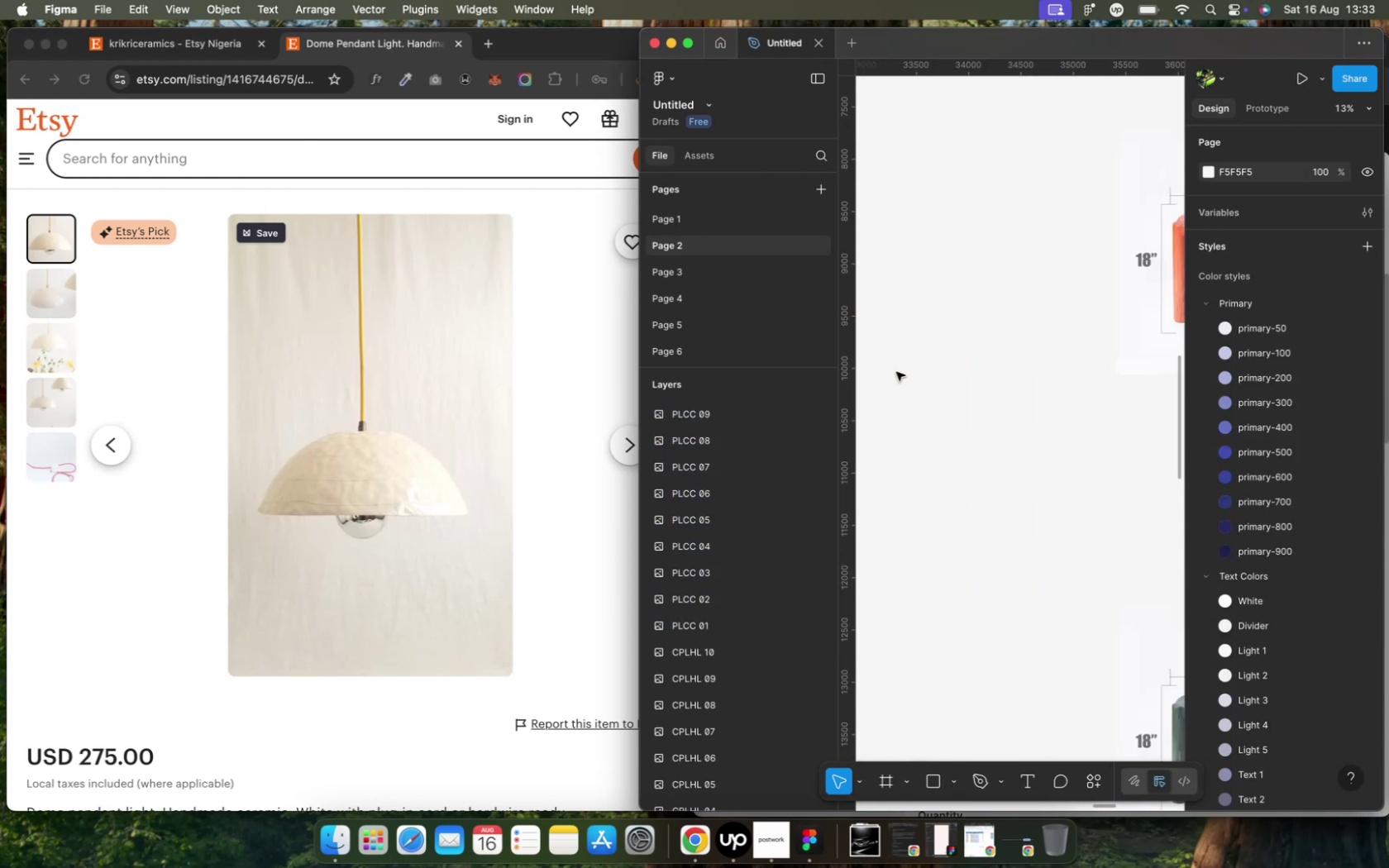 
scroll: coordinate [895, 372], scroll_direction: up, amount: 9.0
 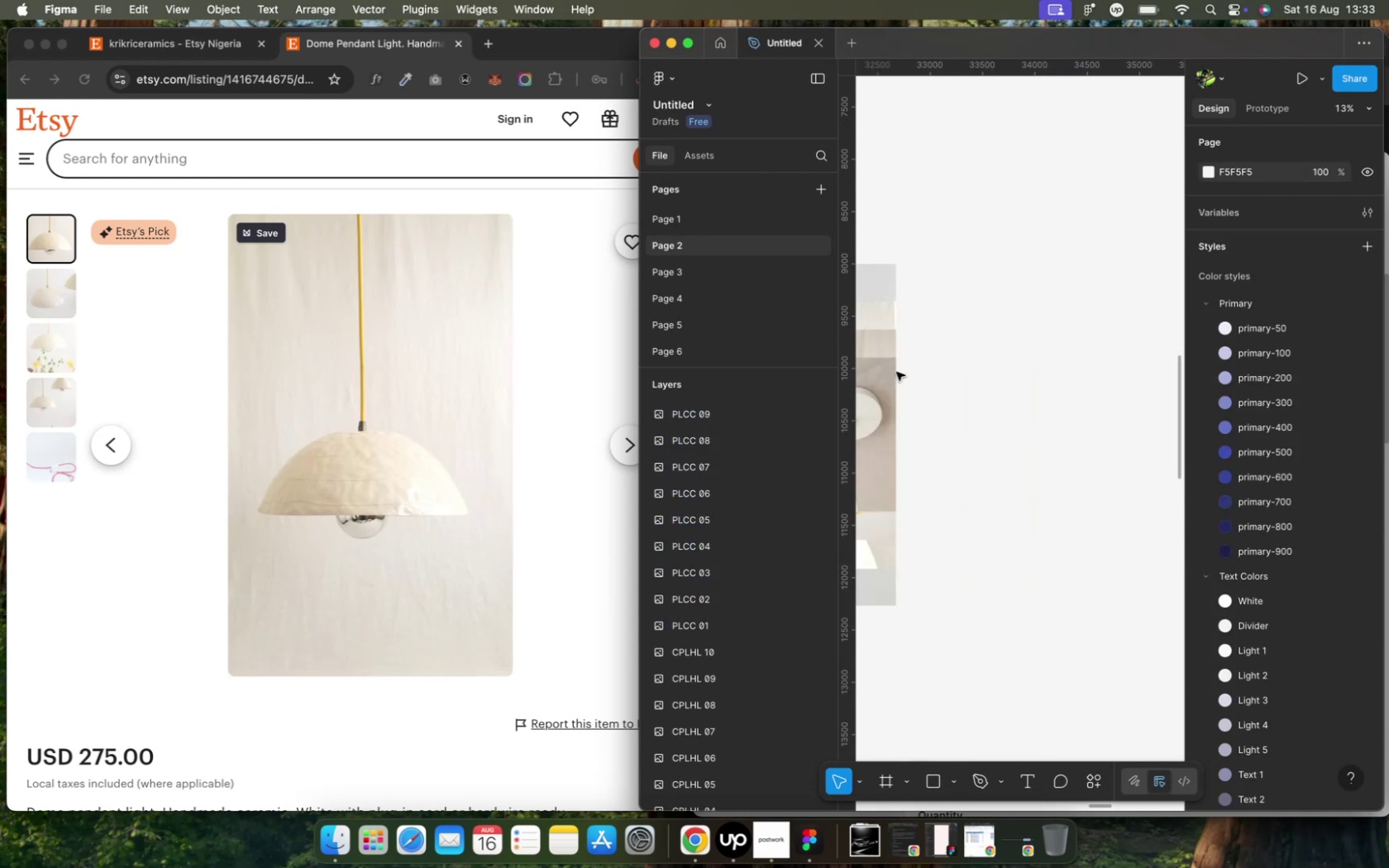 
hold_key(key=CommandLeft, duration=1.33)
scroll: coordinate [895, 371], scroll_direction: down, amount: 19.0
 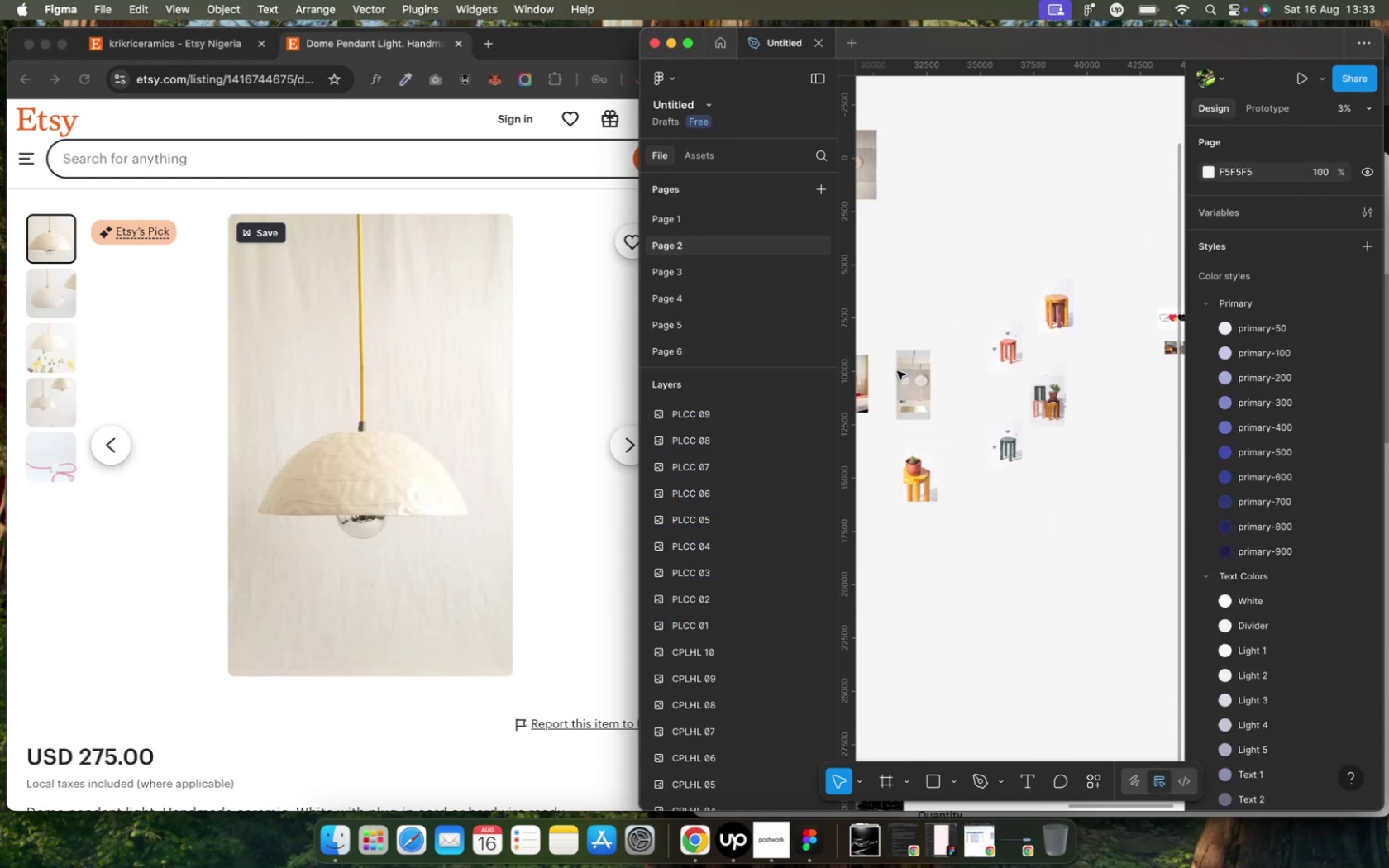 
hold_key(key=CommandLeft, duration=0.38)
 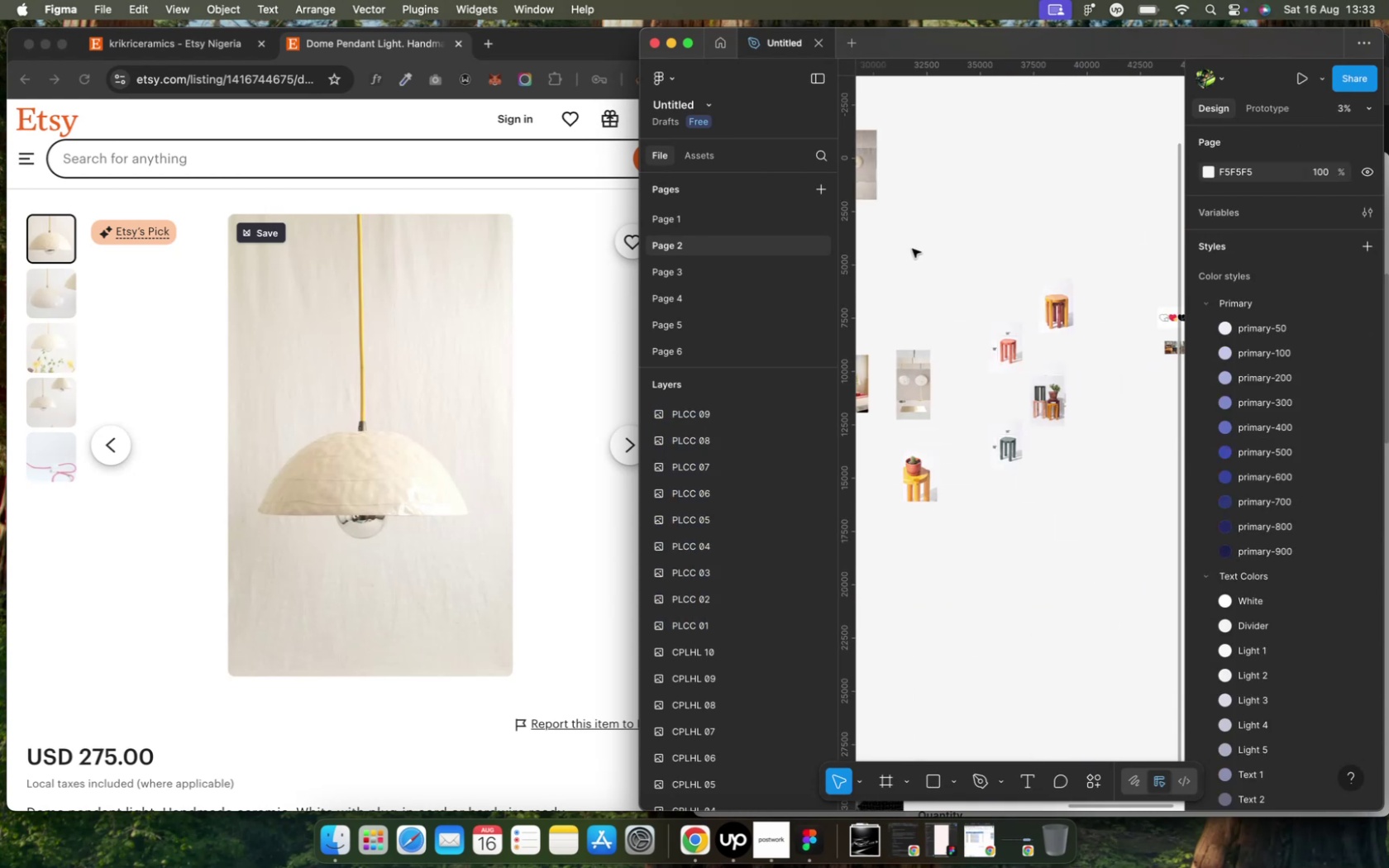 
hold_key(key=CommandLeft, duration=2.3)
scroll: coordinate [911, 250], scroll_direction: up, amount: 9.0
 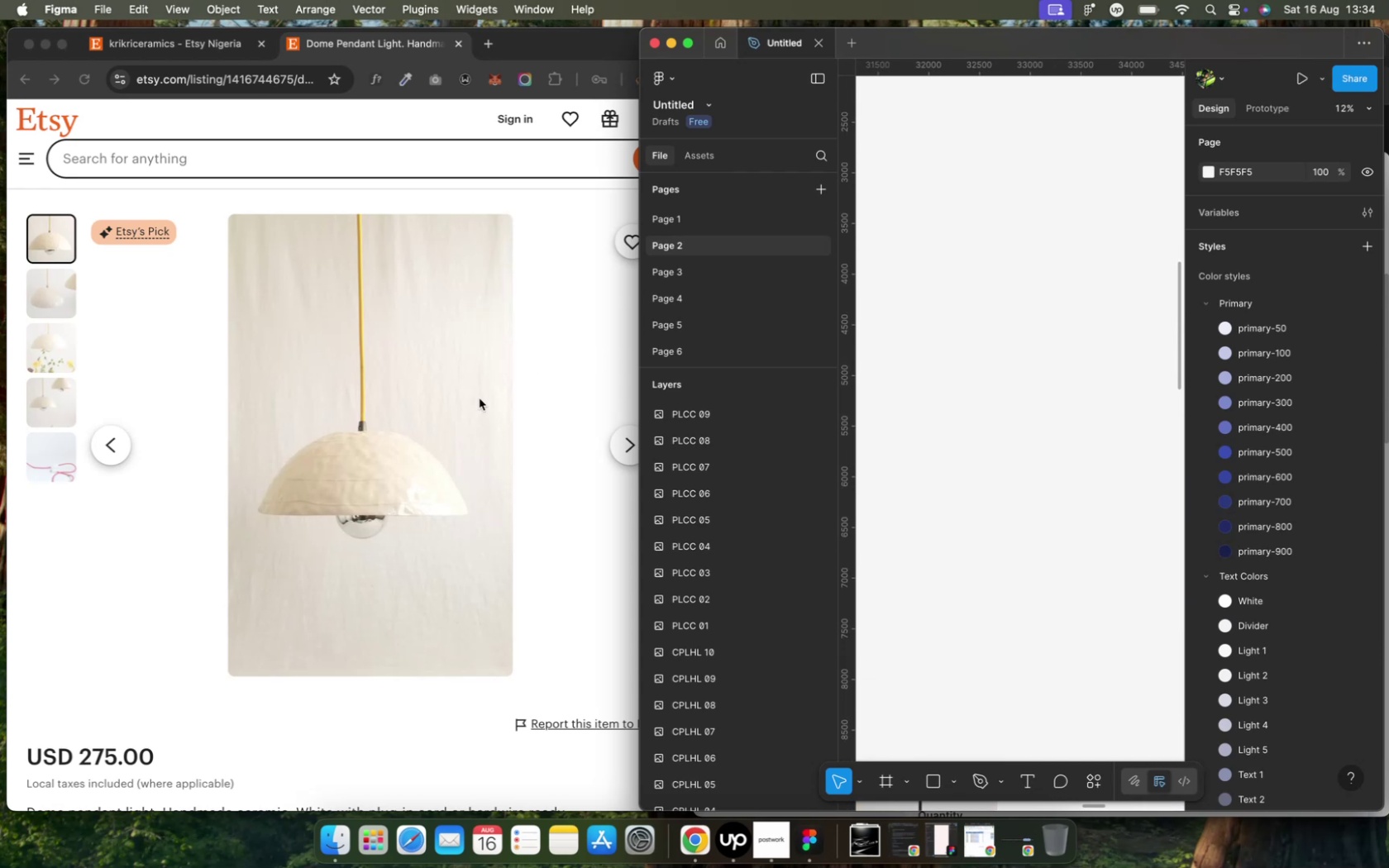 
right_click([380, 432])
 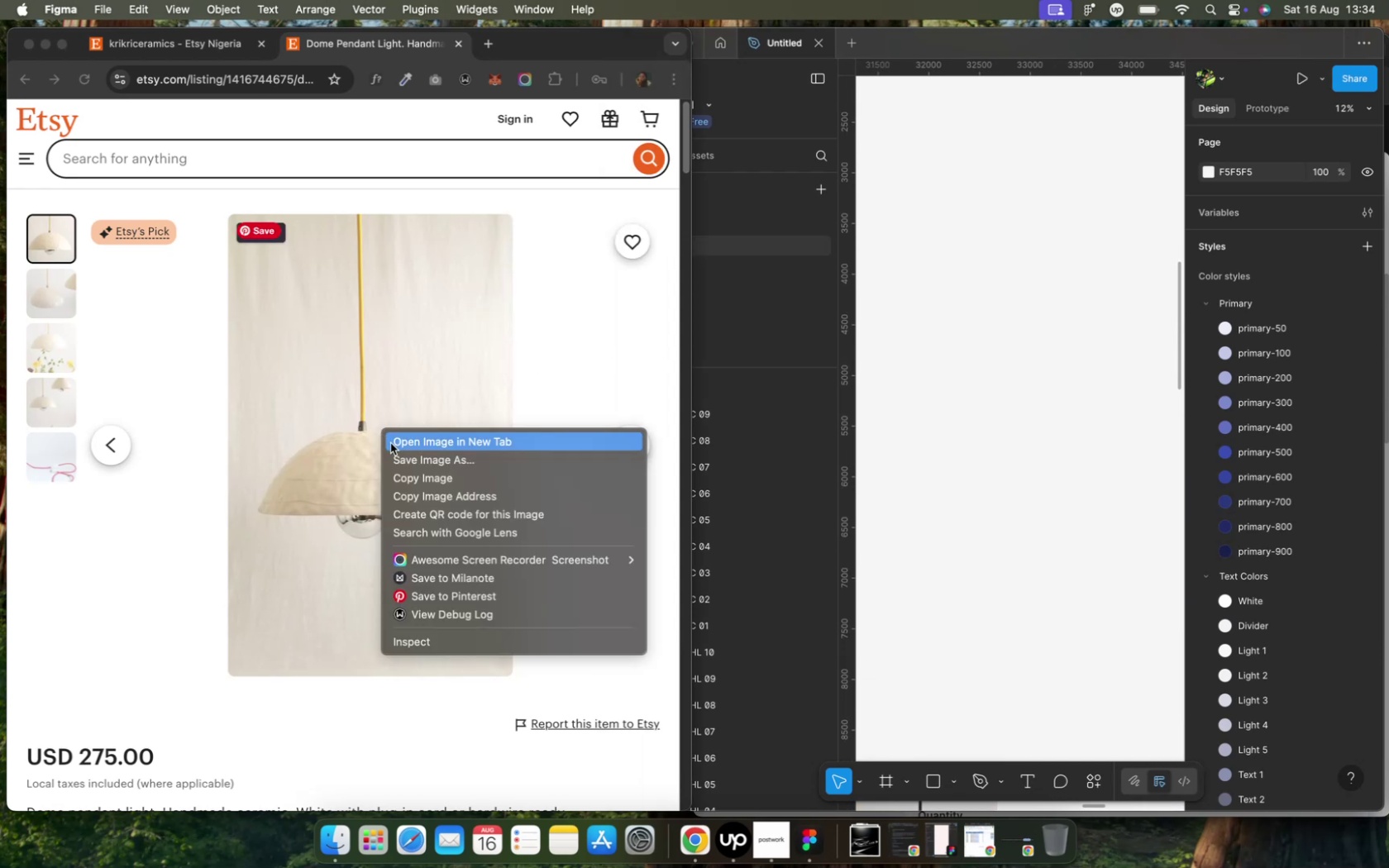 
left_click([411, 474])
 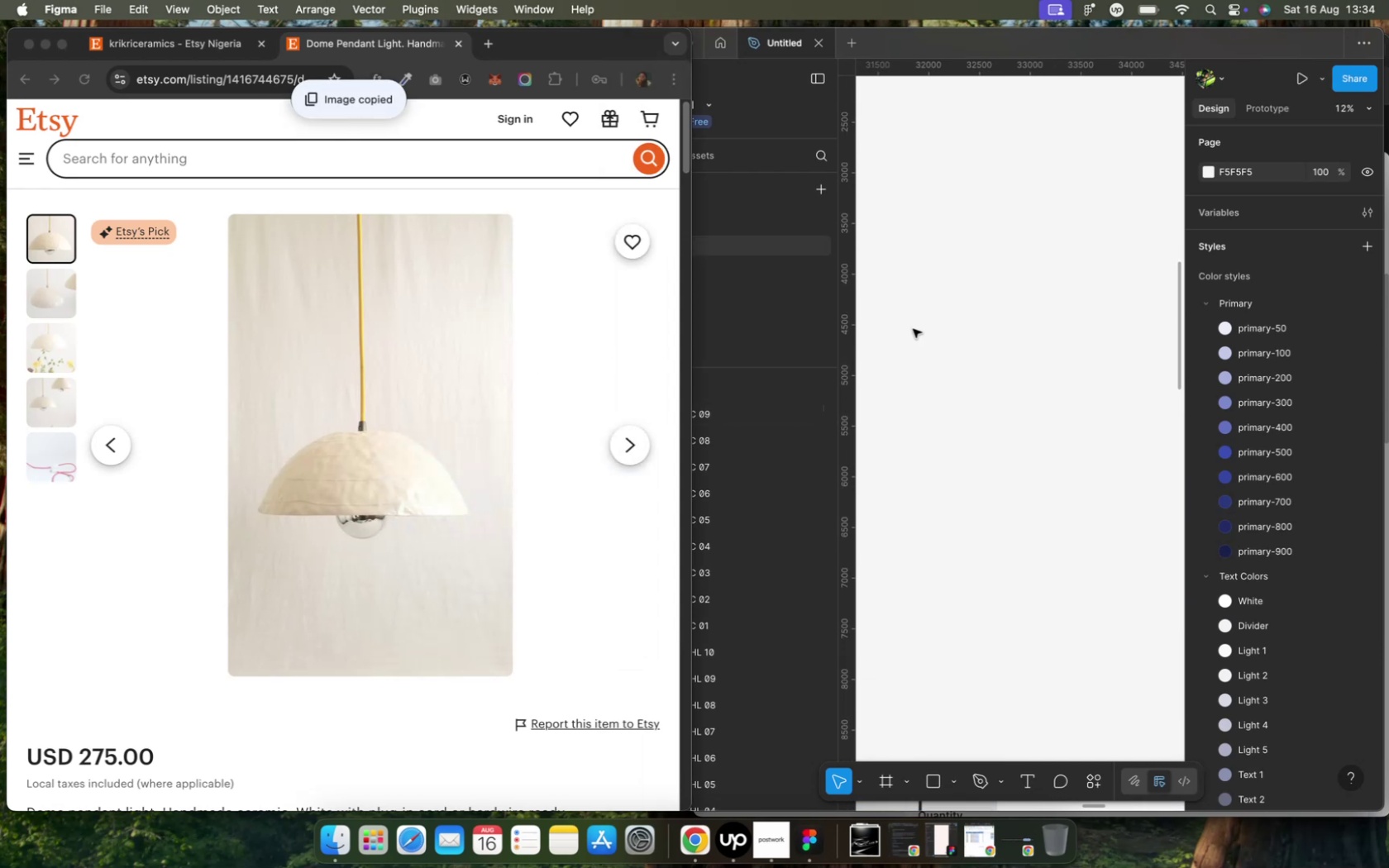 
key(Meta+CommandLeft)
 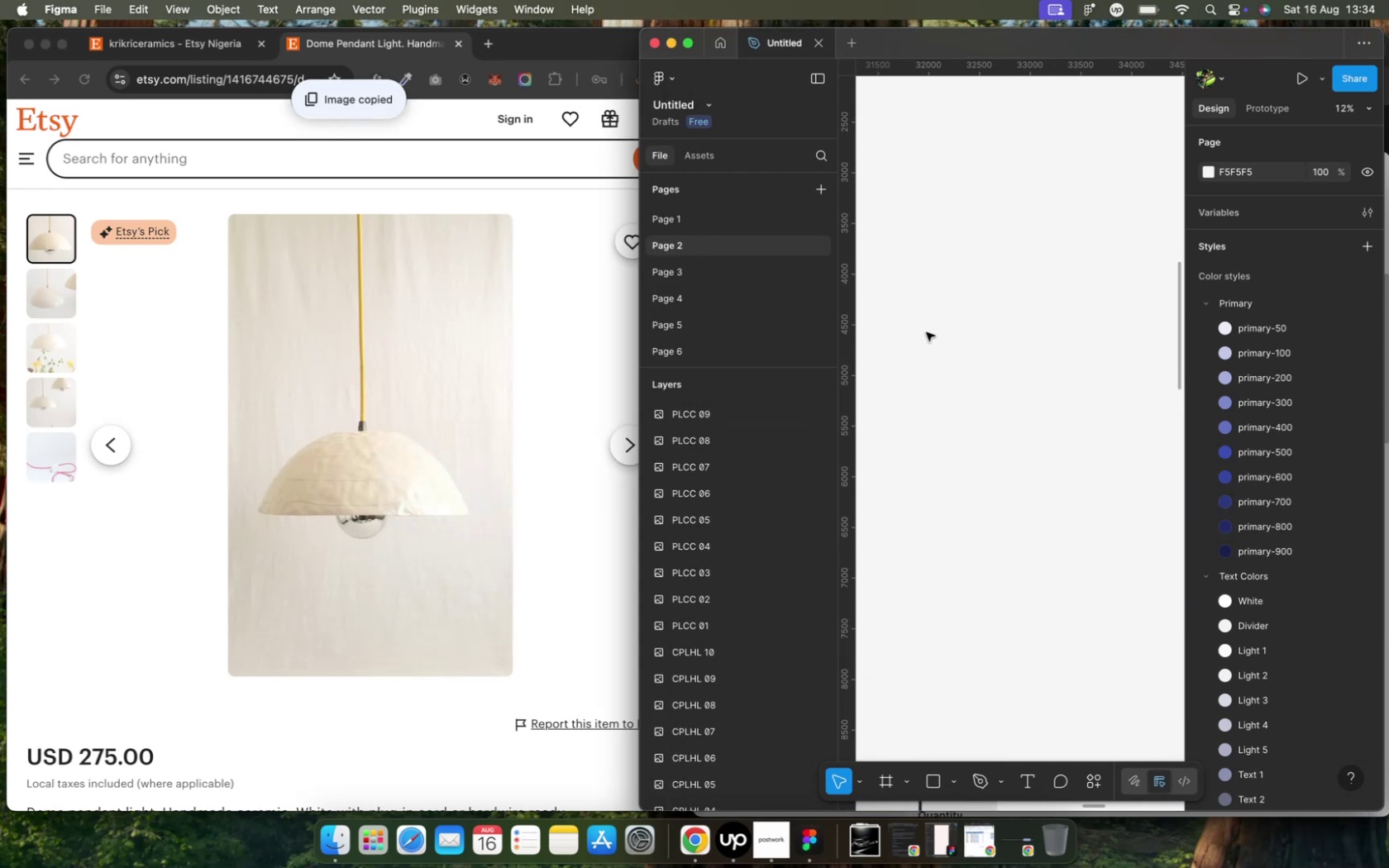 
key(Meta+V)
 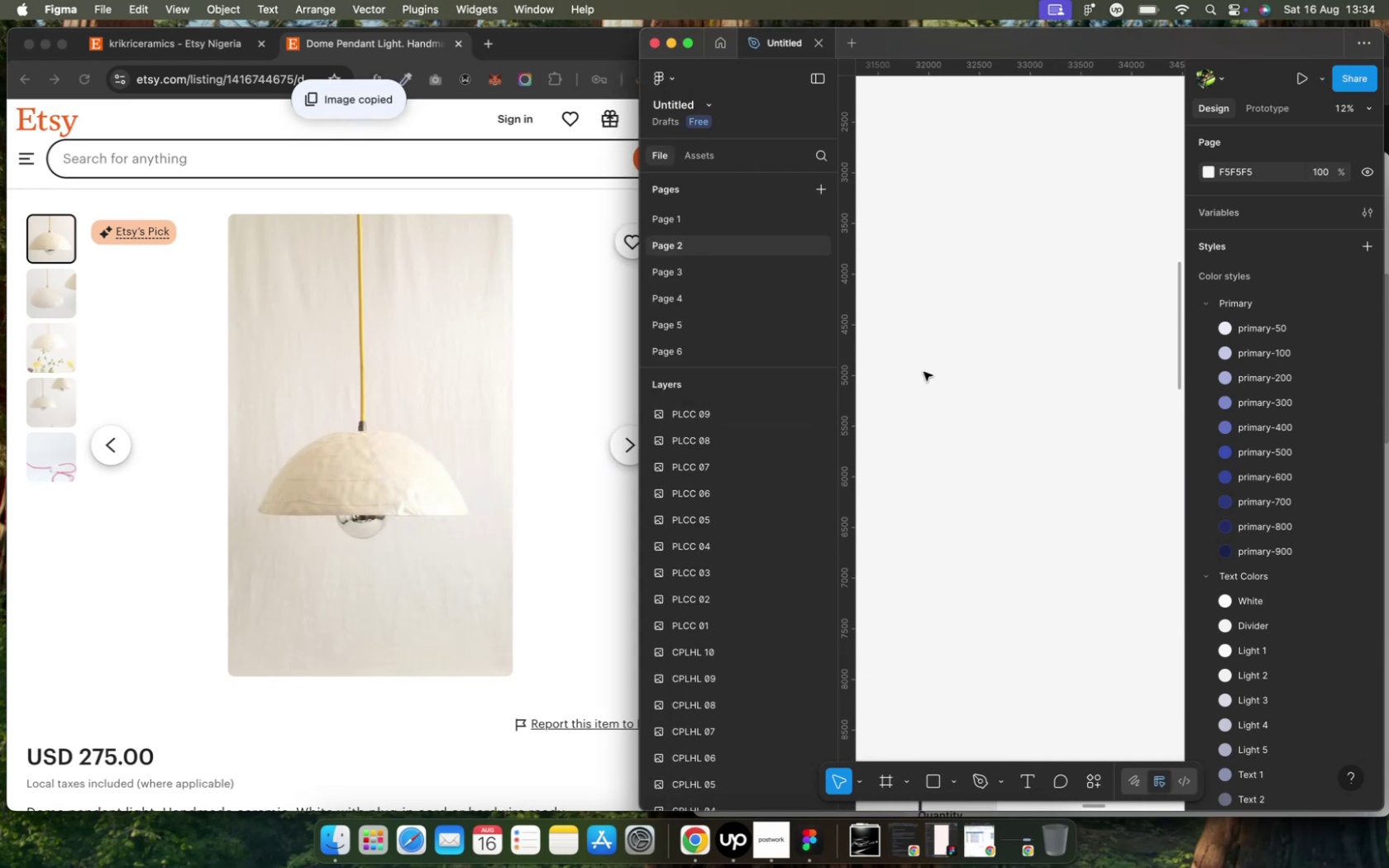 
left_click([905, 226])
 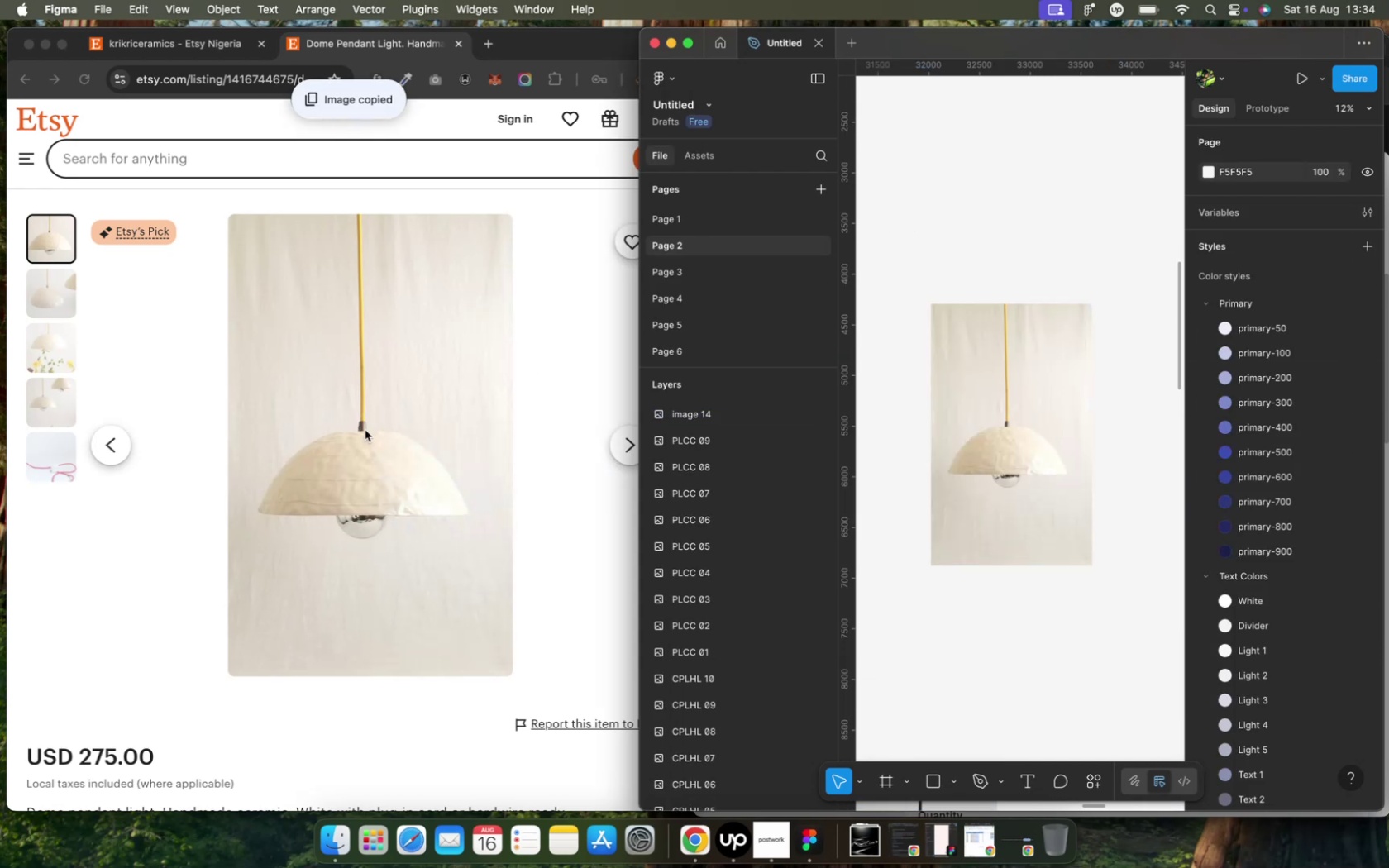 
left_click([604, 454])
 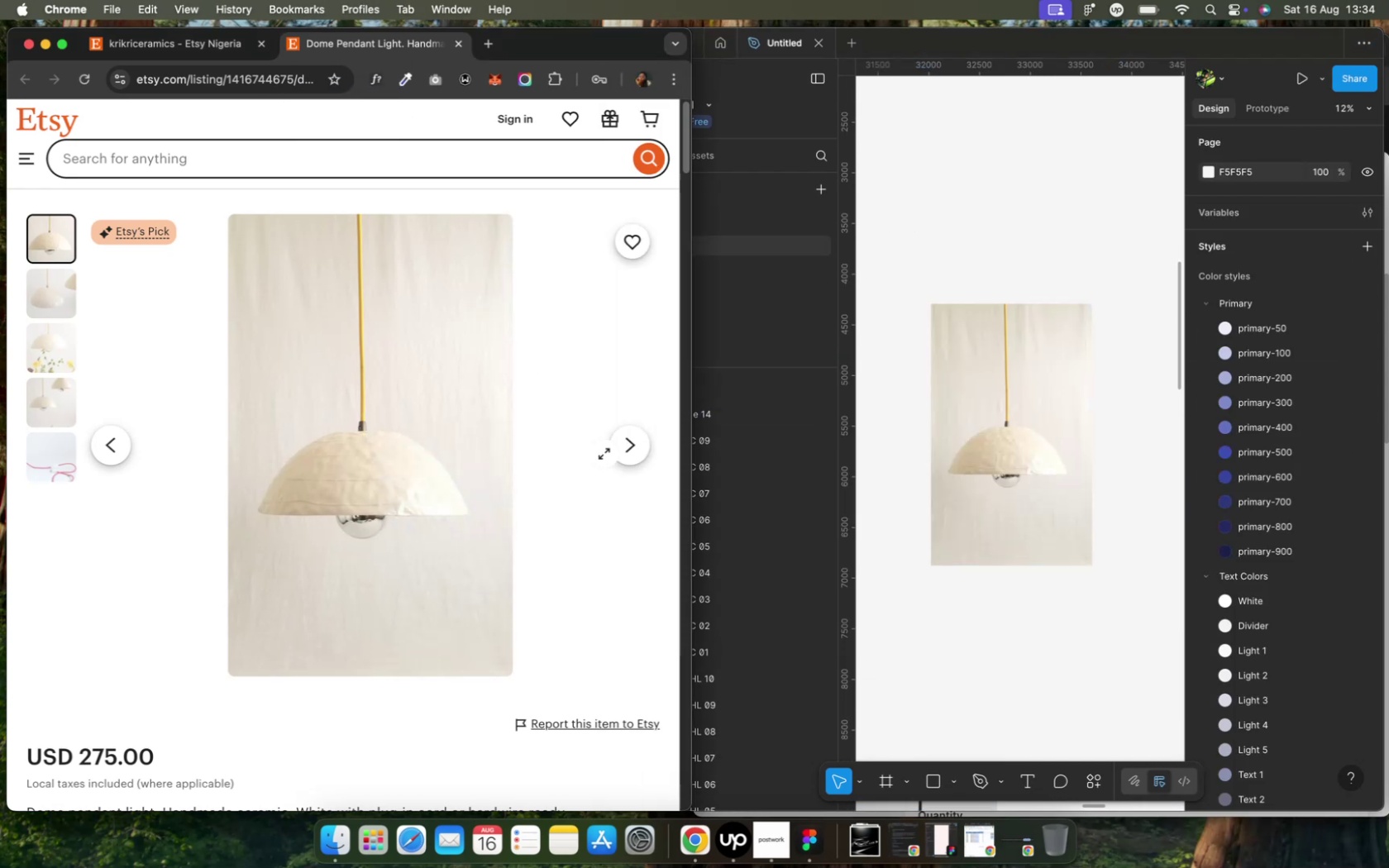 
left_click([622, 446])
 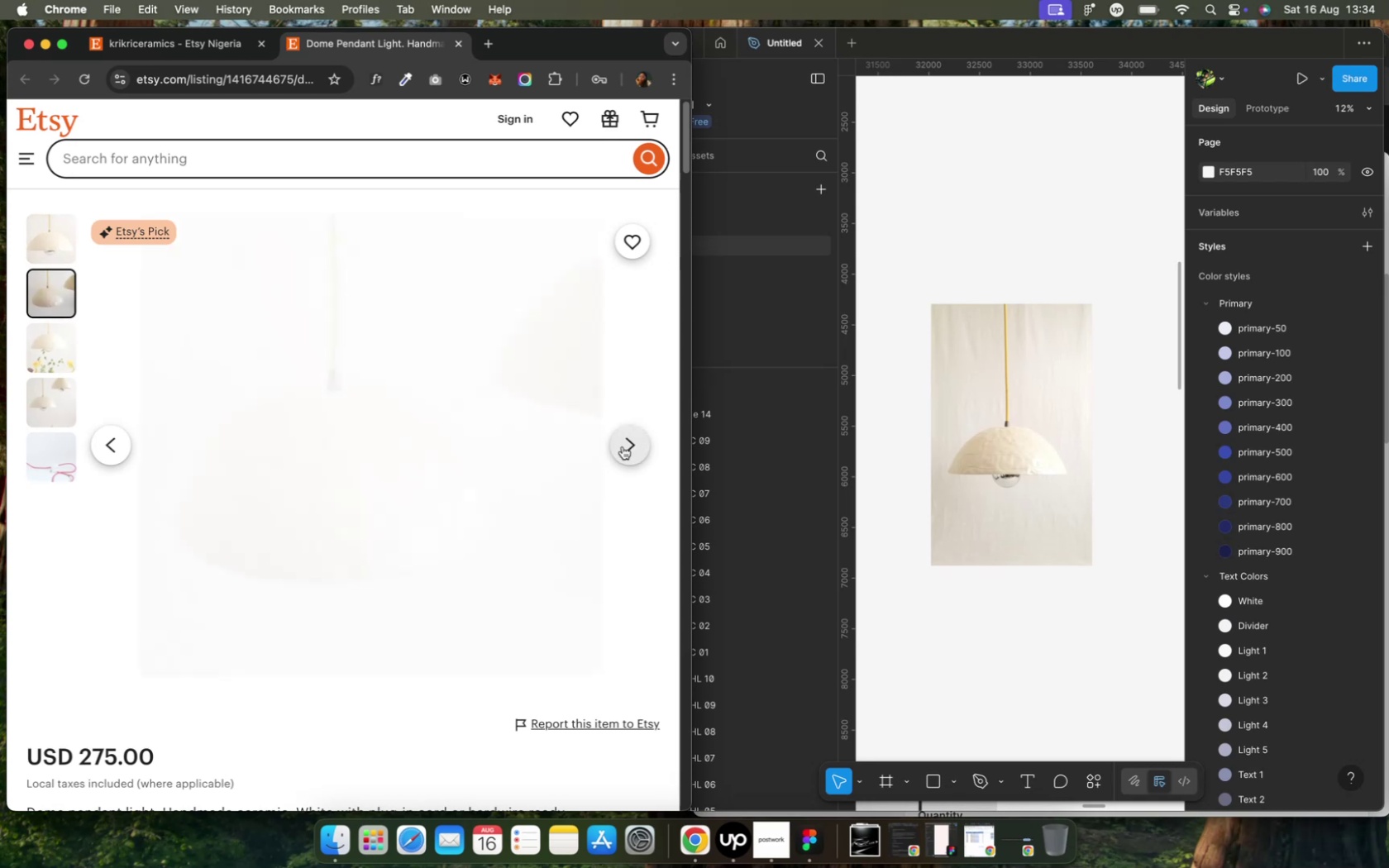 
right_click([394, 461])
 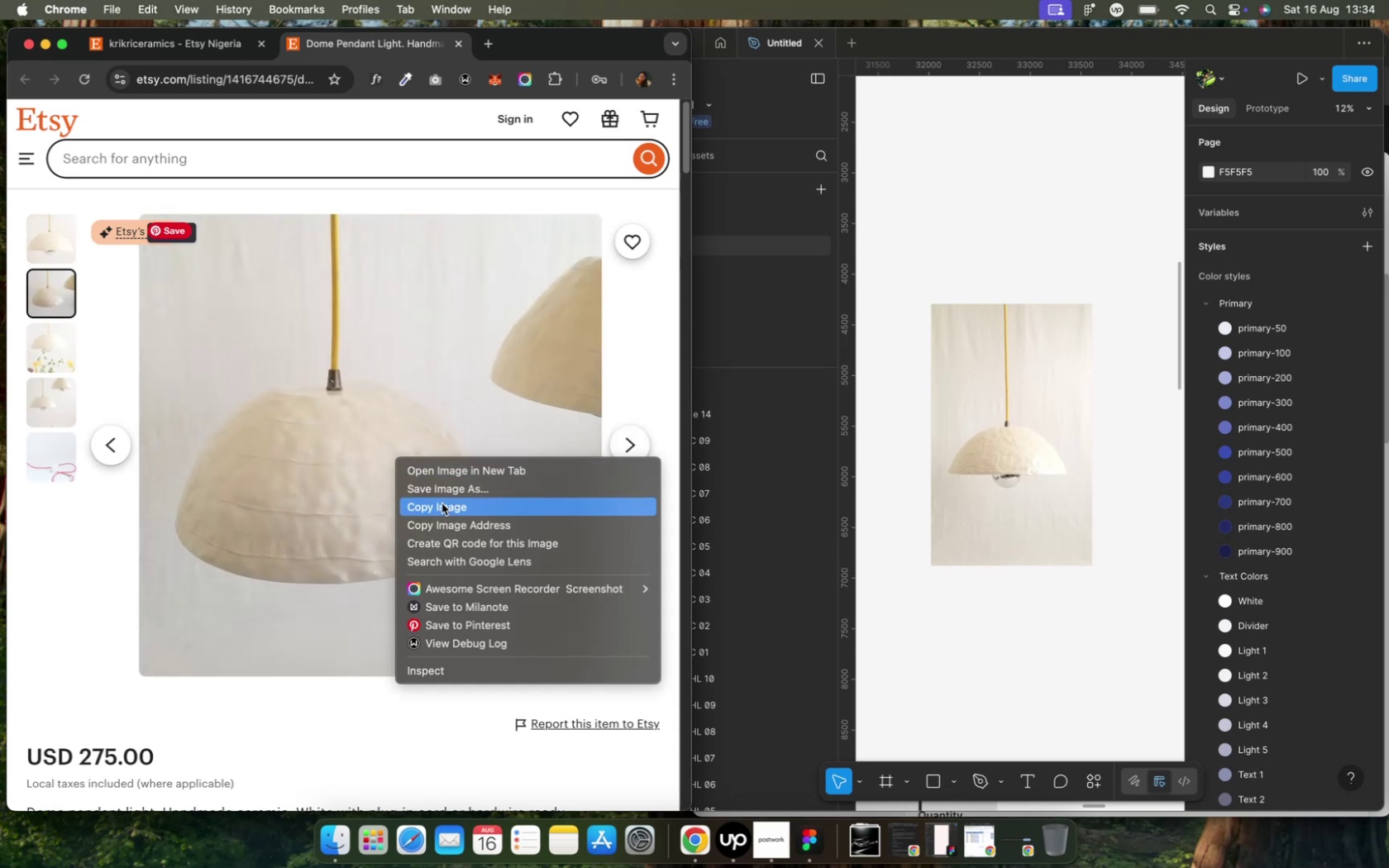 
left_click([442, 503])
 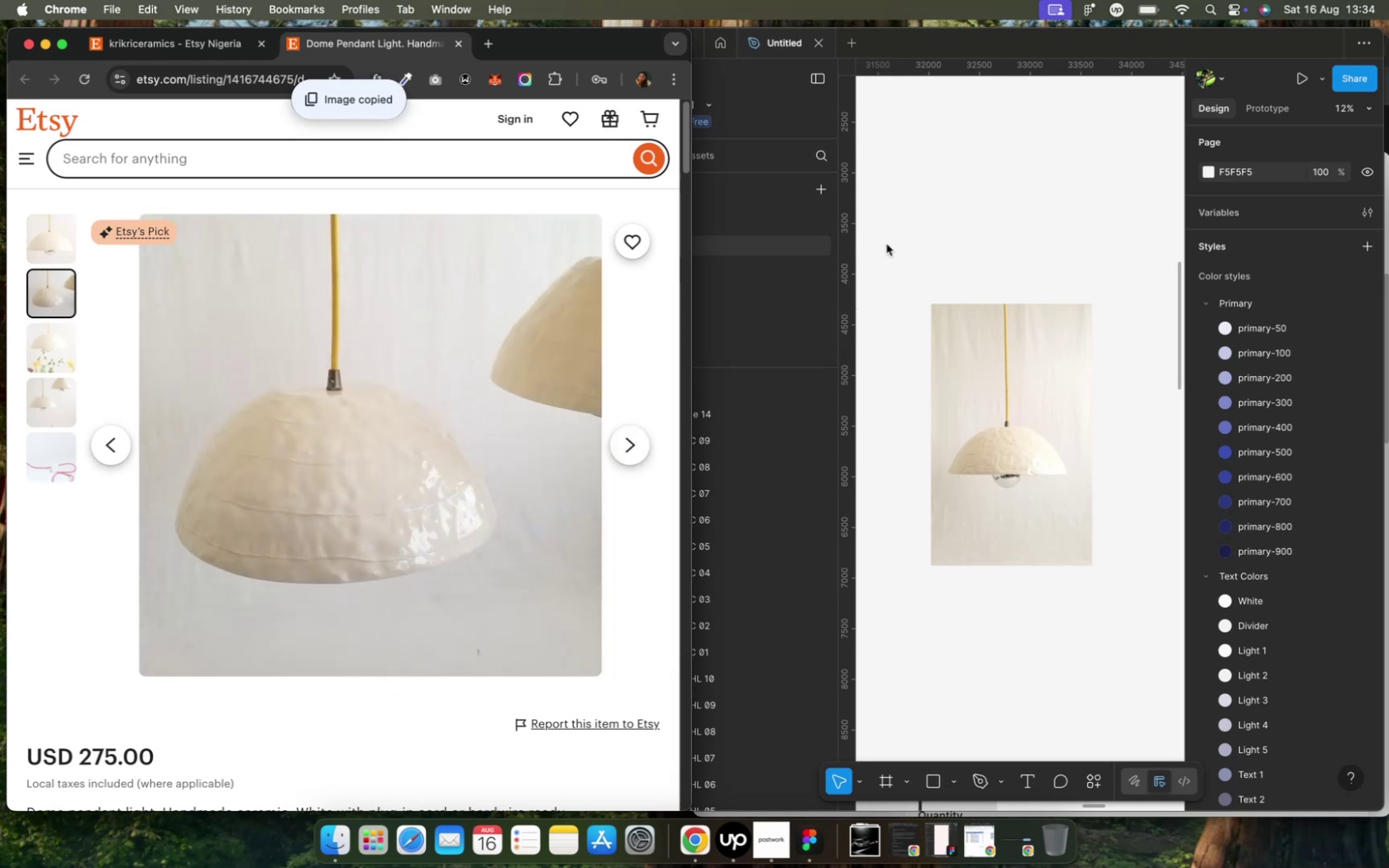 
key(Meta+CommandLeft)
 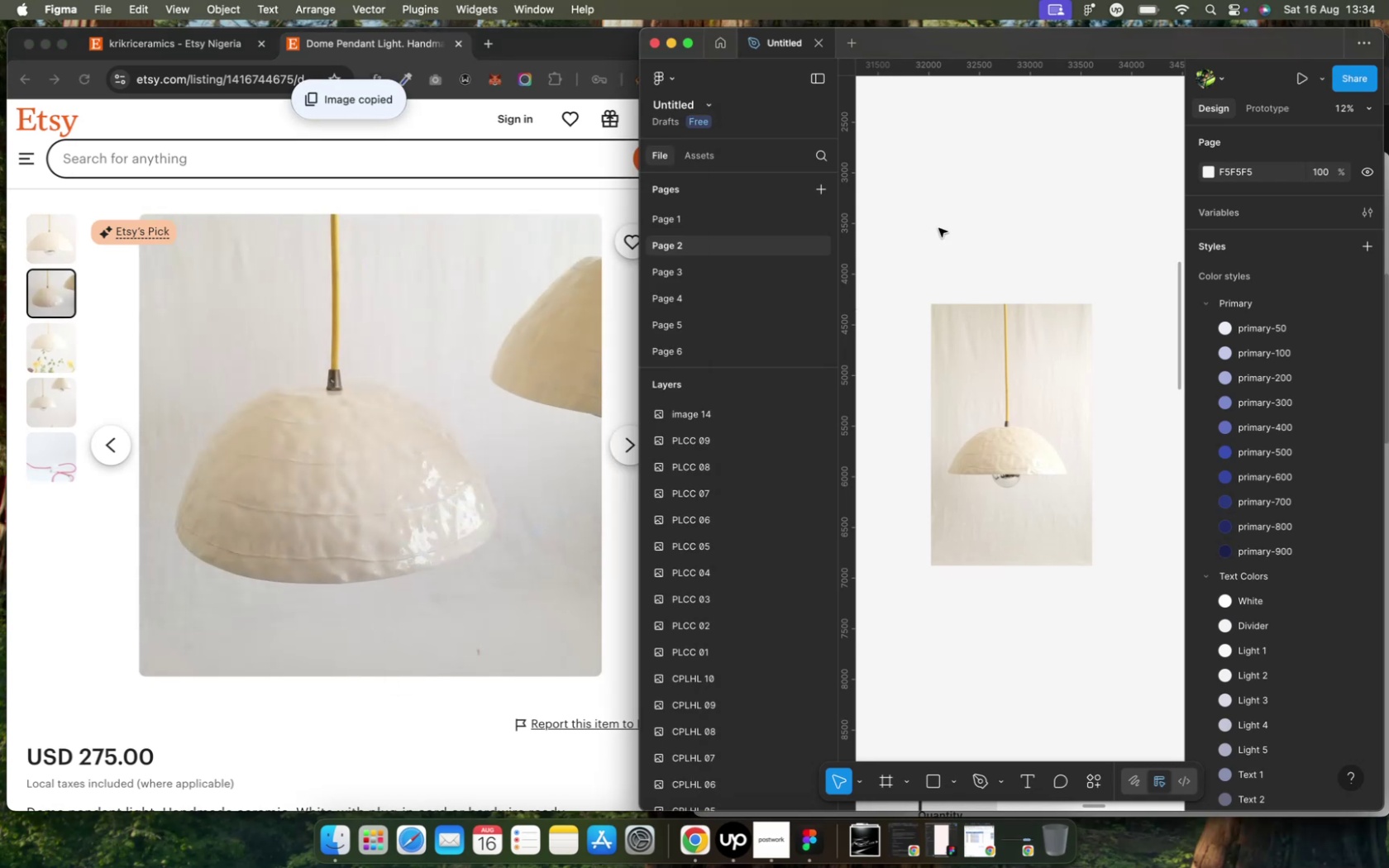 
key(Meta+V)
 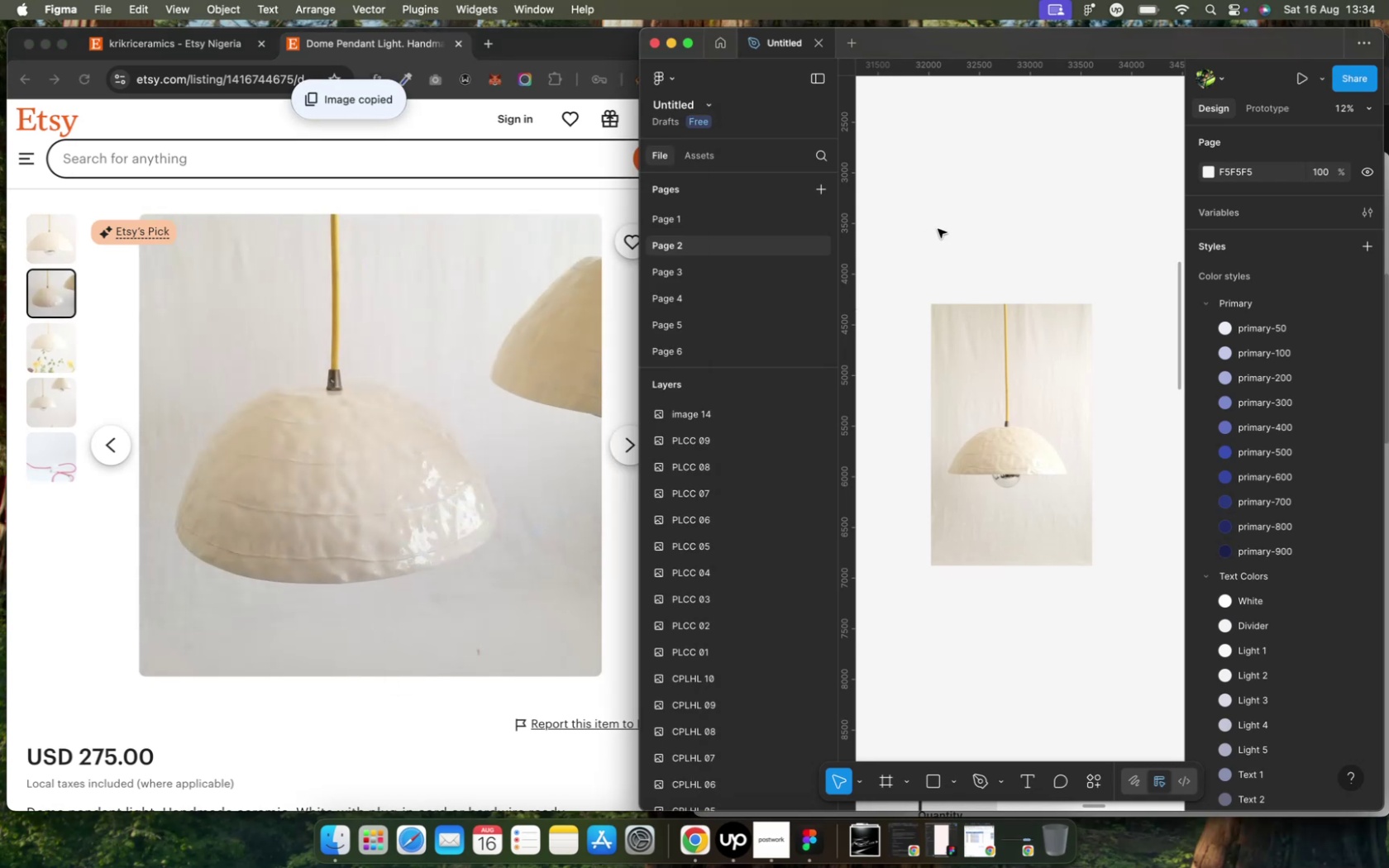 
left_click([936, 228])
 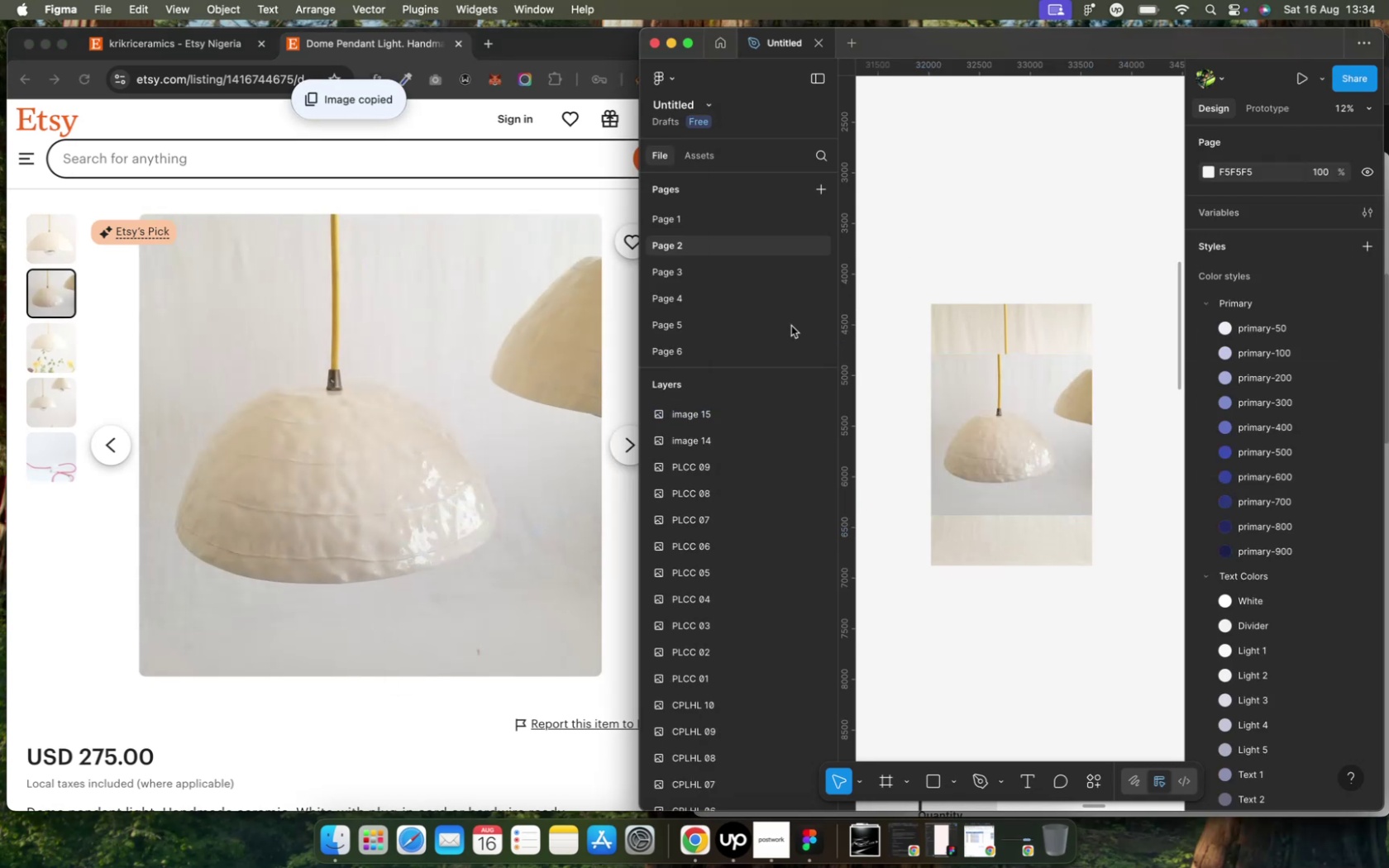 
left_click([538, 577])
 